 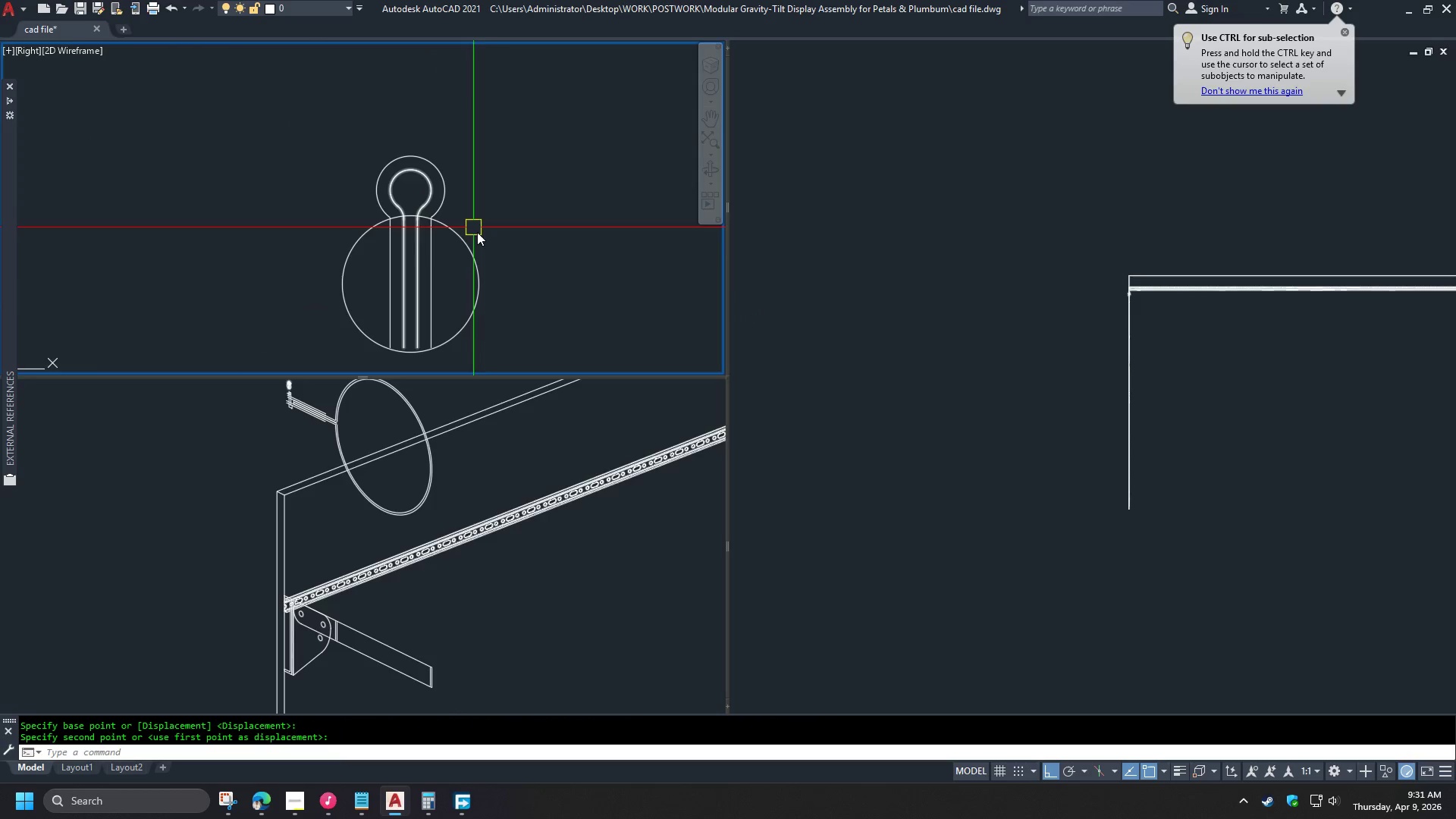 
scroll: coordinate [467, 284], scroll_direction: none, amount: 0.0
 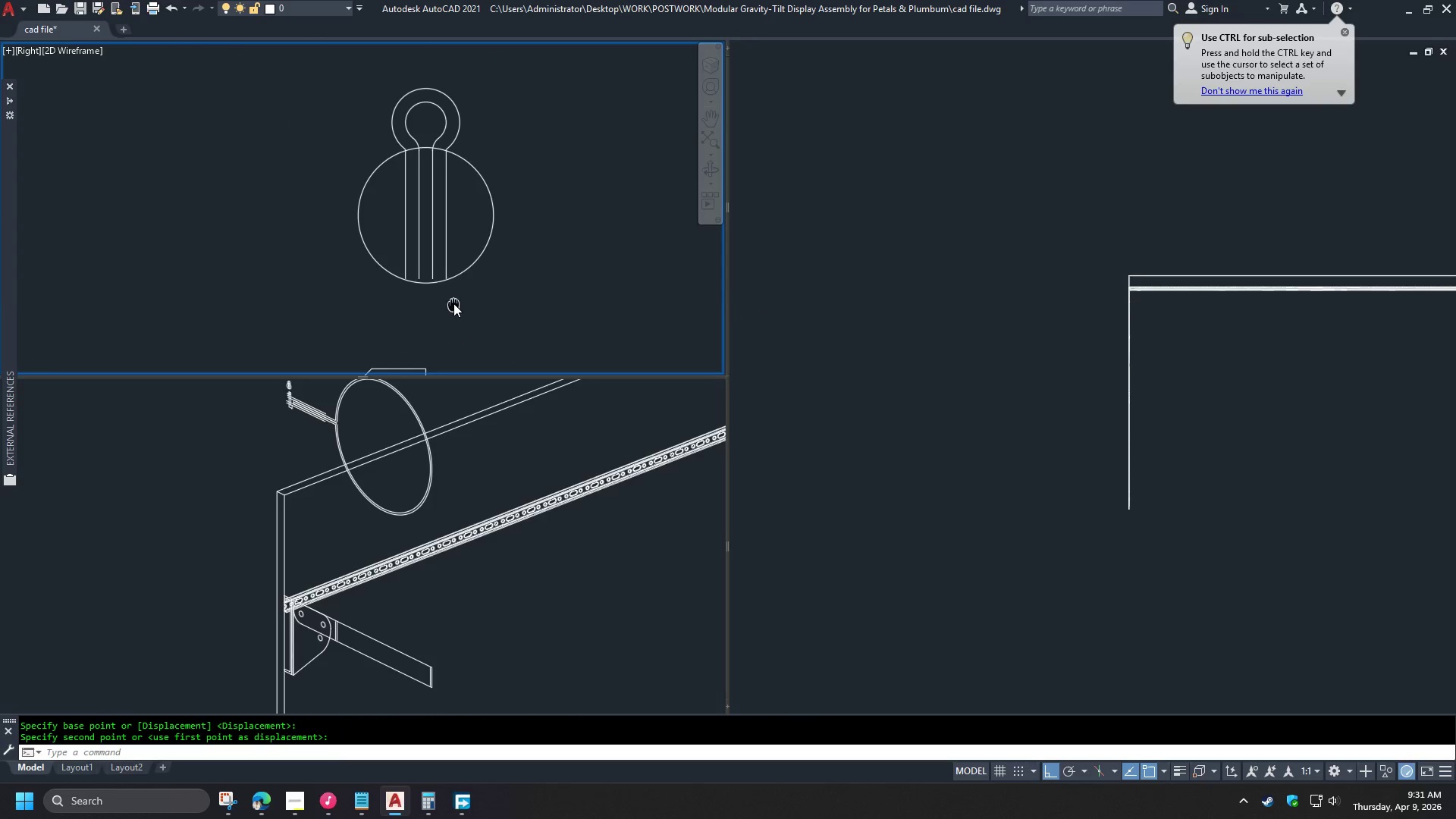 
scroll: coordinate [450, 297], scroll_direction: up, amount: 1.0
 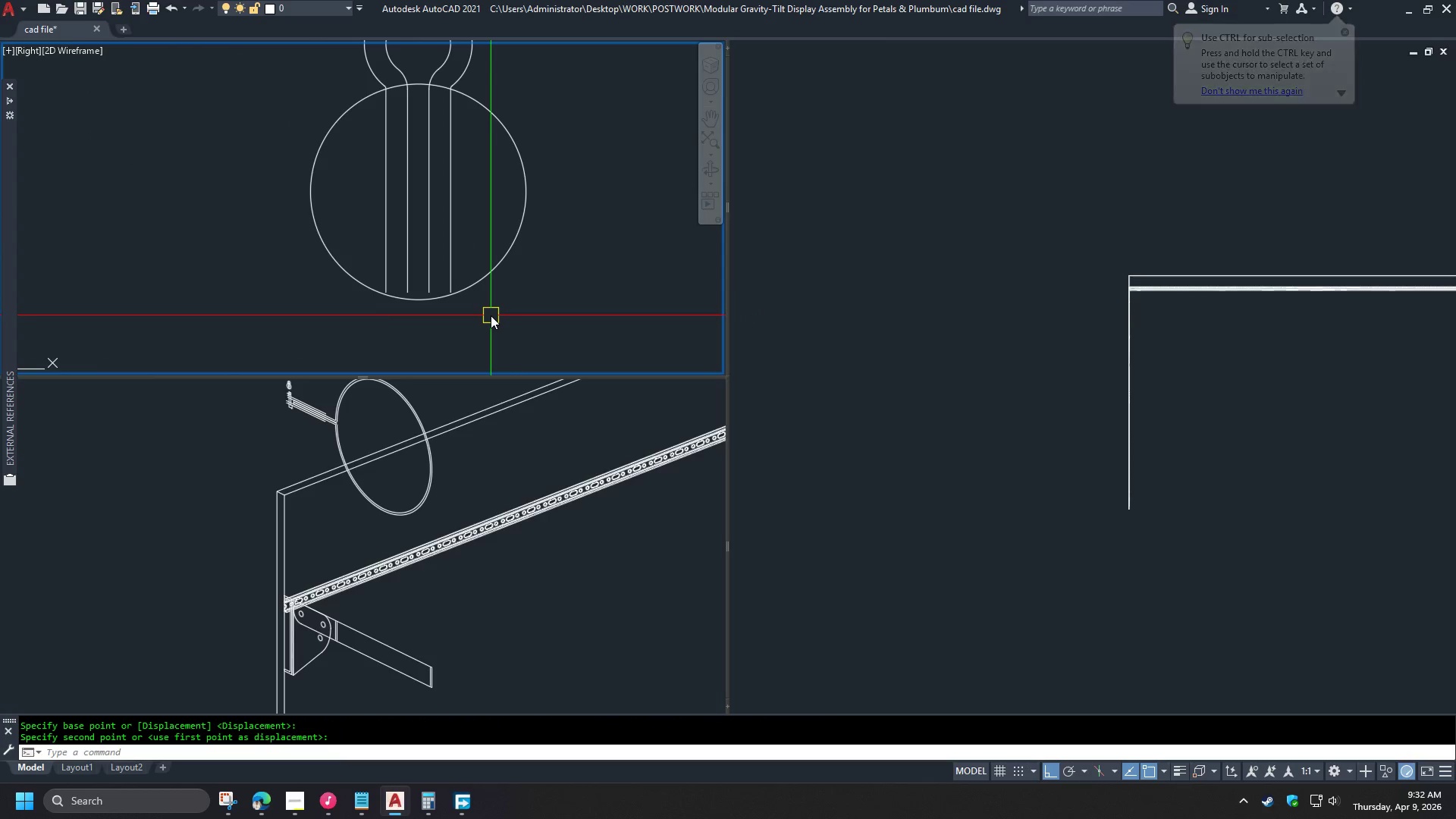 
scroll: coordinate [491, 314], scroll_direction: none, amount: 0.0
 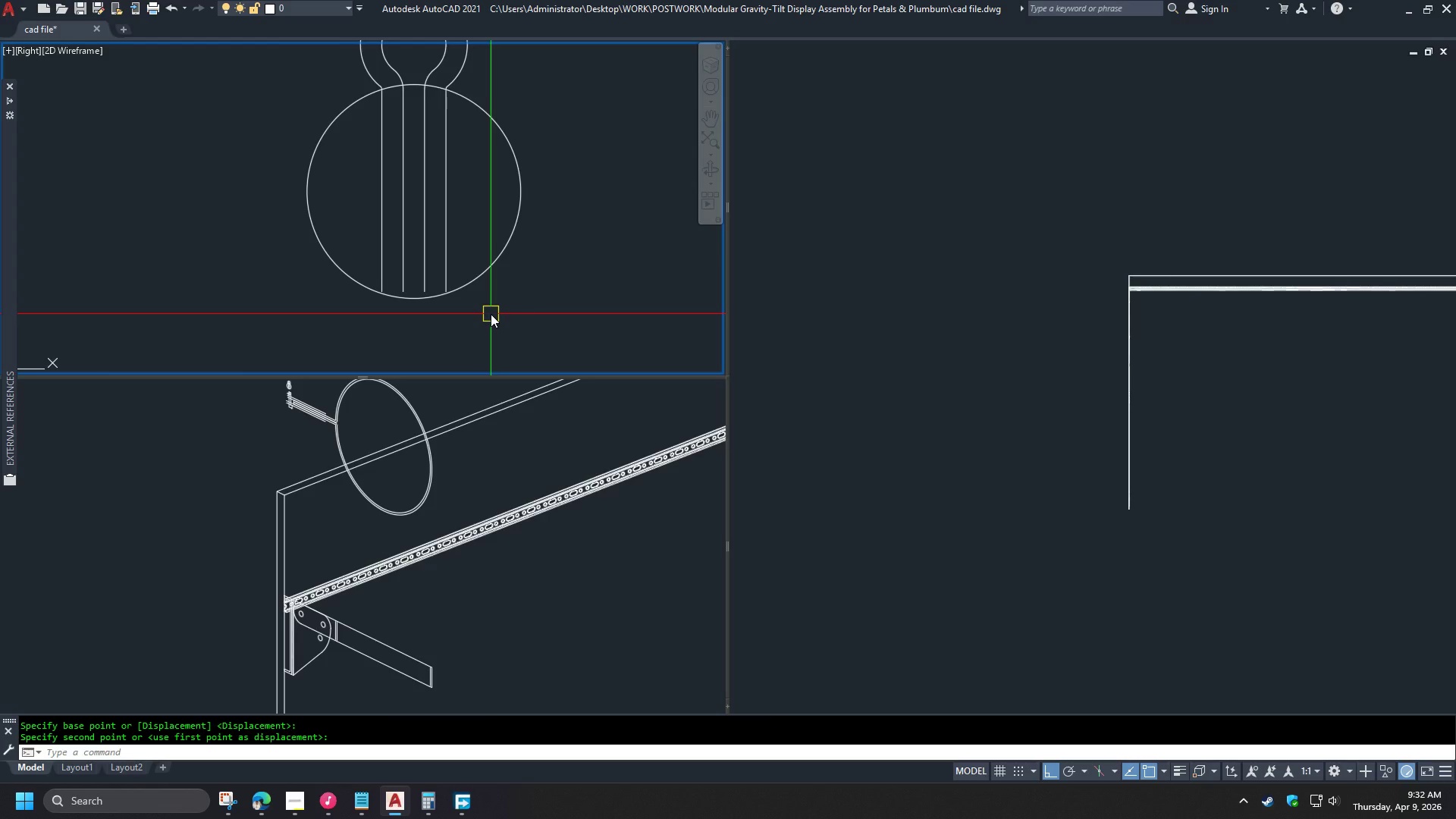 
type(ex)
 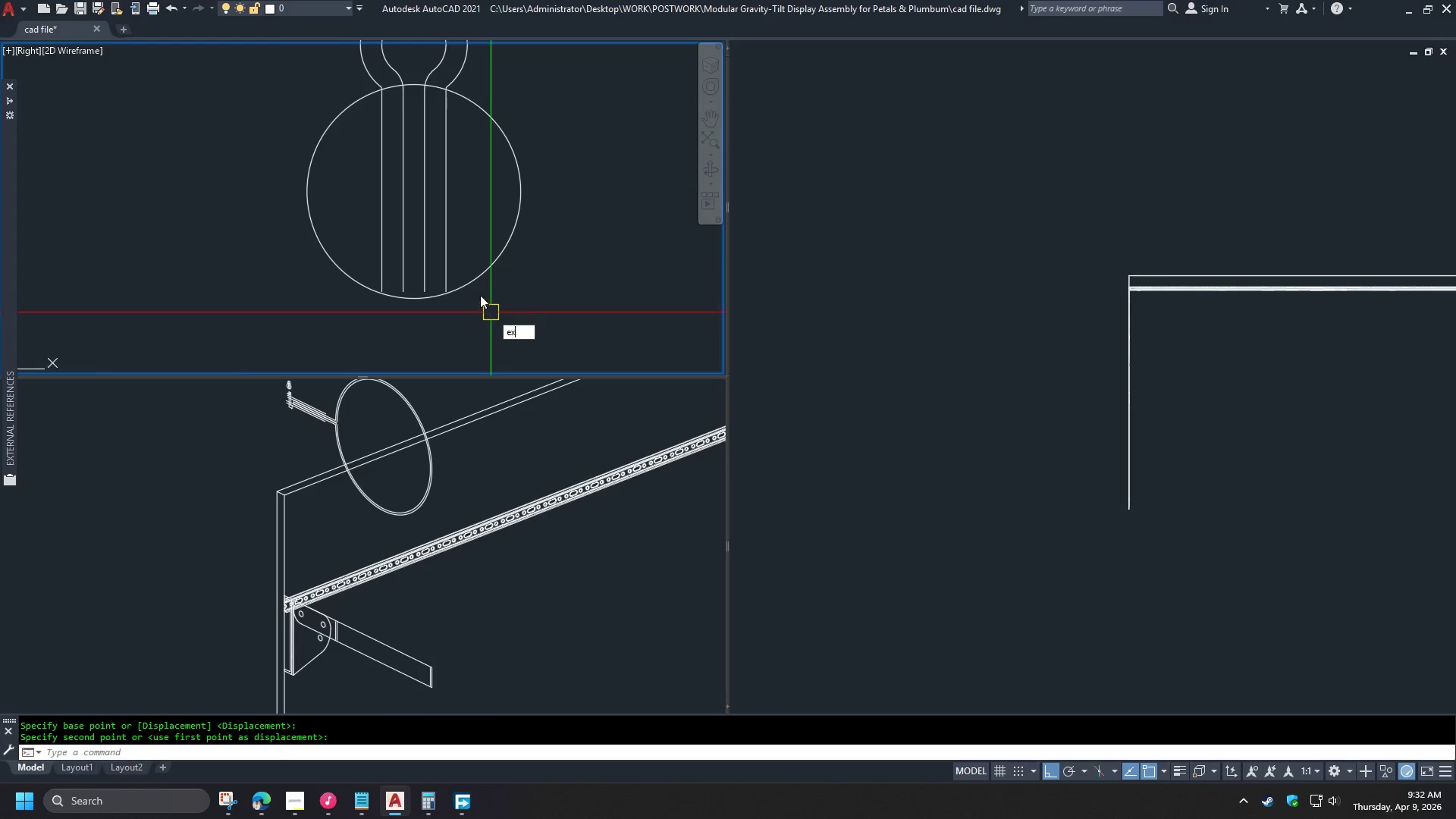 
key(Space)
 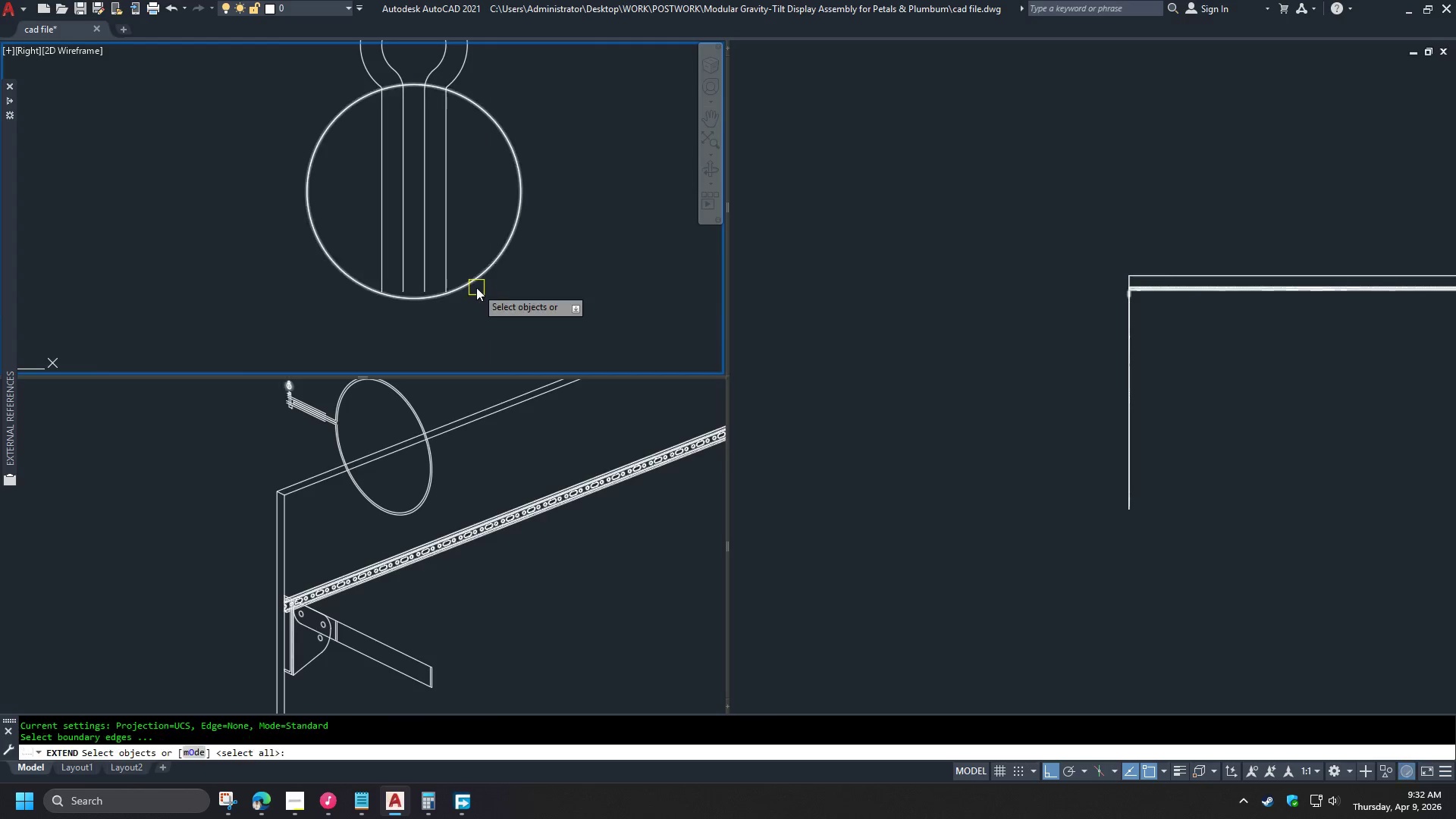 
left_click([476, 287])
 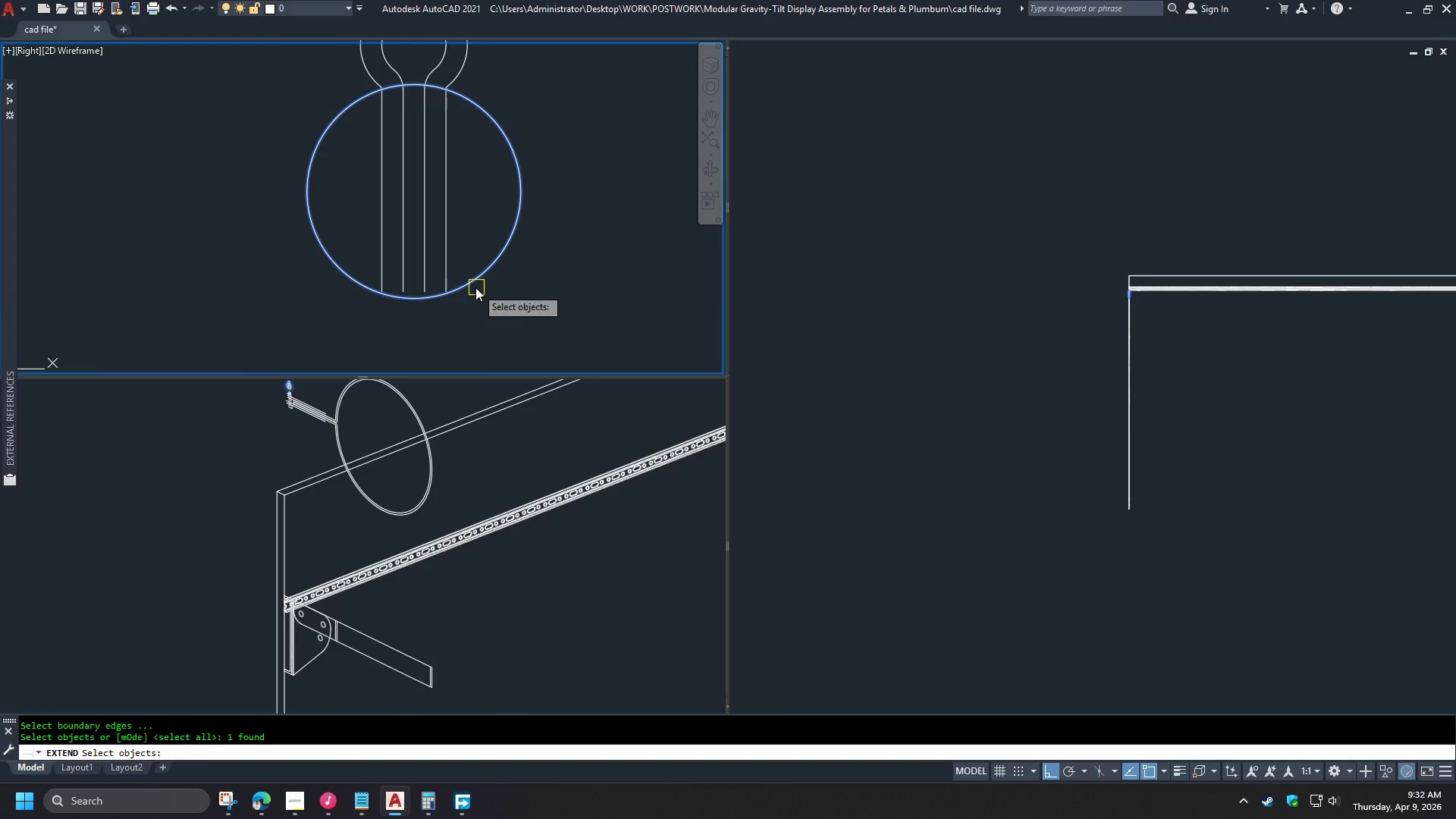 
key(Space)
 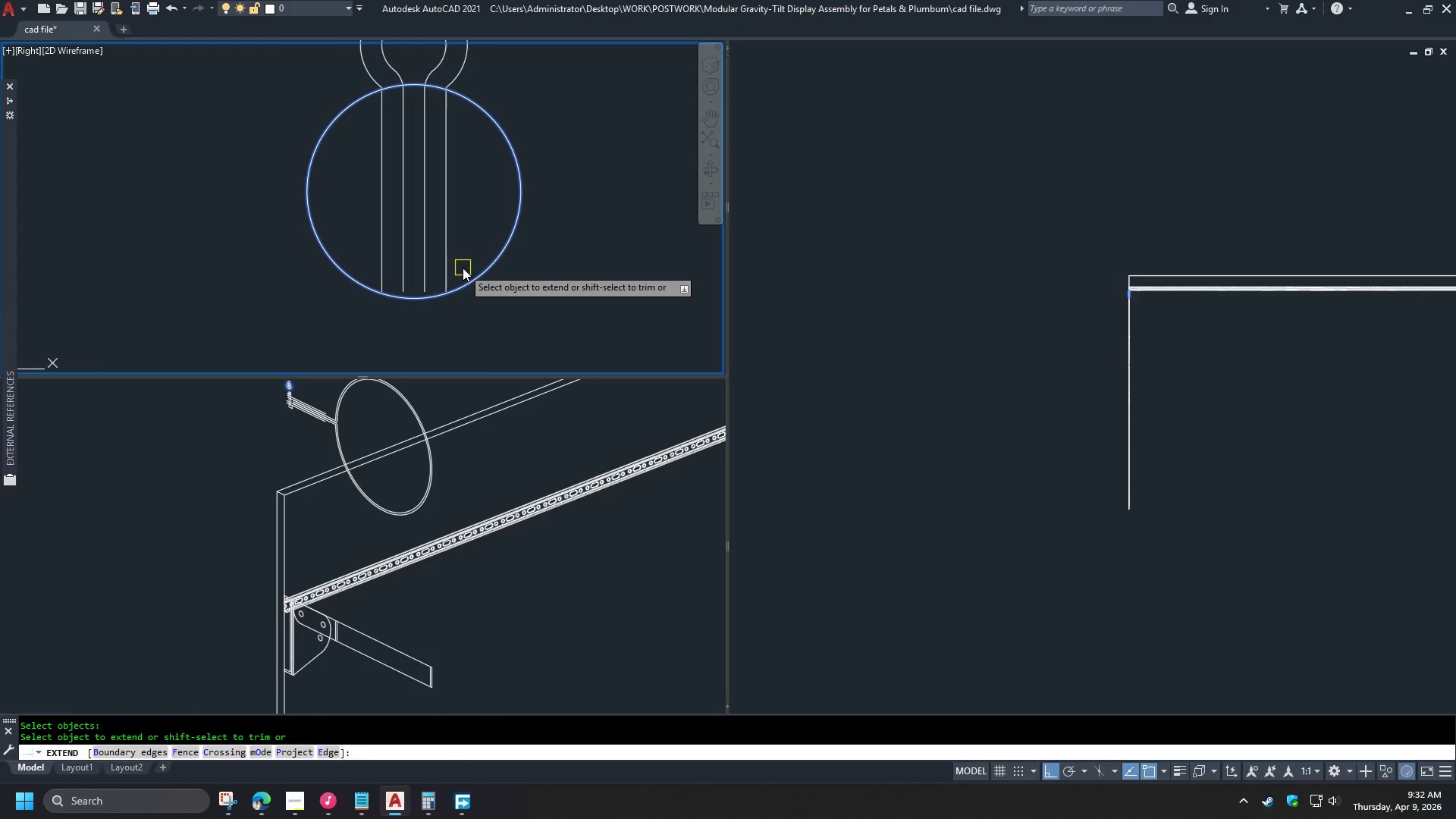 
left_click([463, 268])
 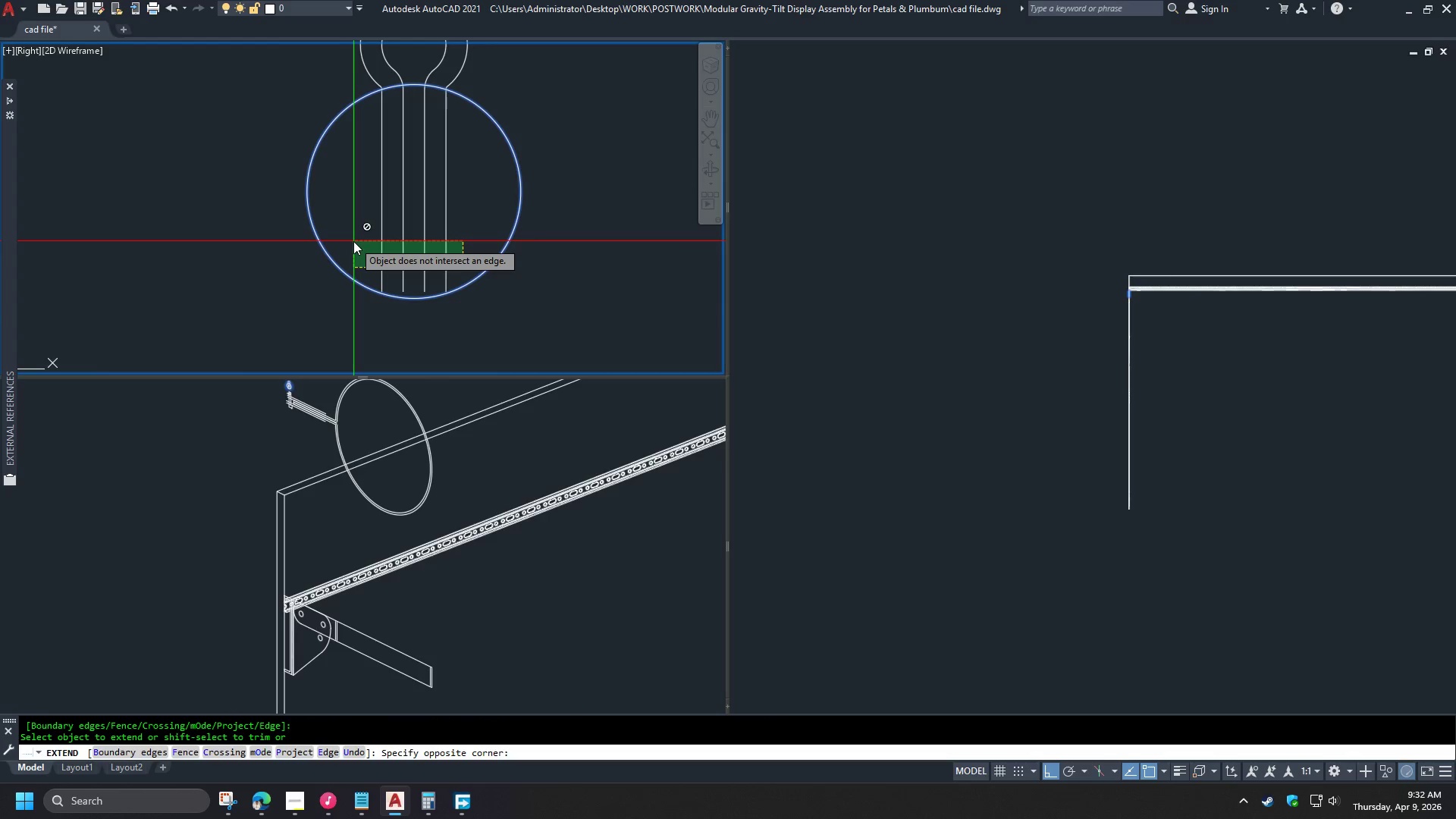 
left_click([353, 241])
 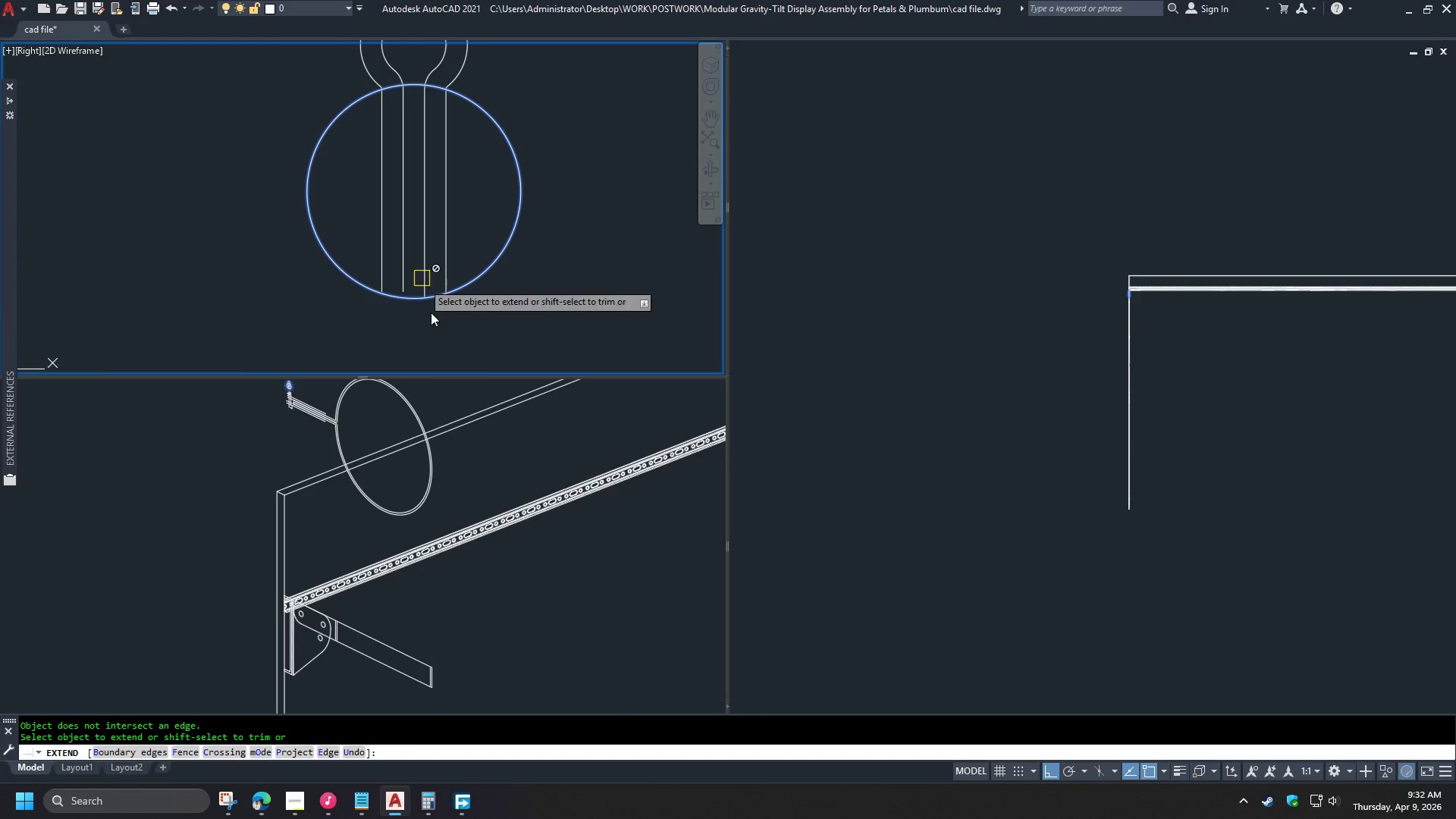 
key(Space)
 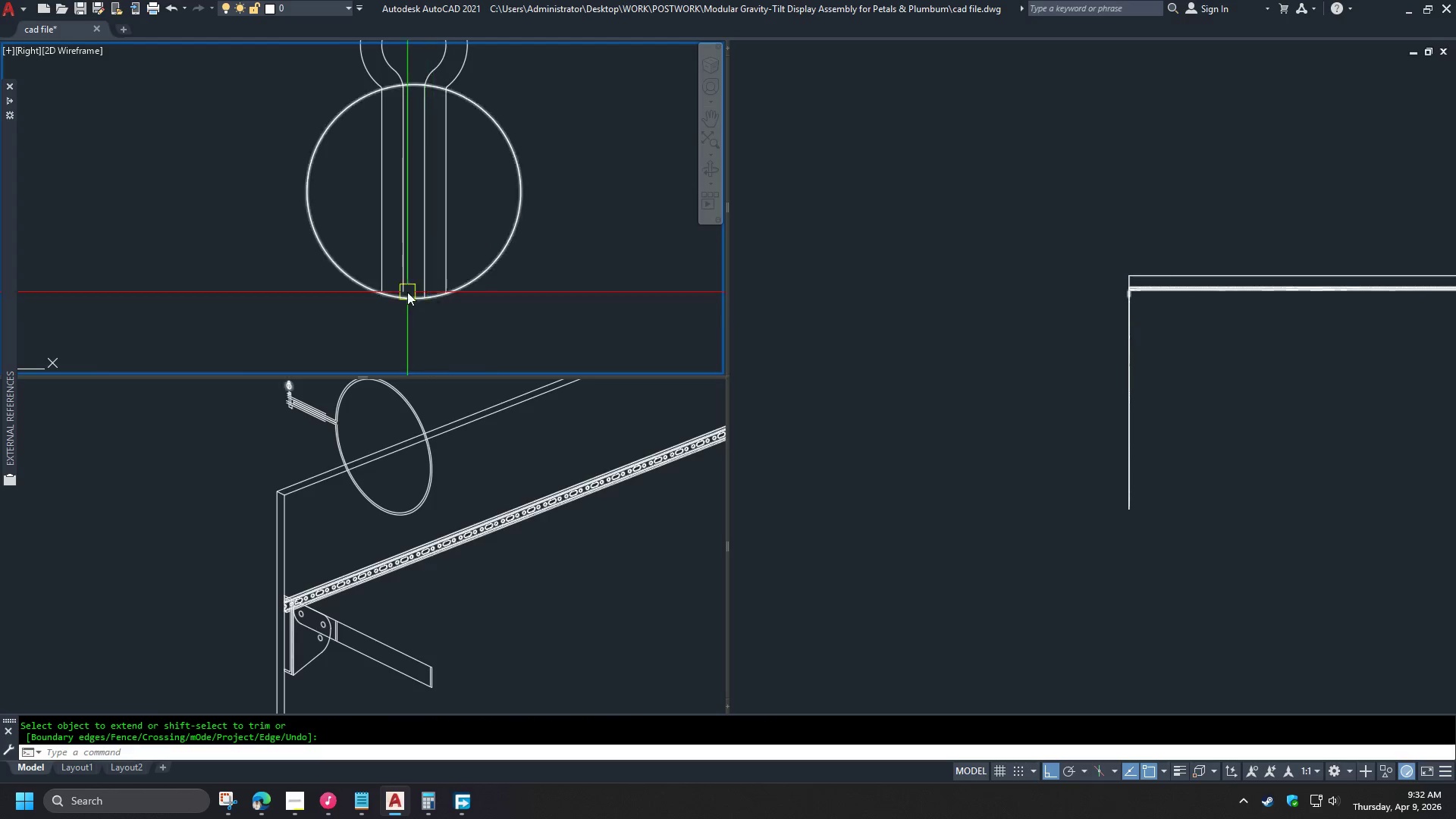 
key(E)
 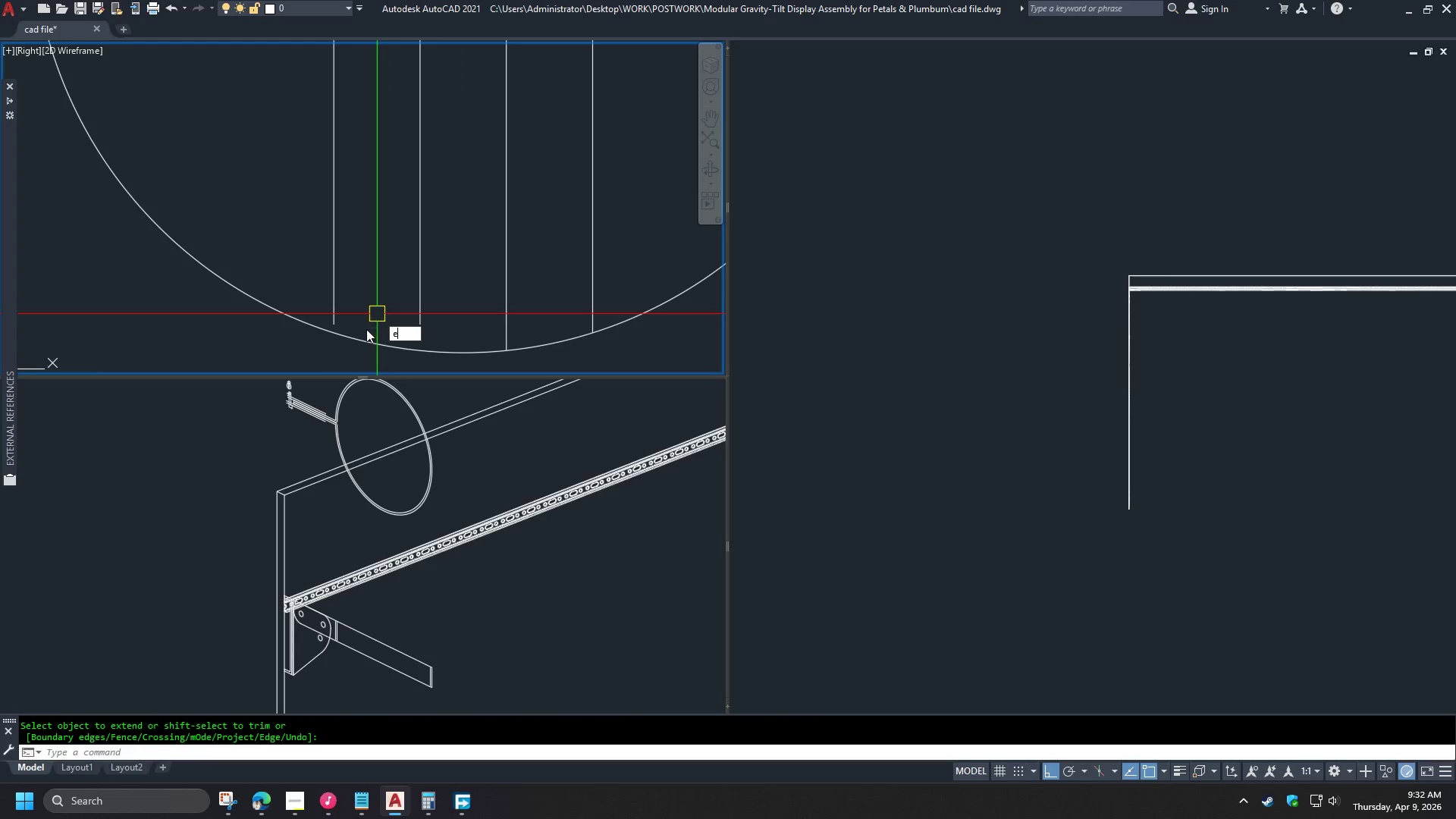 
scroll: coordinate [394, 281], scroll_direction: up, amount: 3.0
 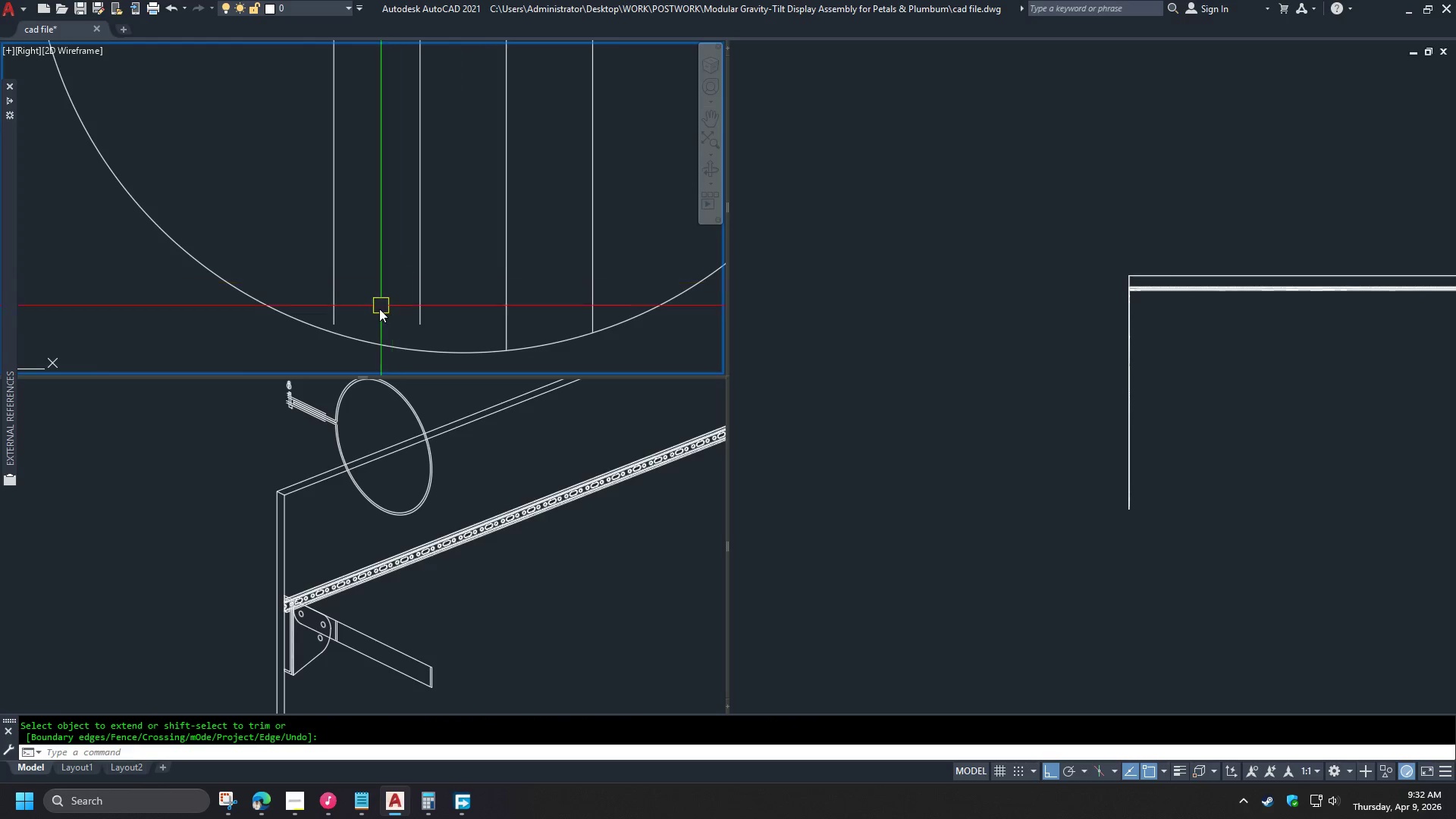 
key(X)
 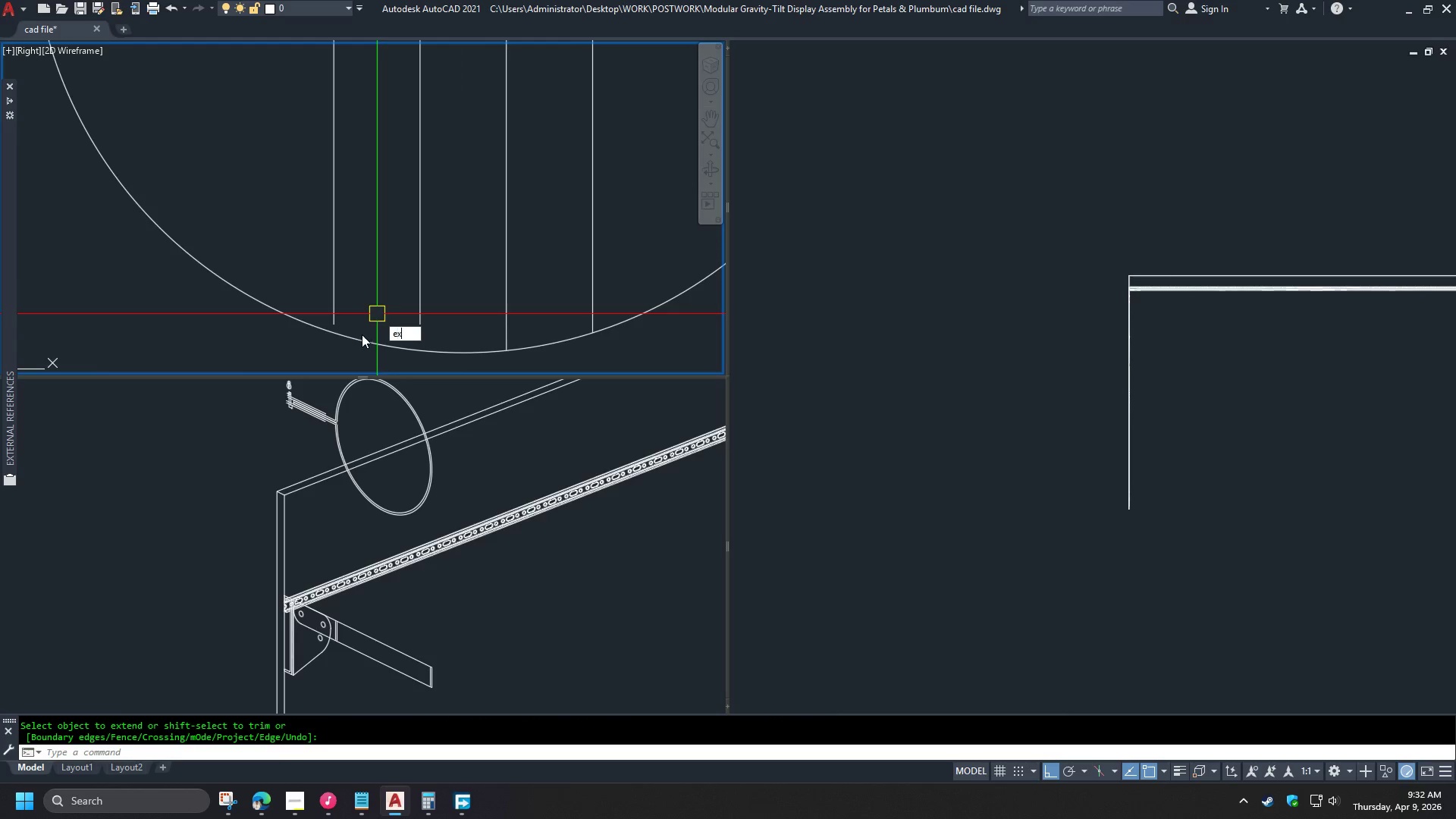 
key(Space)
 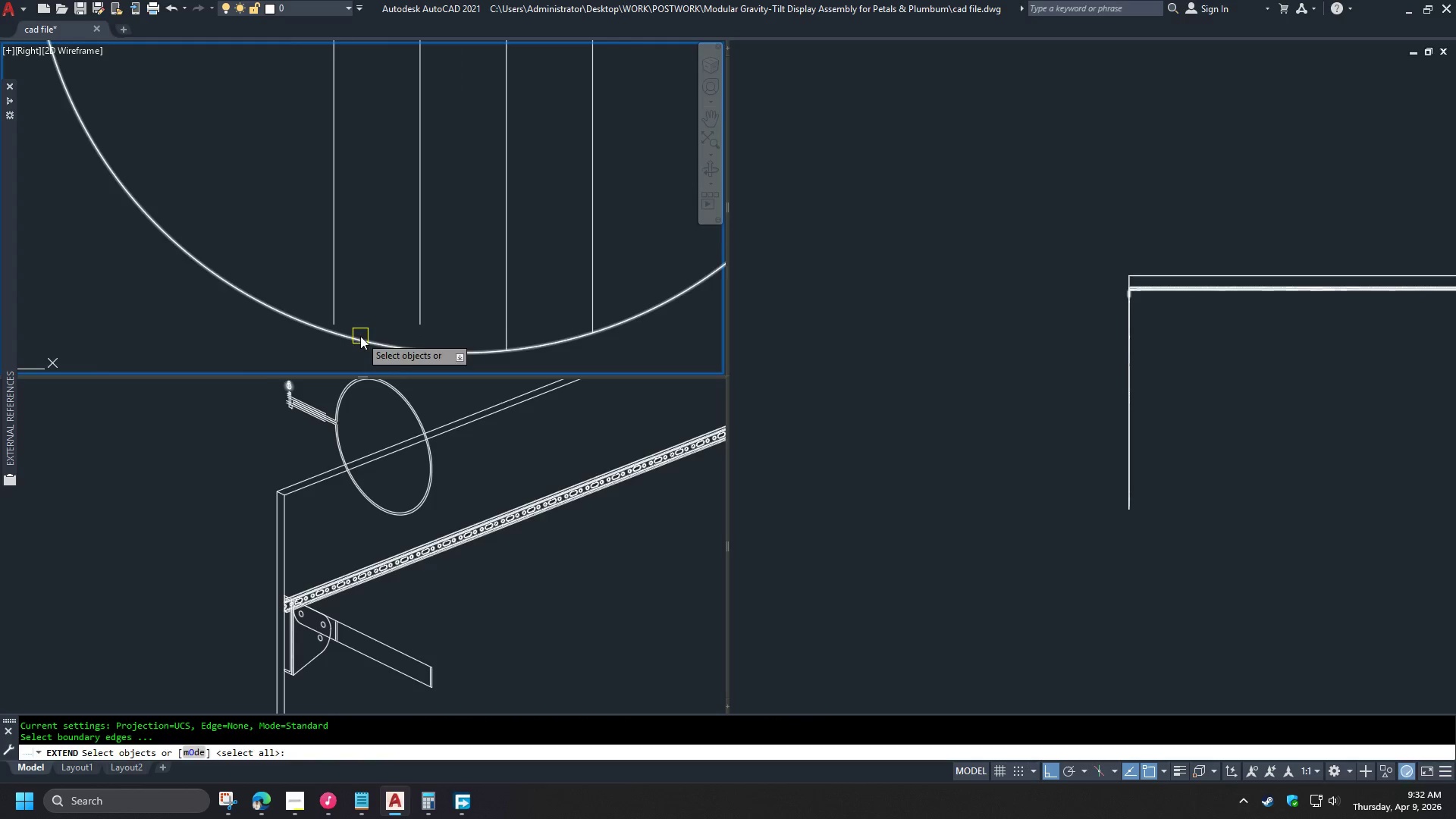 
left_click([360, 336])
 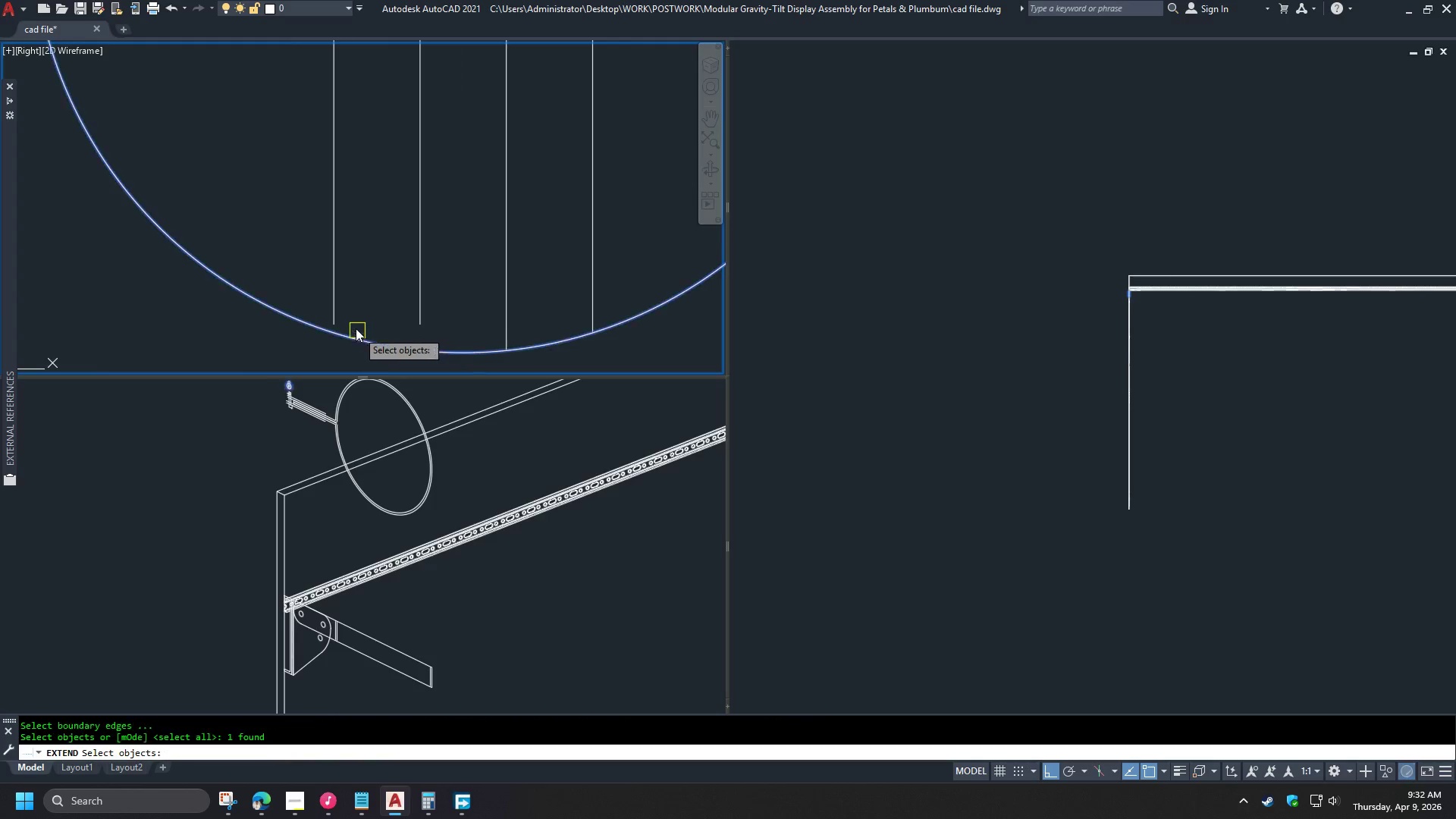 
key(Space)
 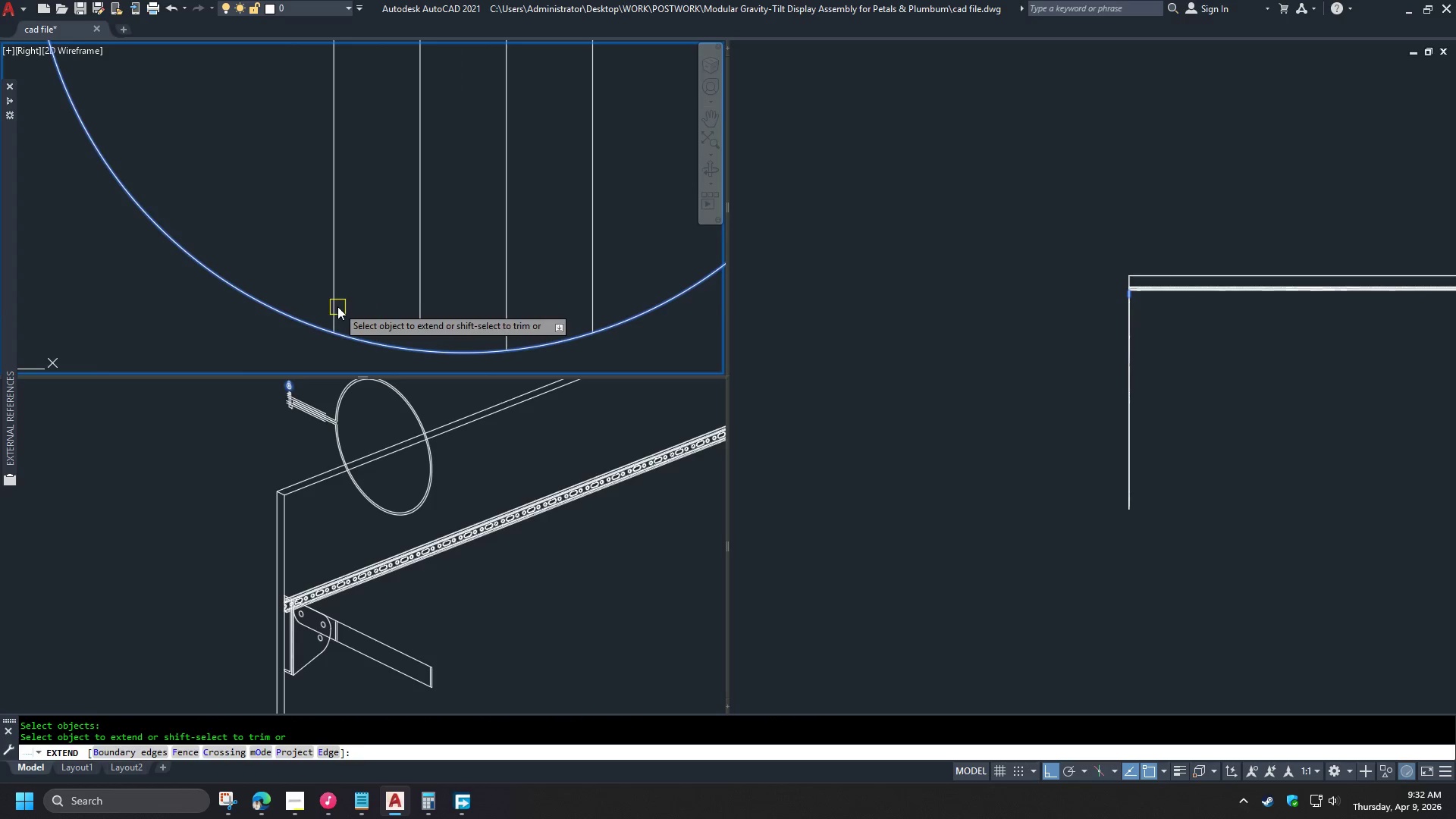 
key(Space)
 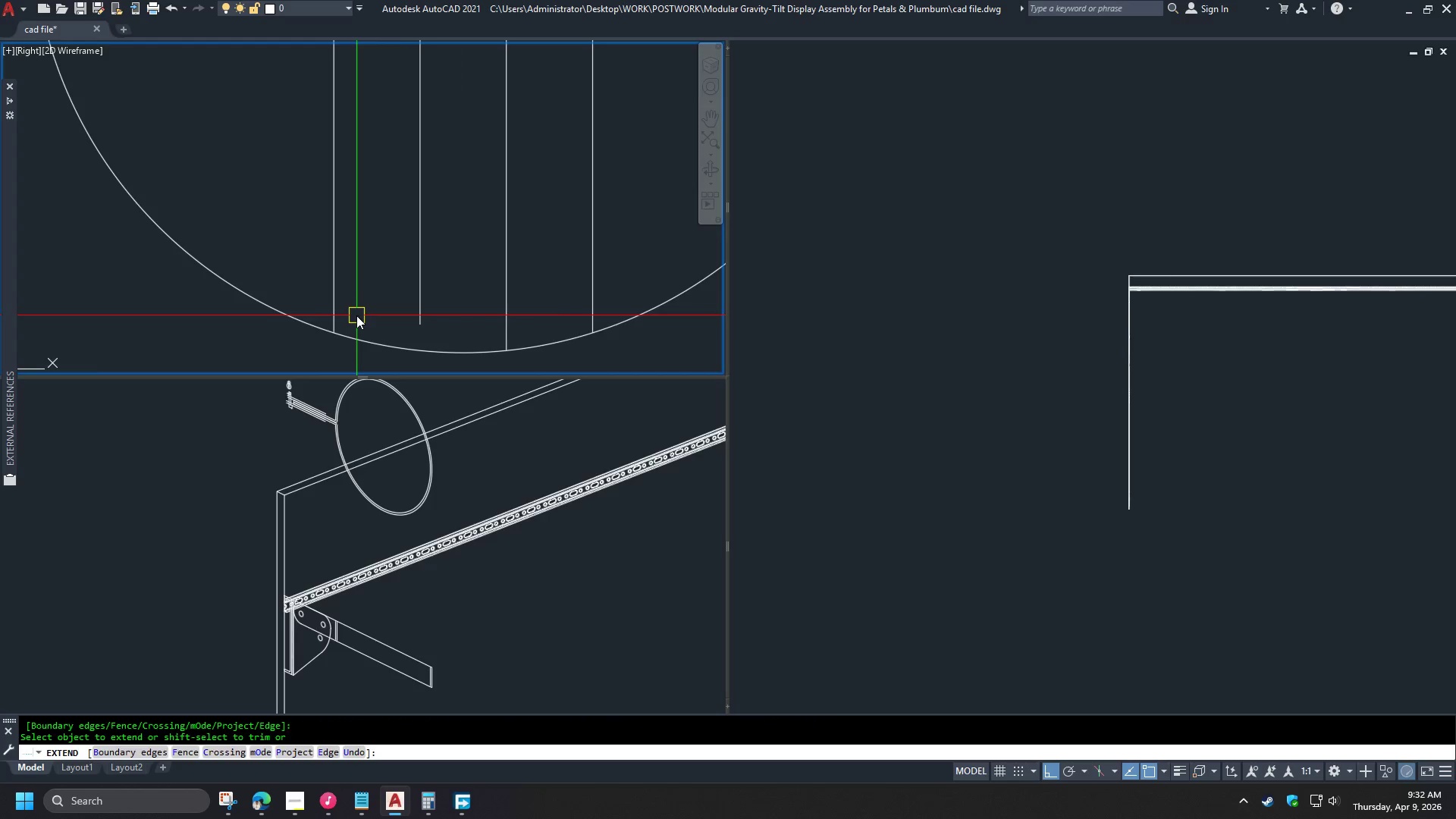 
scroll: coordinate [466, 268], scroll_direction: down, amount: 7.0
 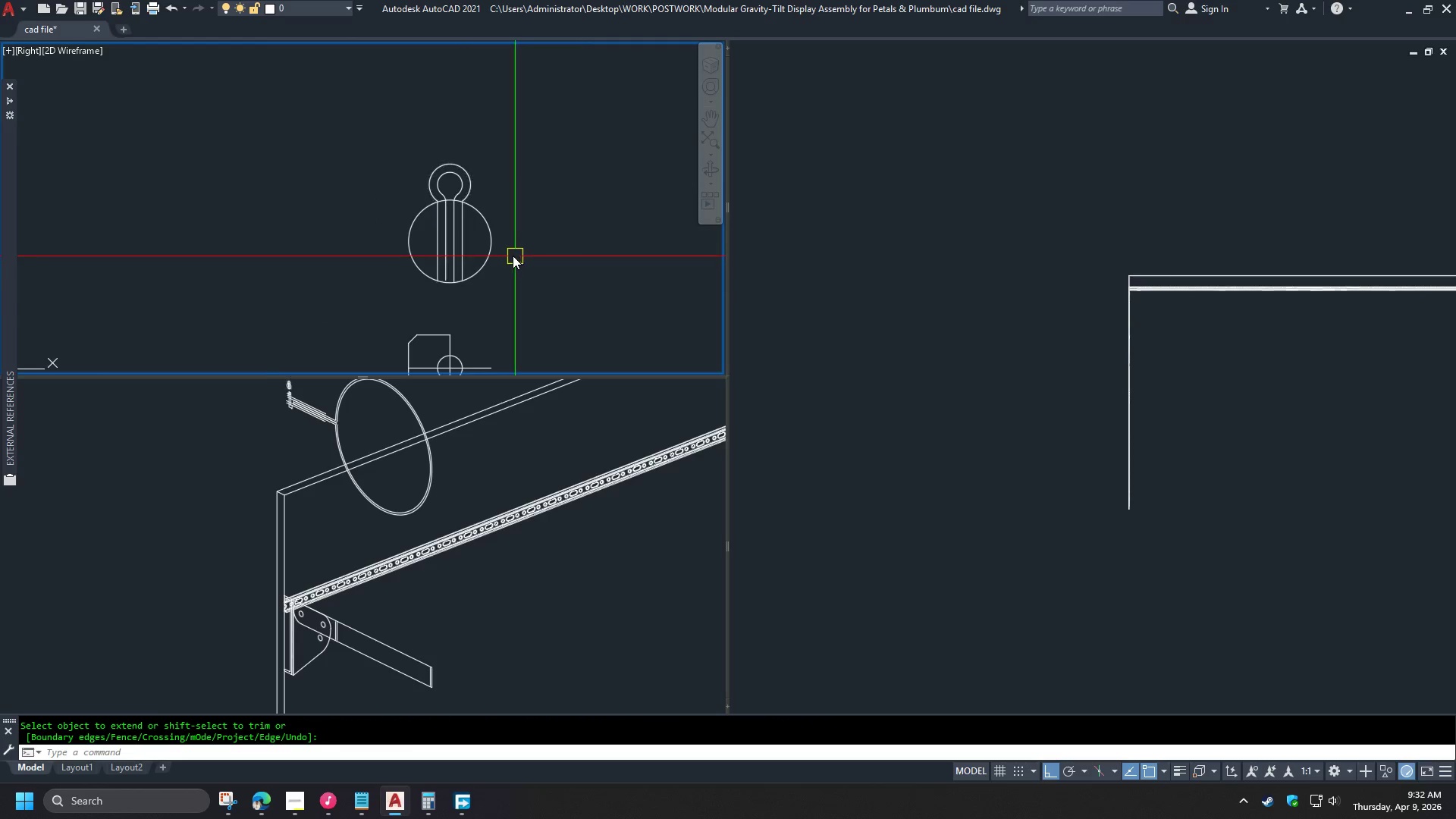 
scroll: coordinate [491, 228], scroll_direction: up, amount: 2.0
 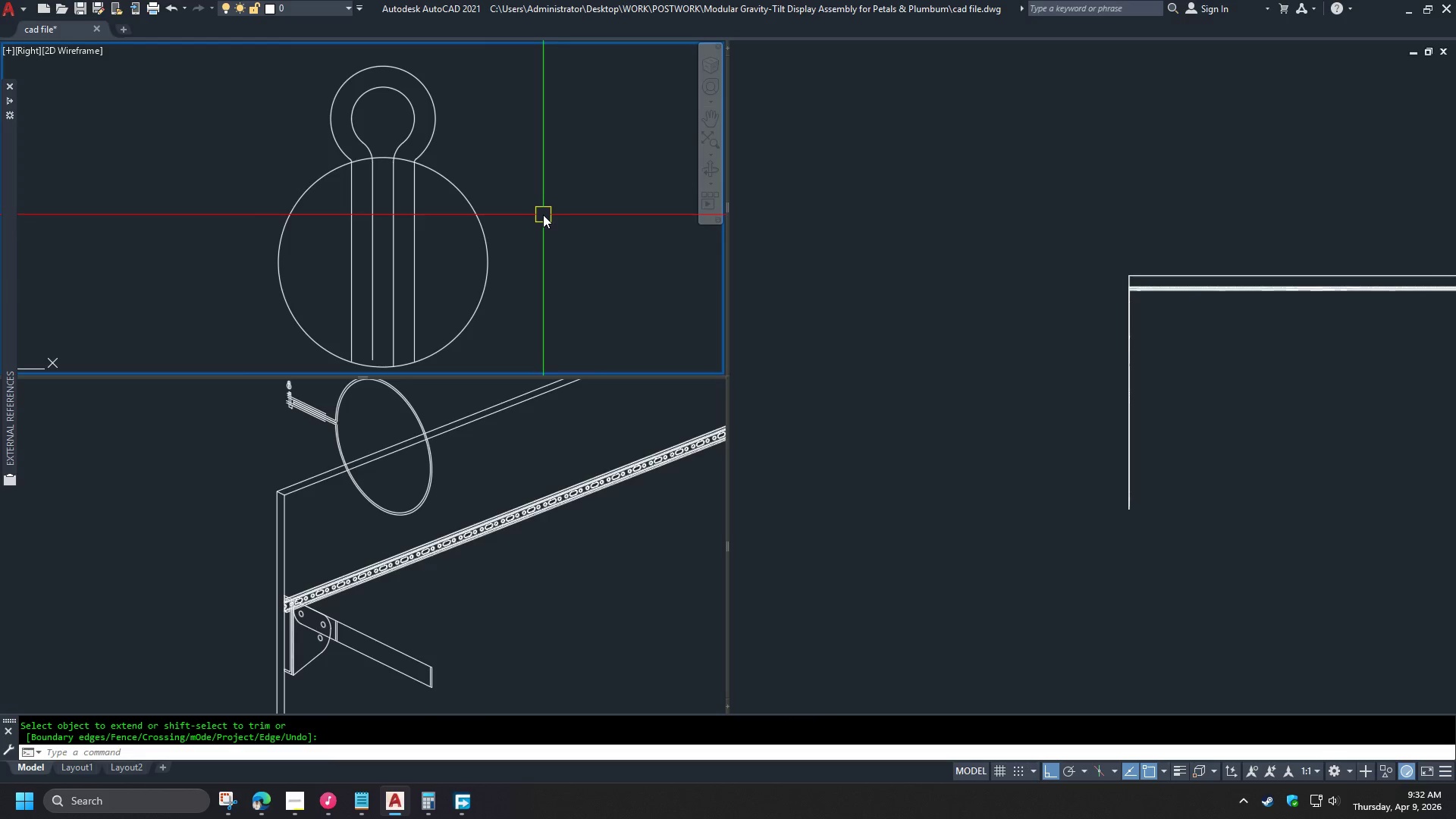 
key(L)
 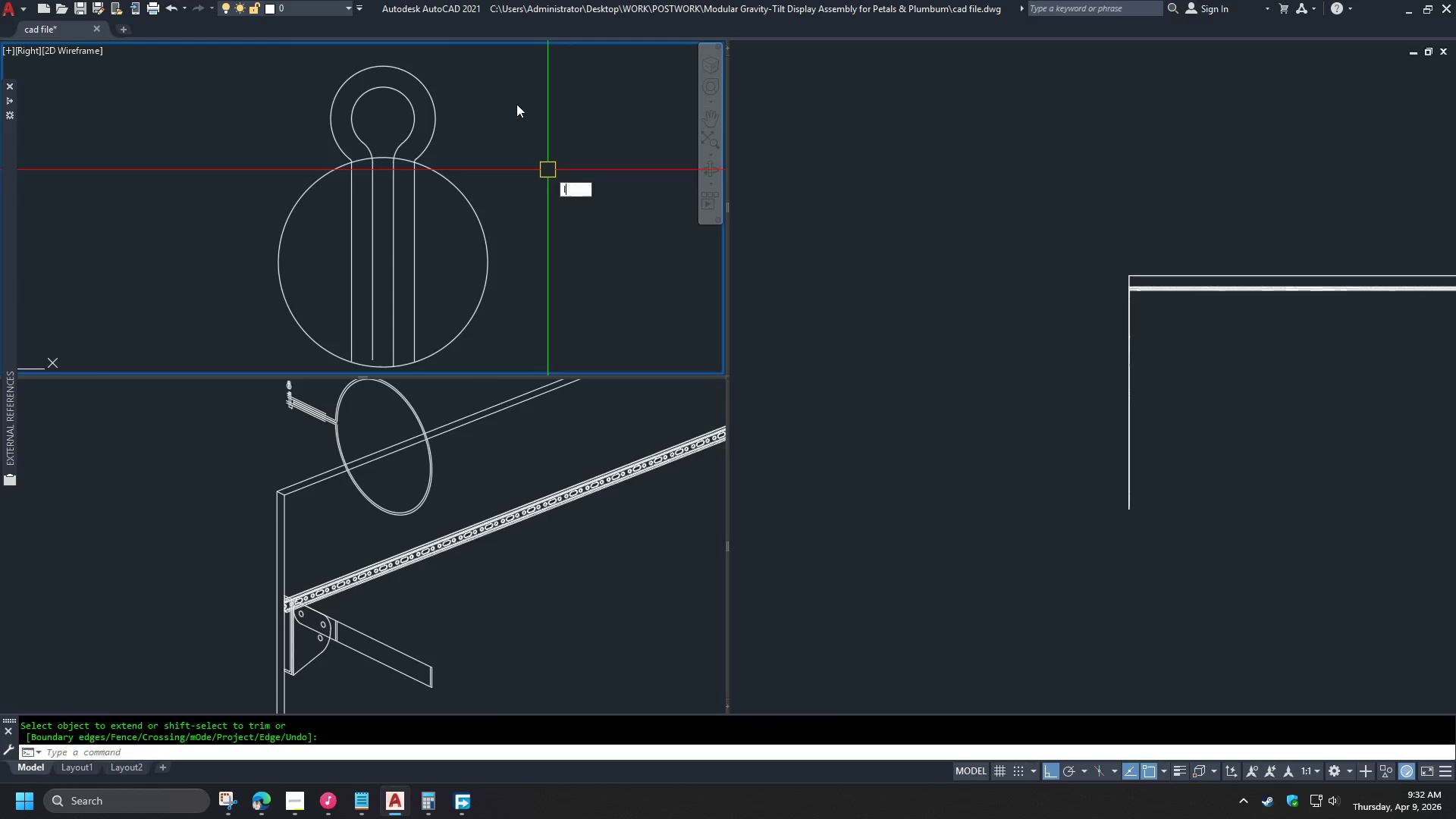 
key(Space)
 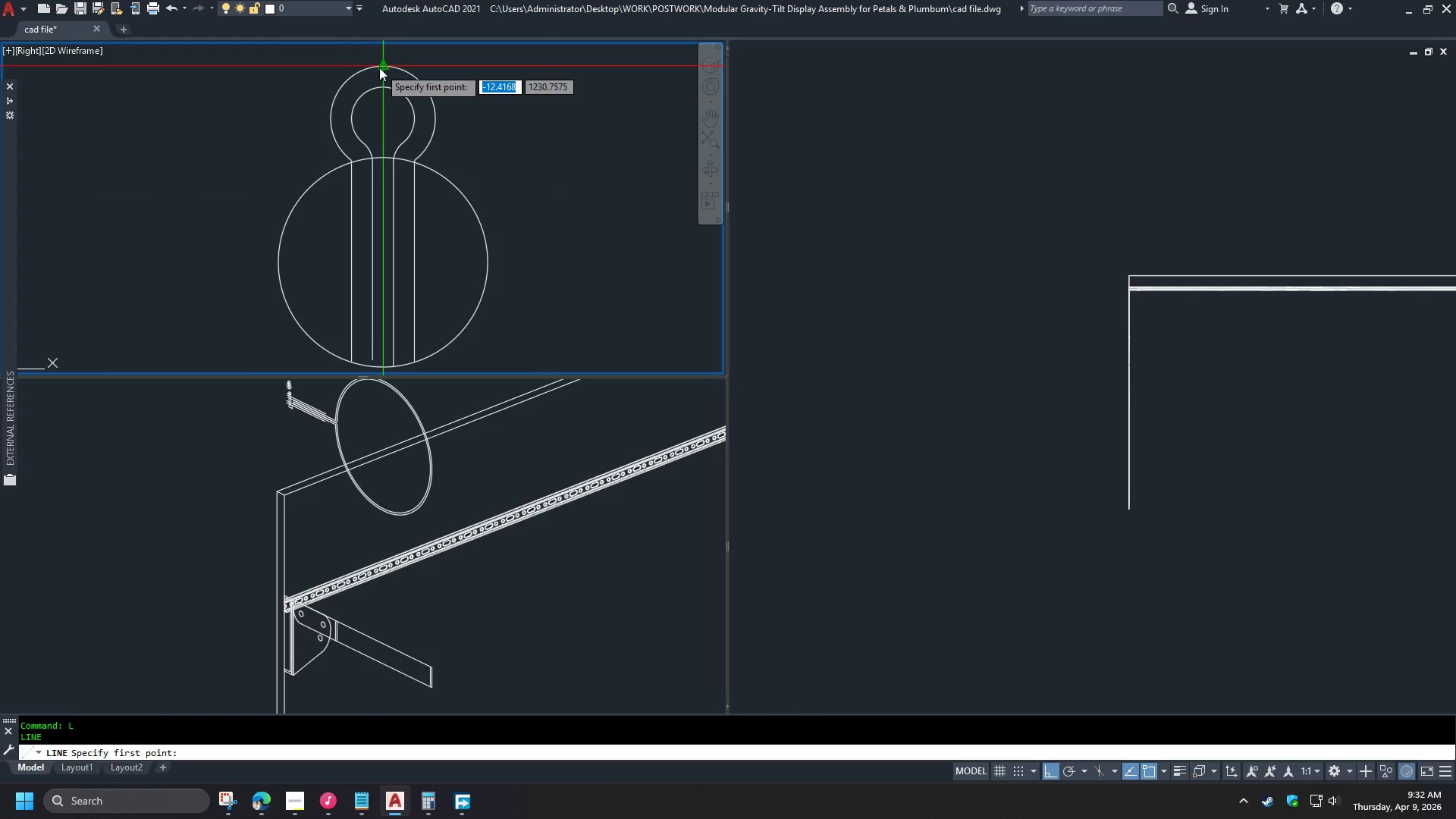 
left_click([379, 67])
 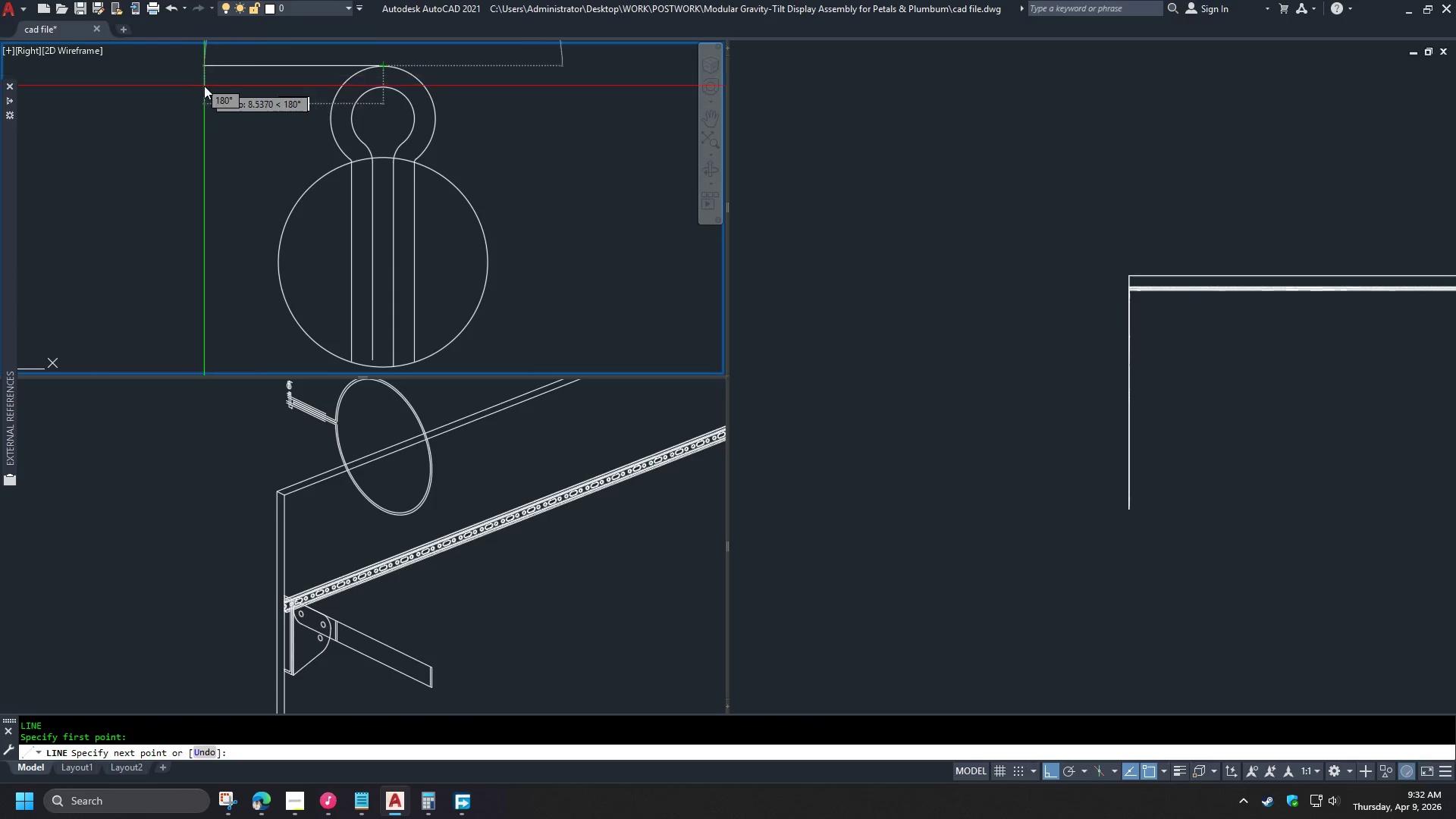 
left_click([198, 87])
 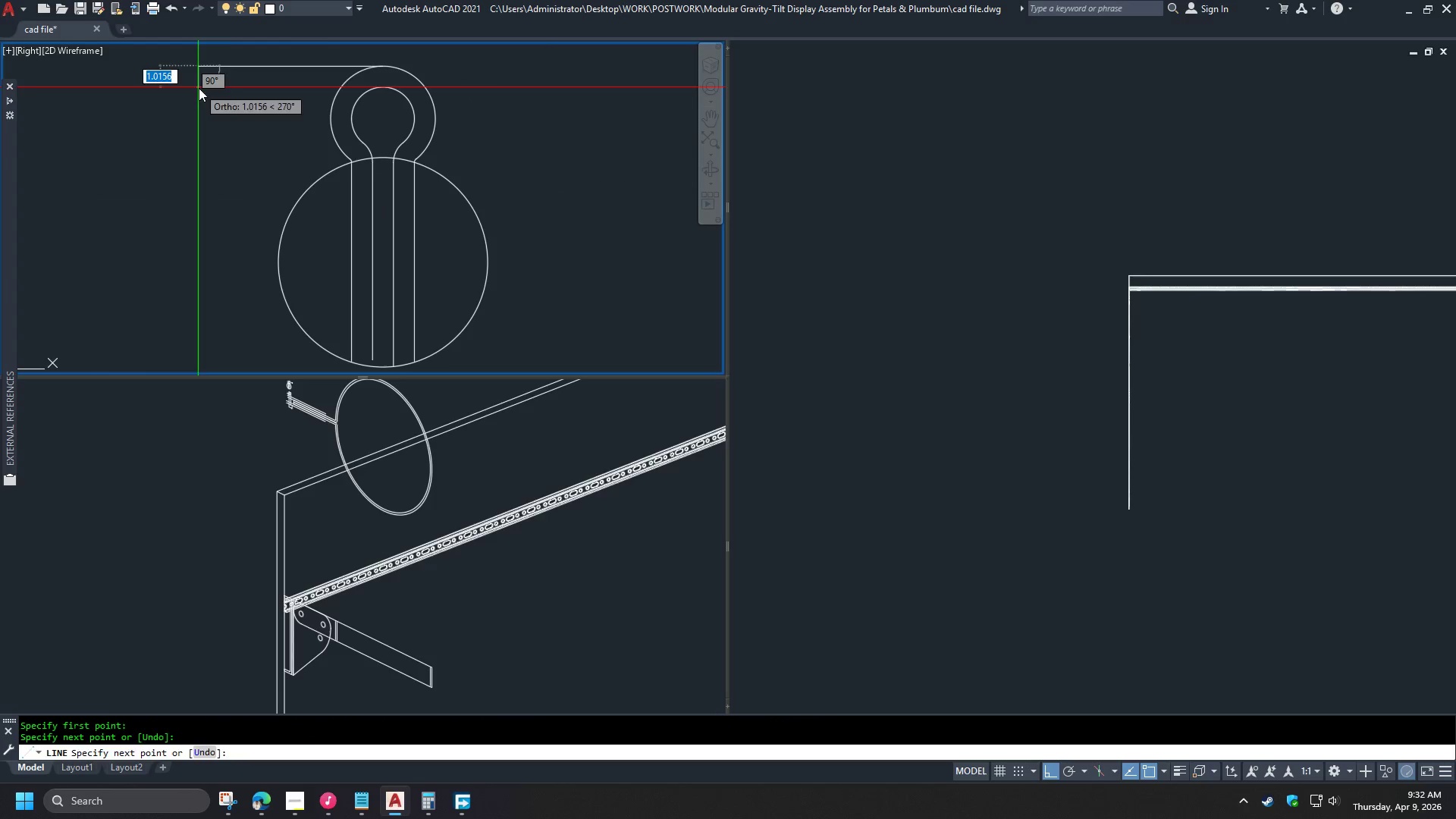 
key(Space)
 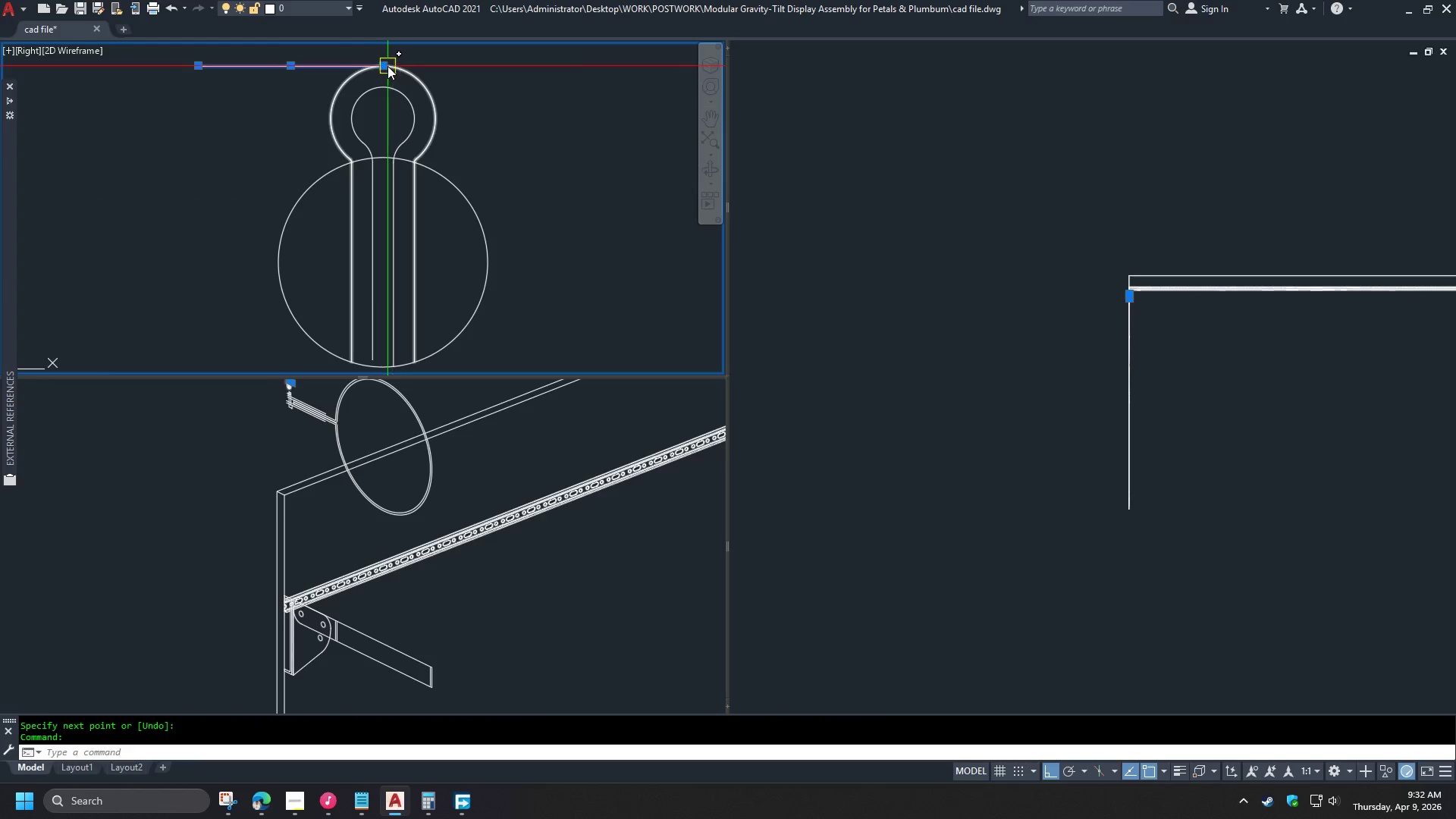 
left_click_drag(start_coordinate=[386, 66], to_coordinate=[411, 66])
 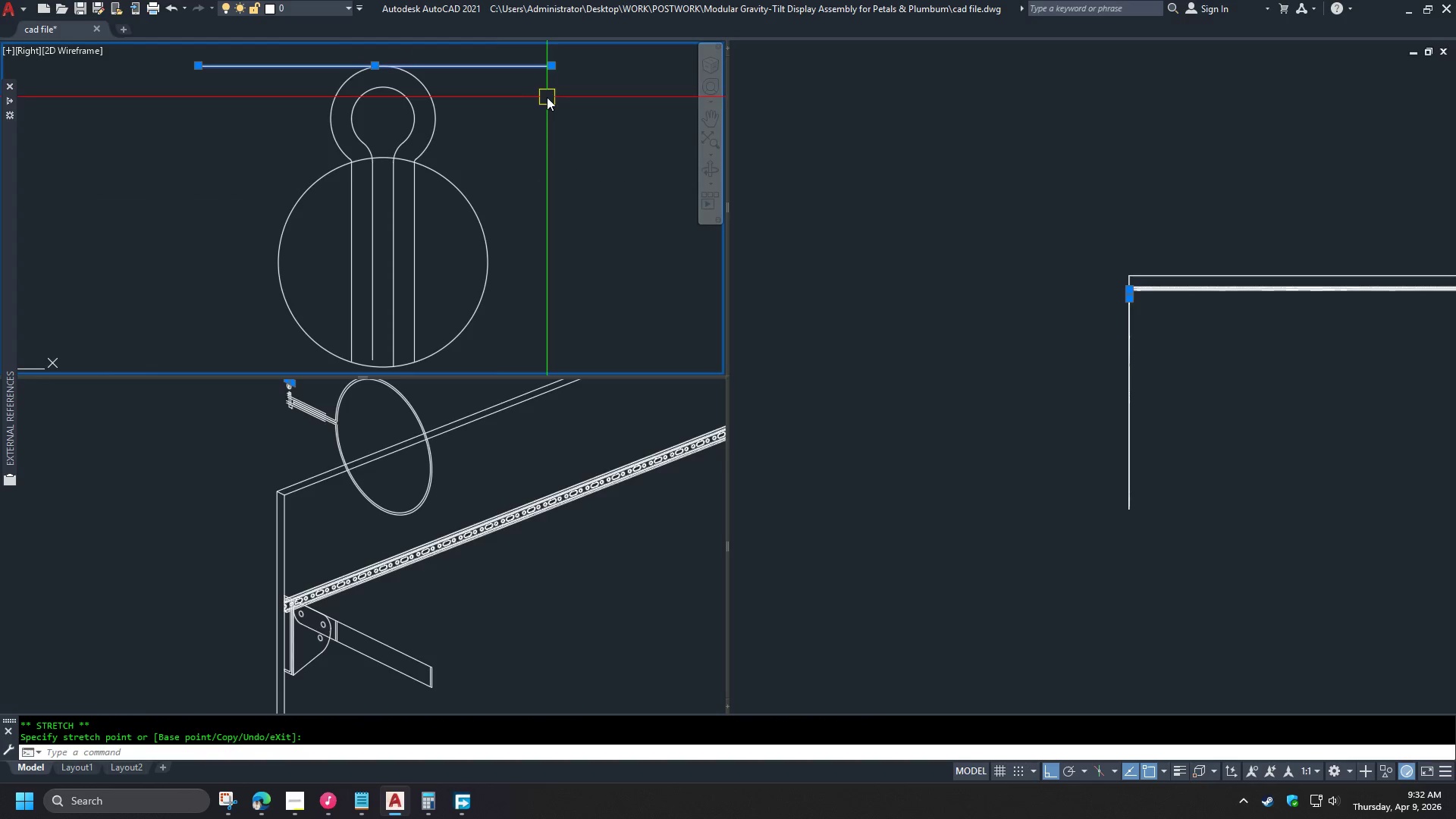 
key(Escape)
 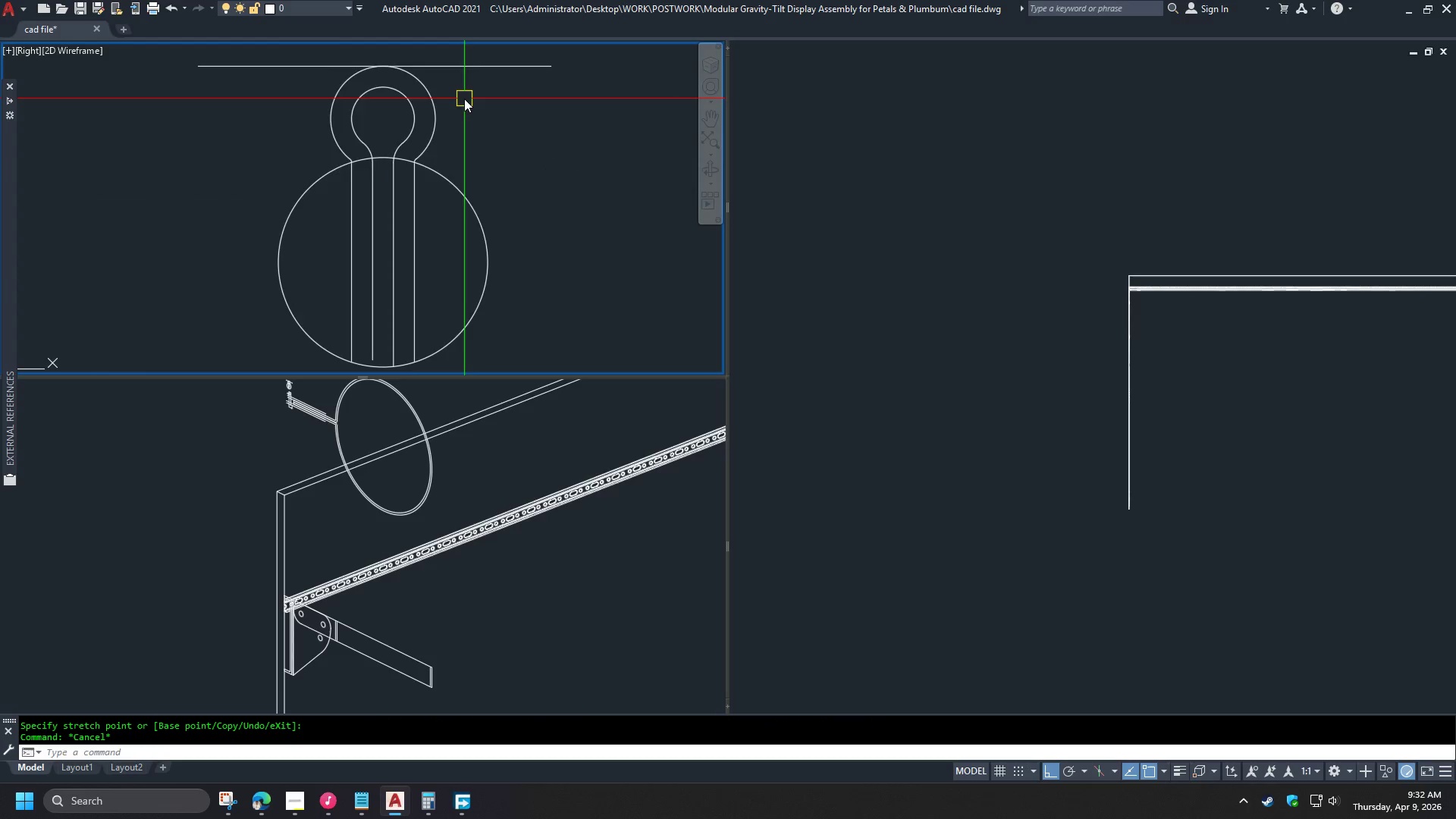 
scroll: coordinate [486, 105], scroll_direction: down, amount: 2.0
 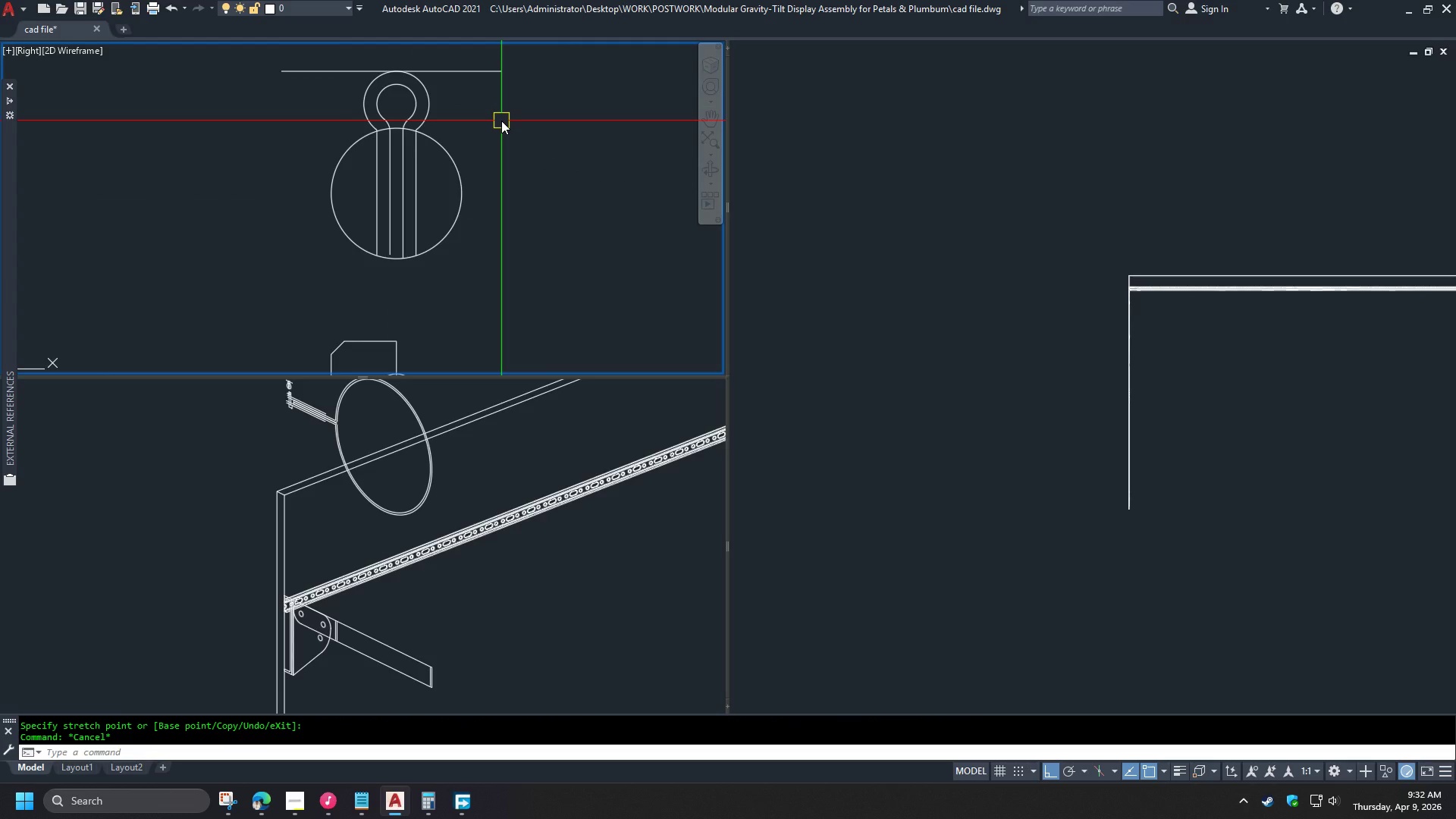 
key(O)
 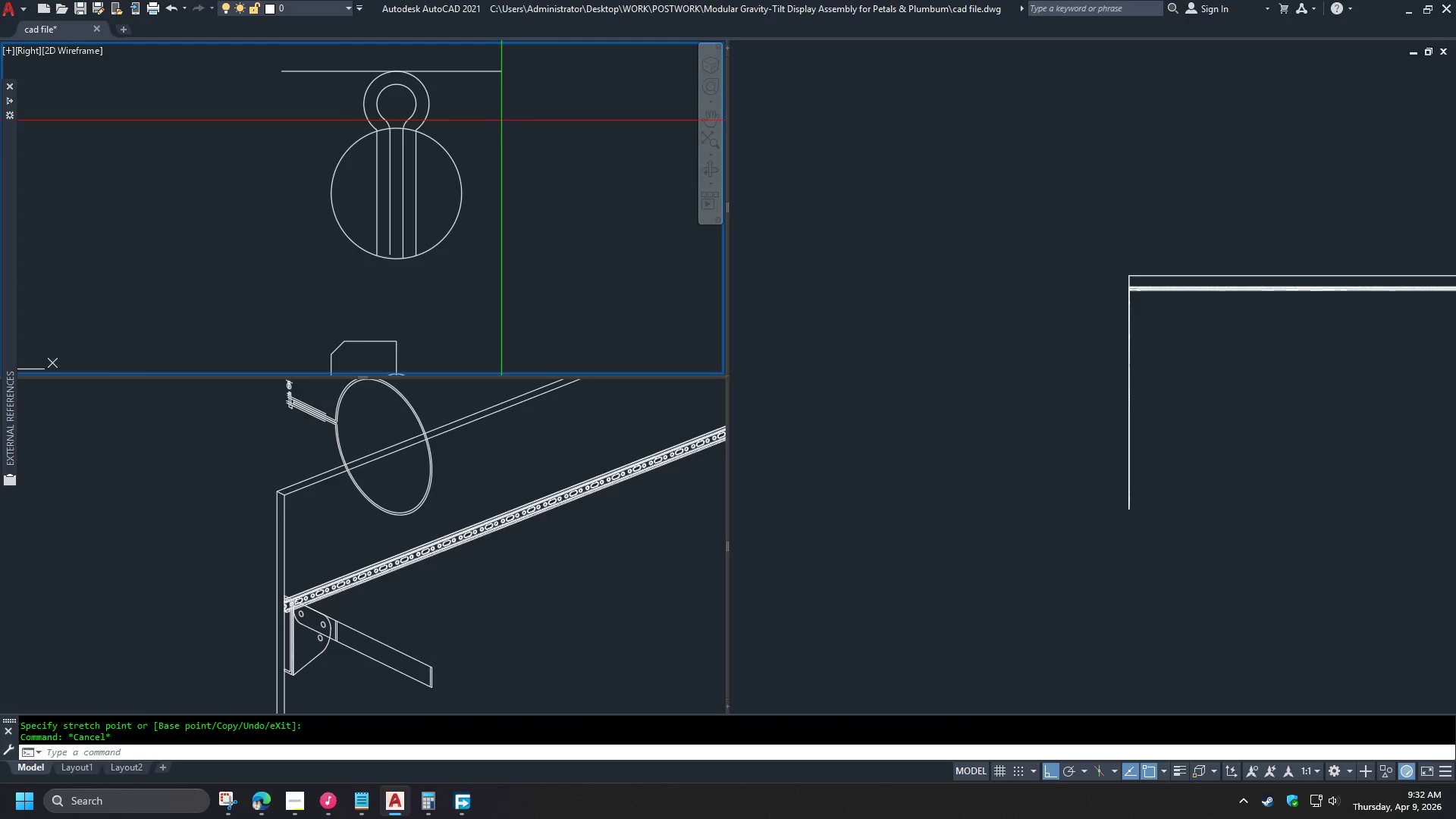 
key(Space)
 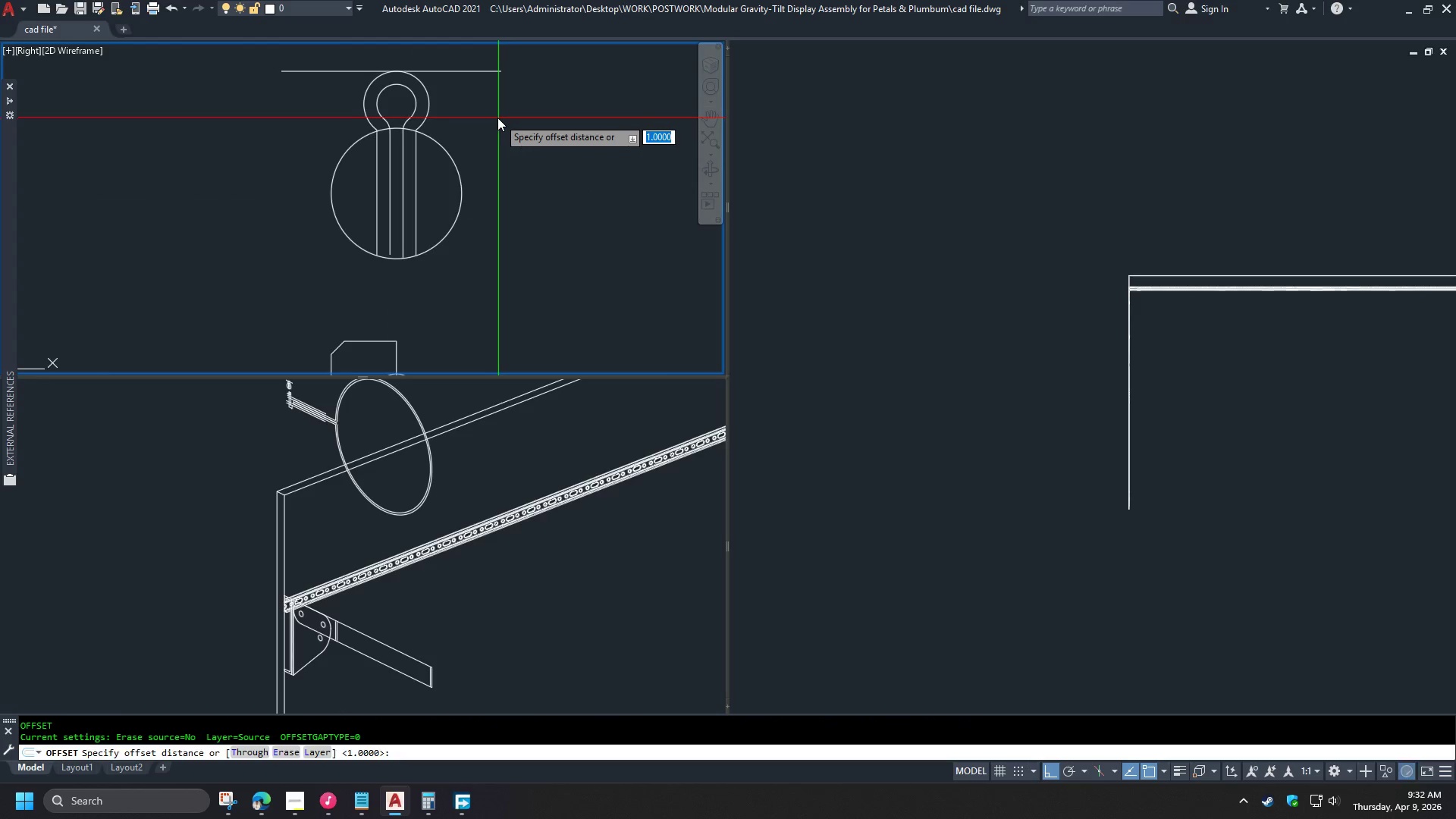 
key(T)
 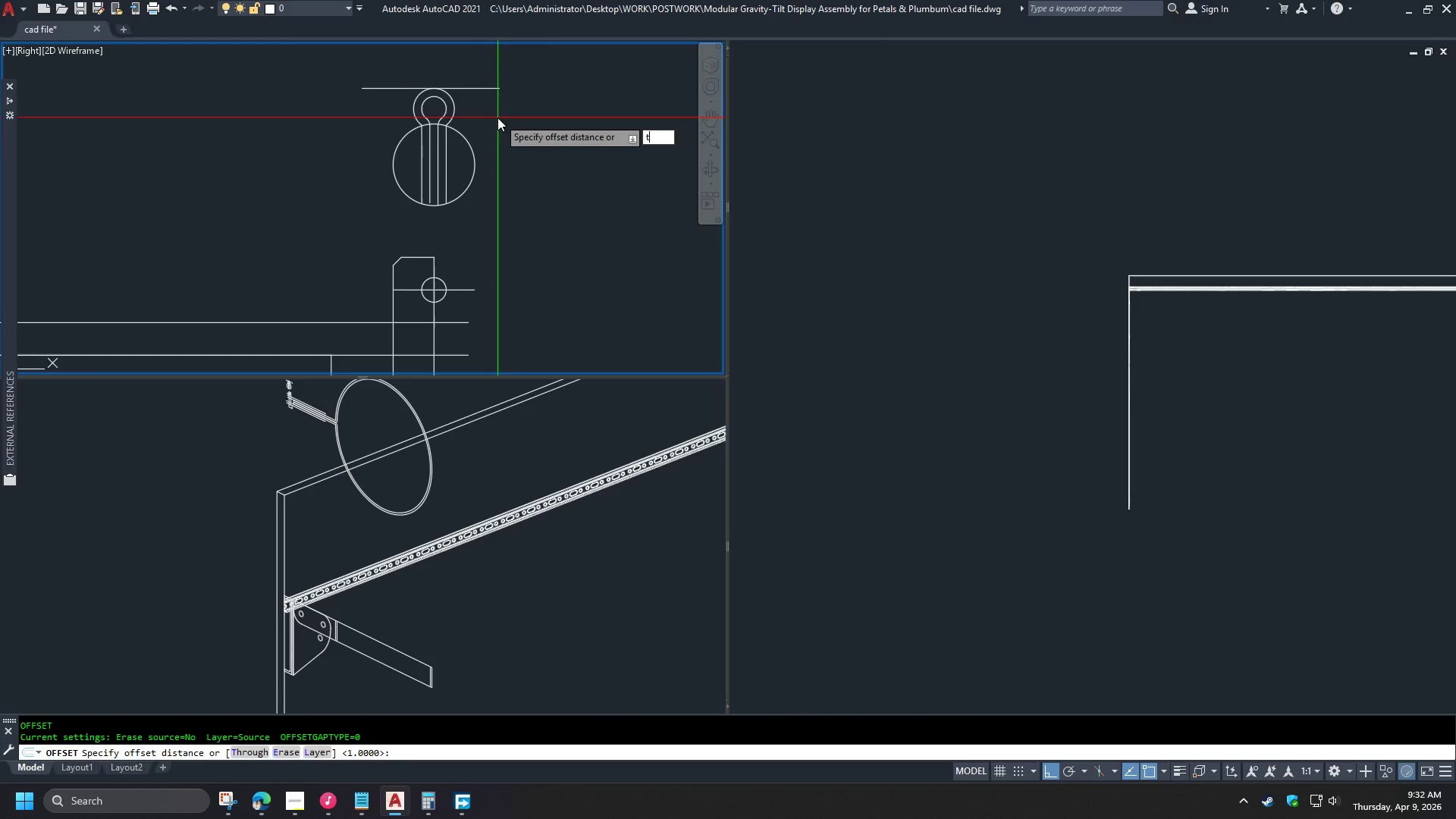 
key(Space)
 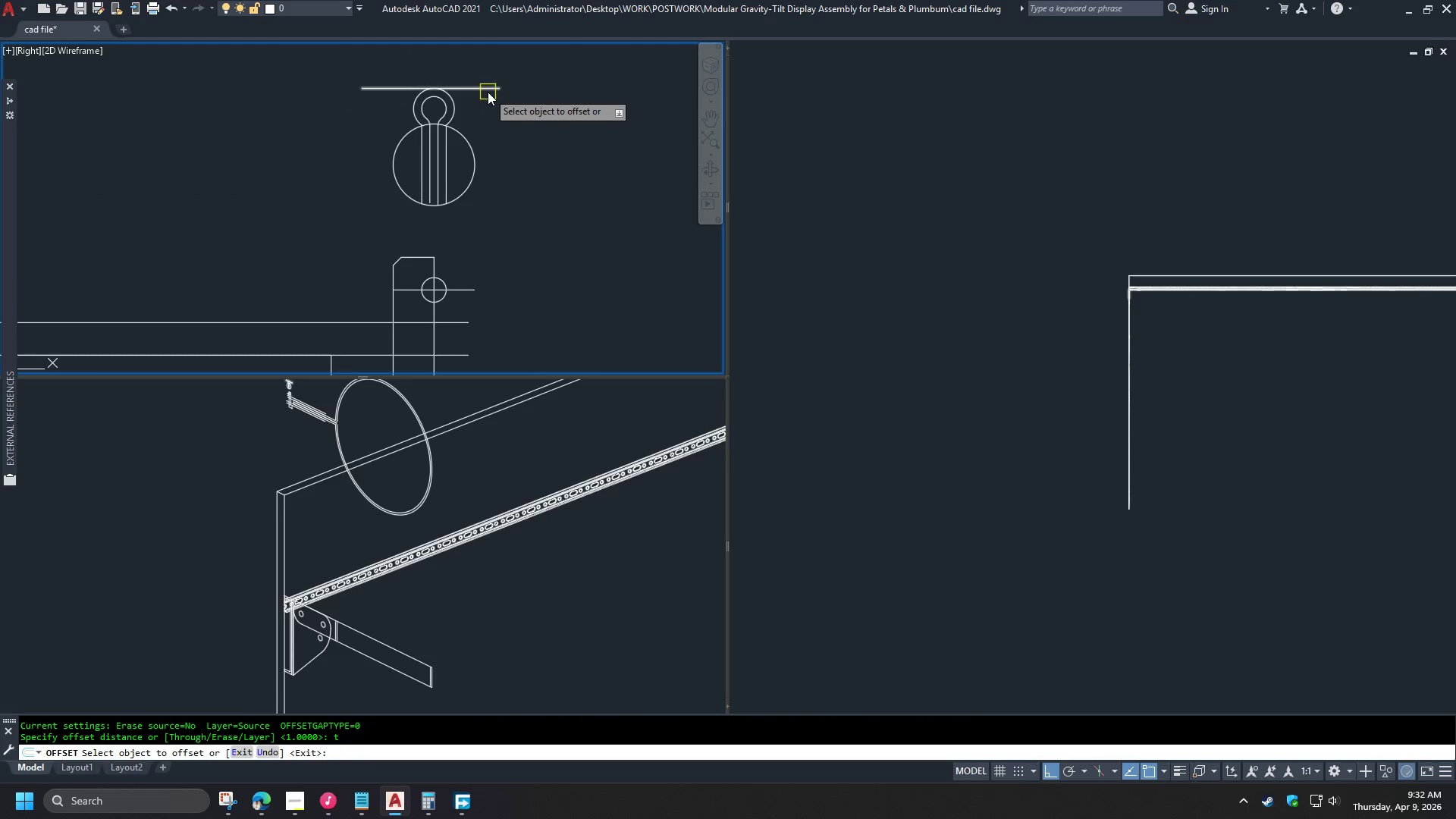 
scroll: coordinate [497, 118], scroll_direction: down, amount: 1.0
 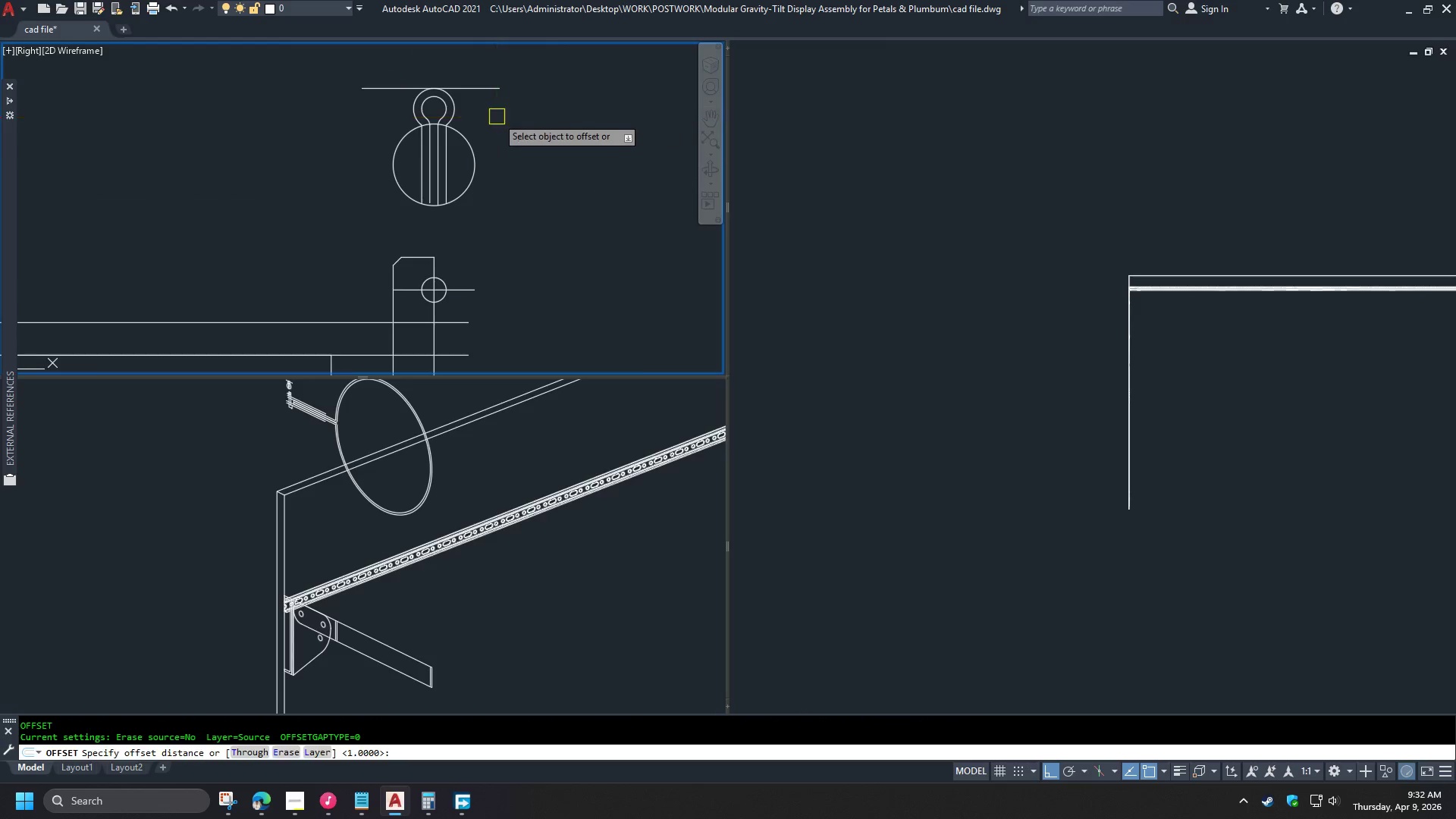 
left_click([488, 91])
 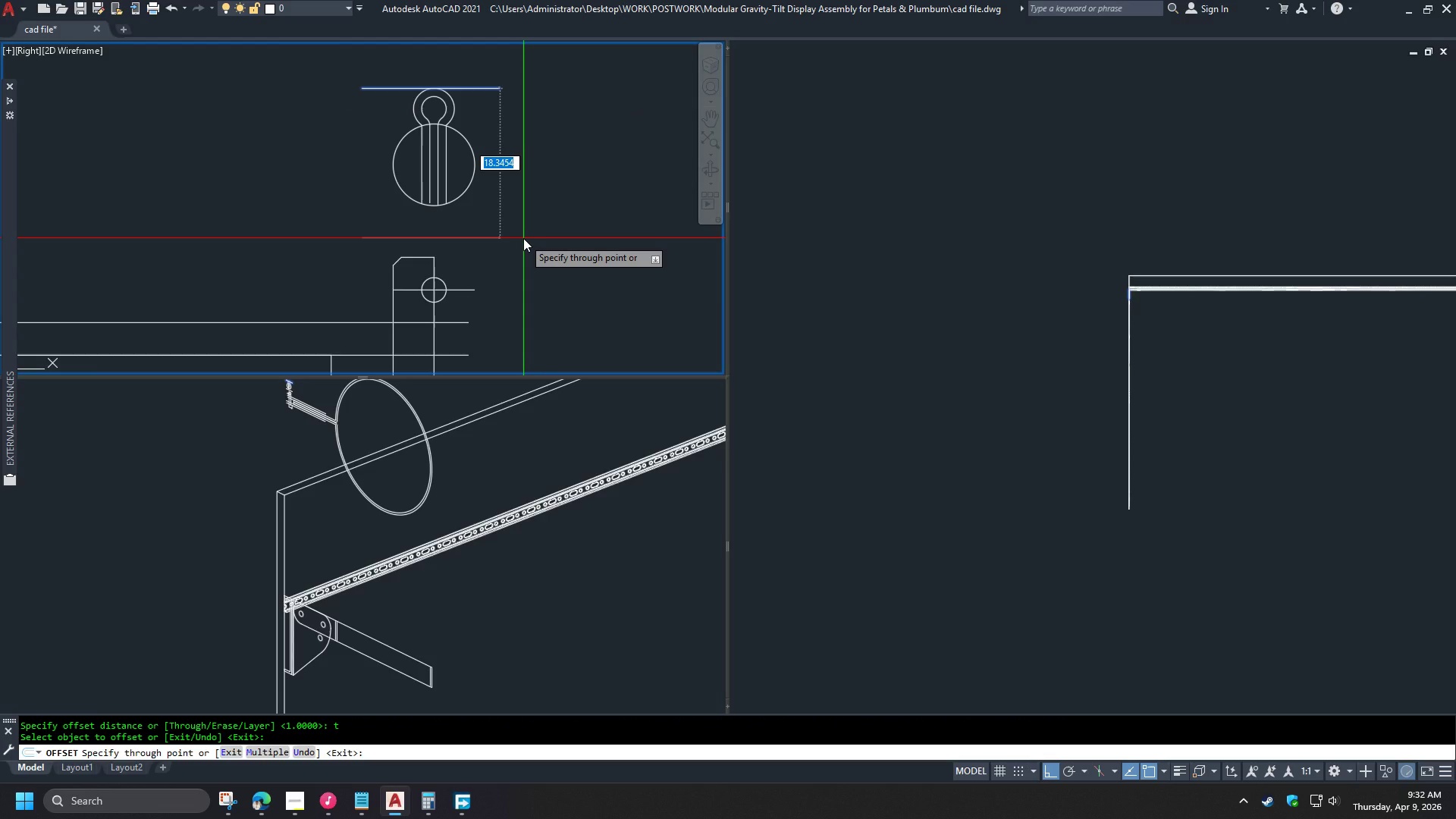 
wait(6.34)
 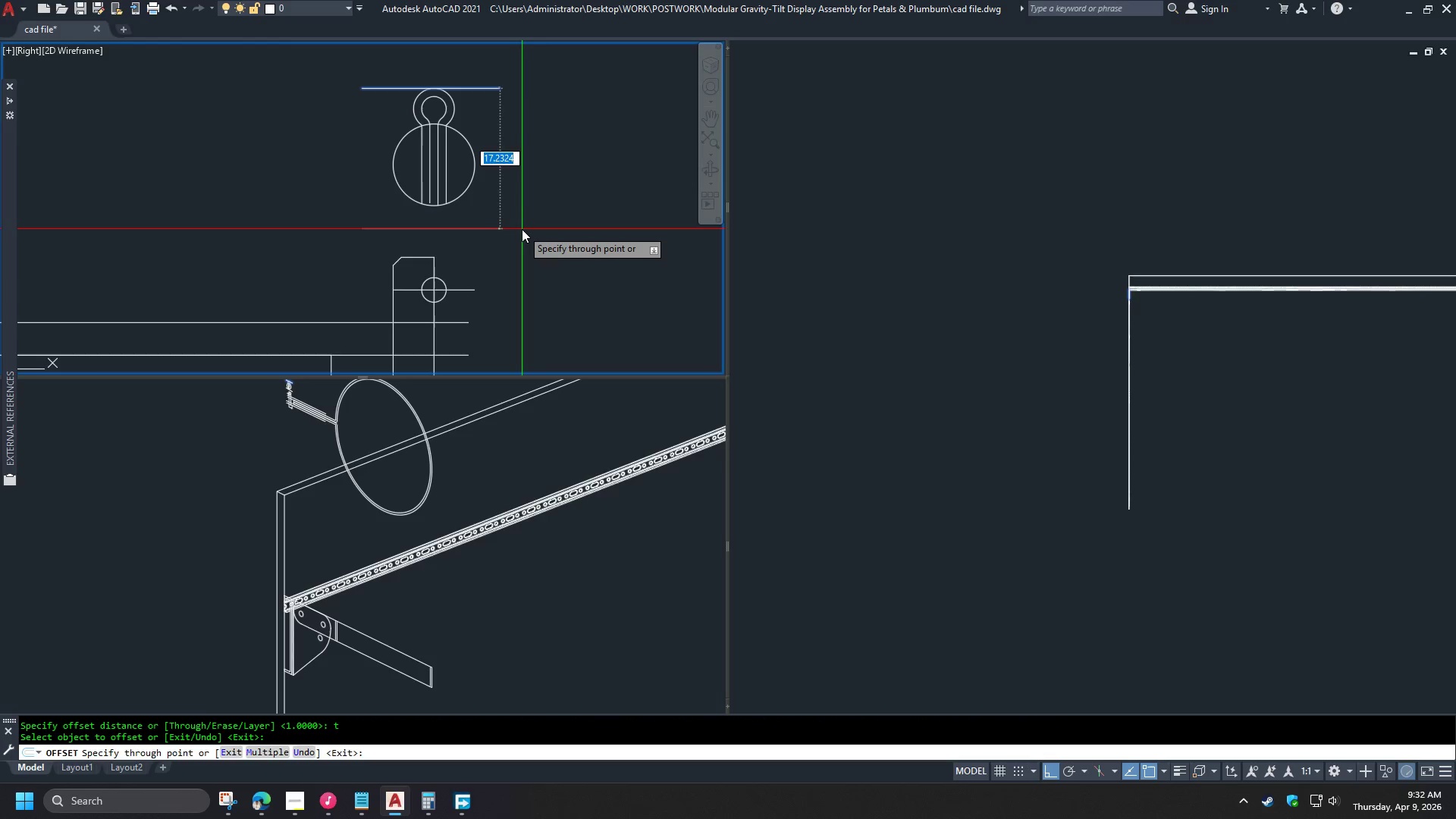 
key(Numpad2)
 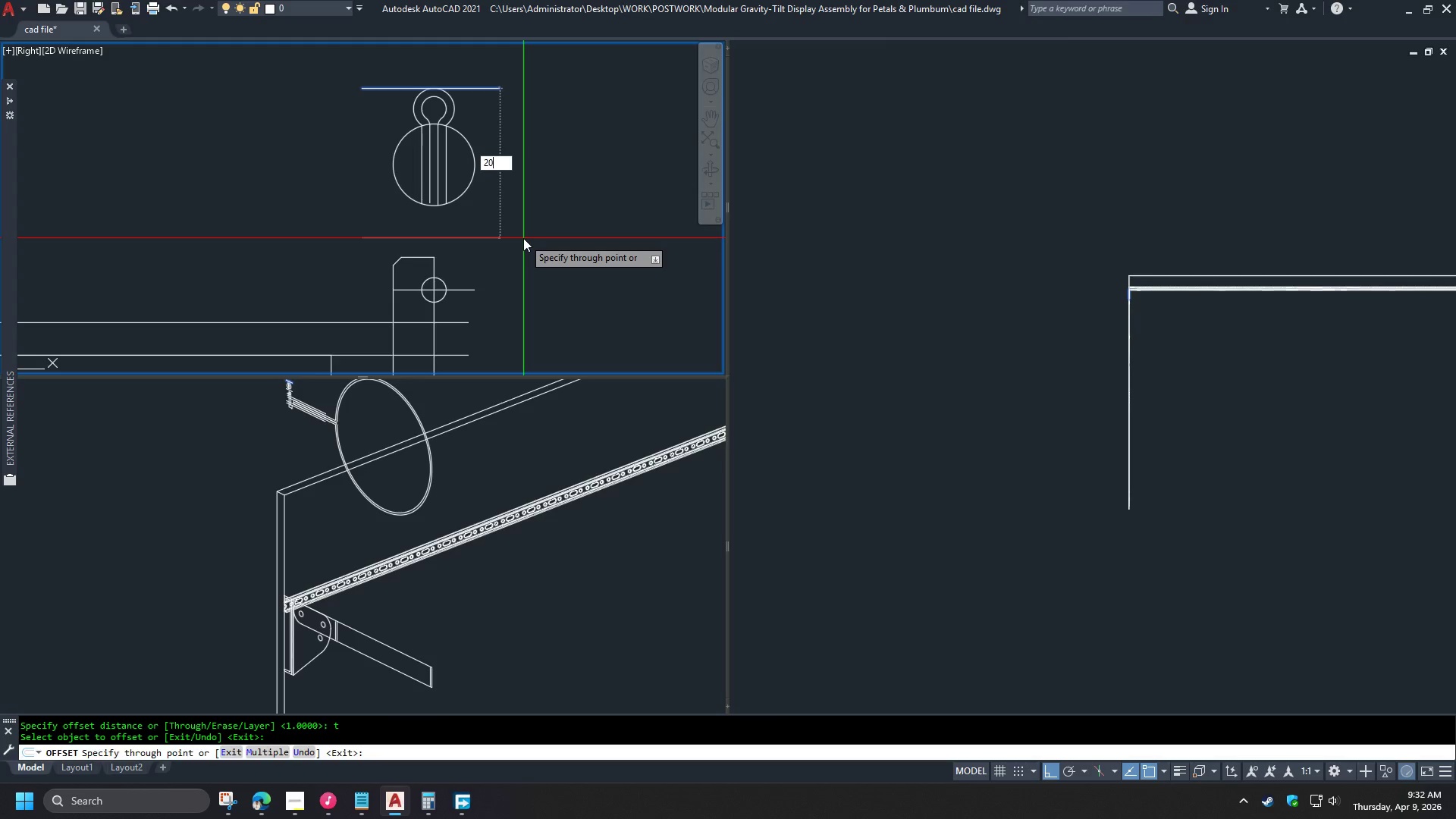 
key(Numpad0)
 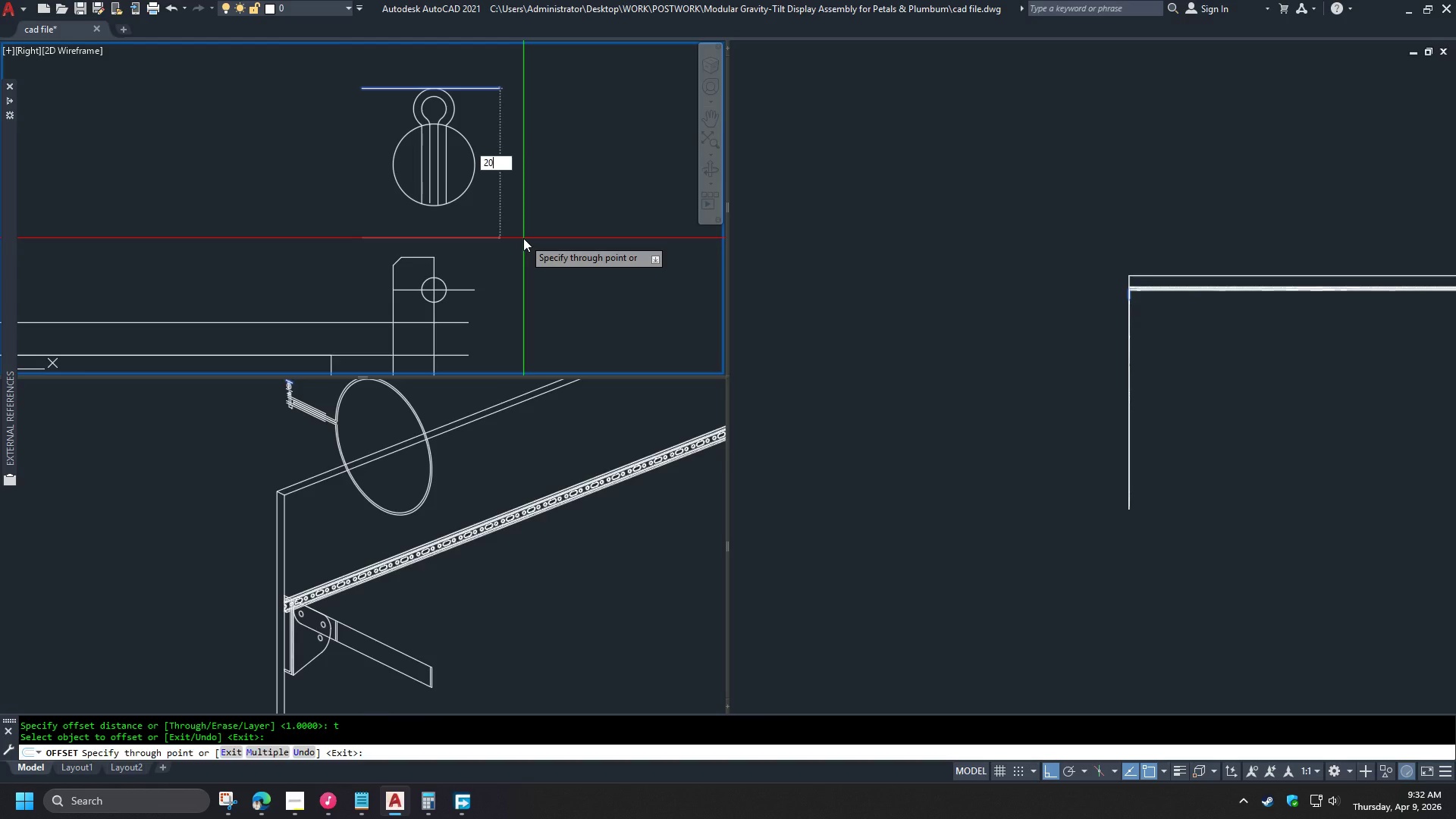 
key(NumpadEnter)
 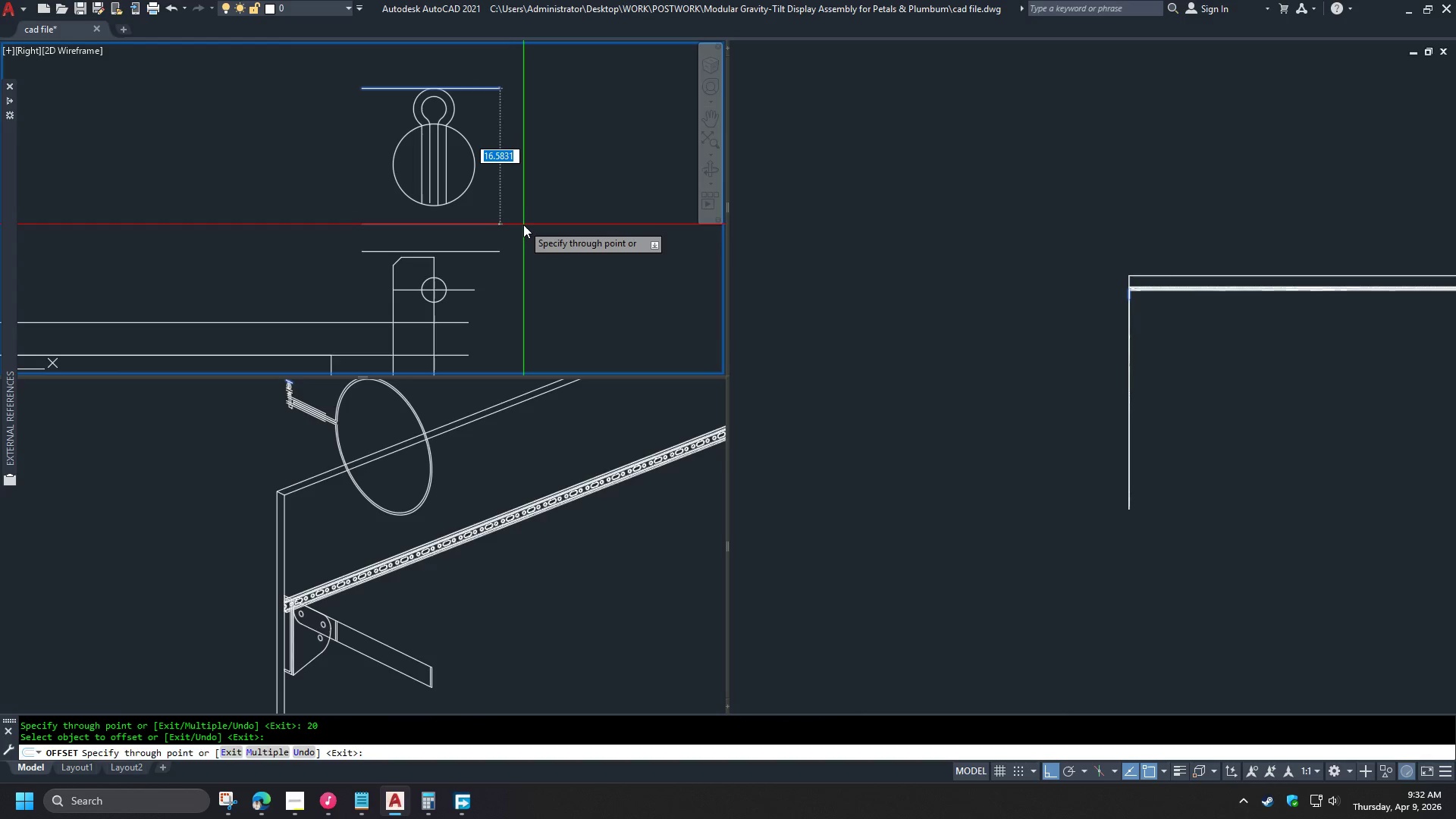 
key(Escape)
 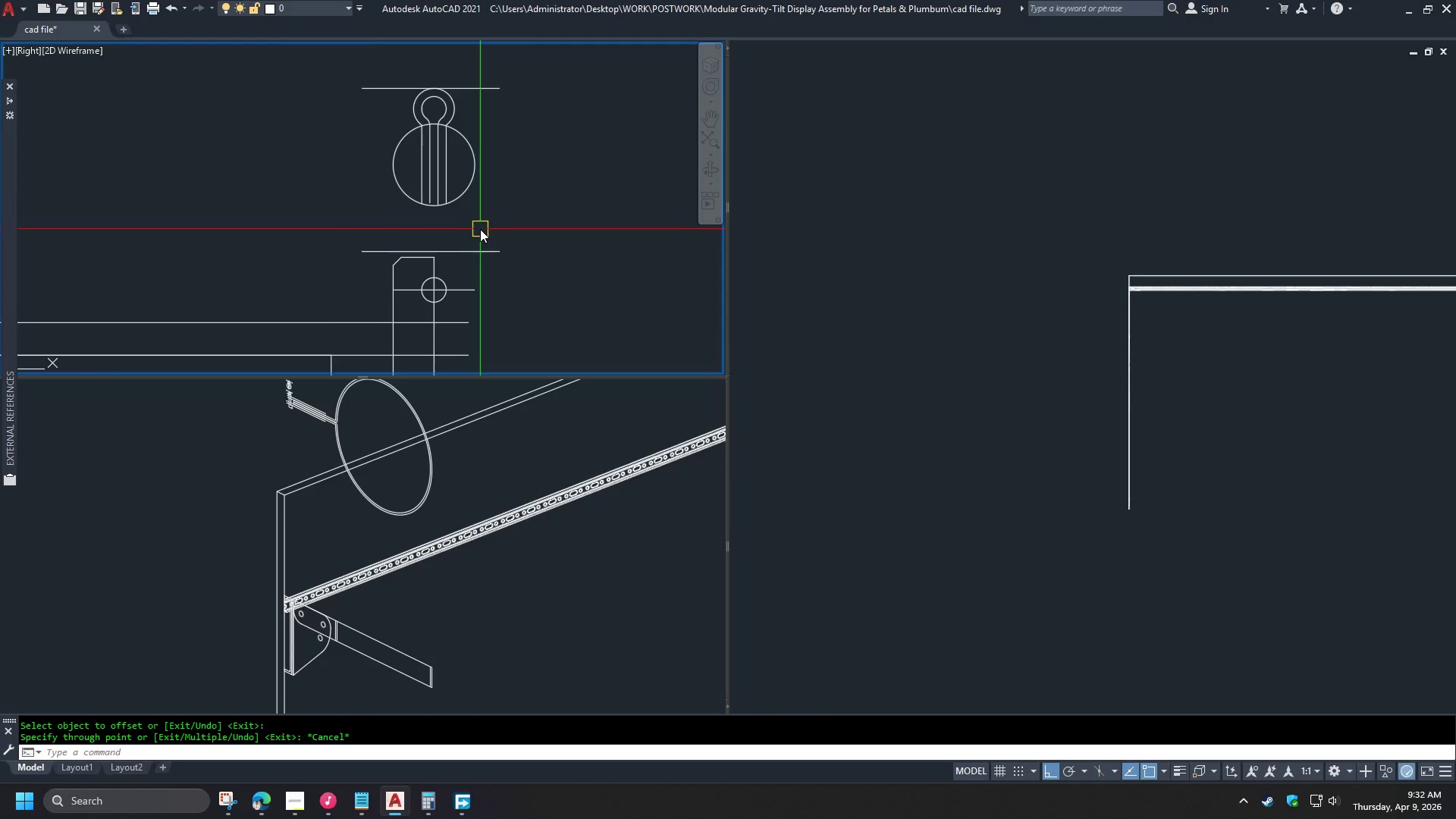 
scroll: coordinate [480, 229], scroll_direction: up, amount: 1.0
 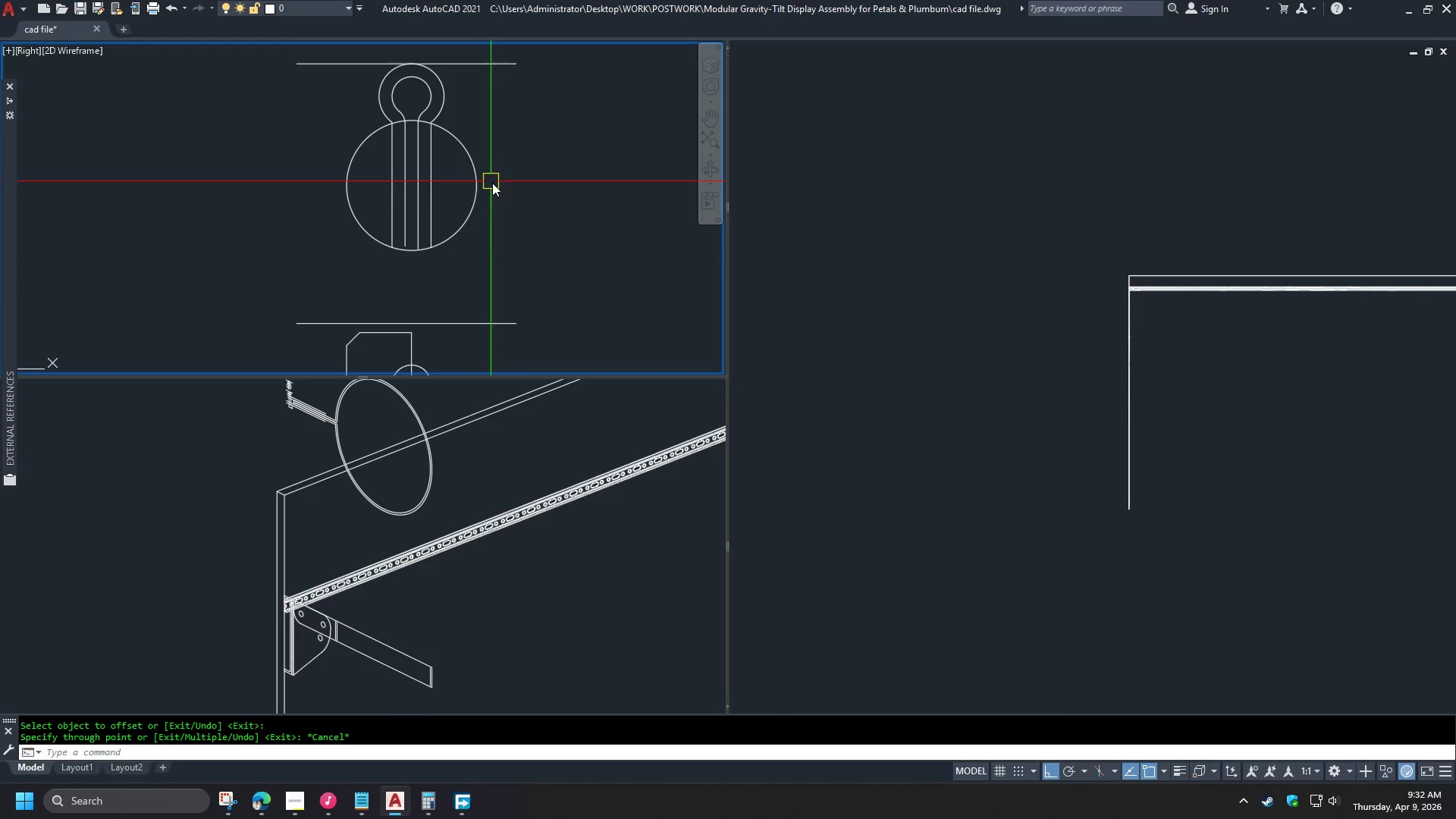 
left_click([491, 323])
 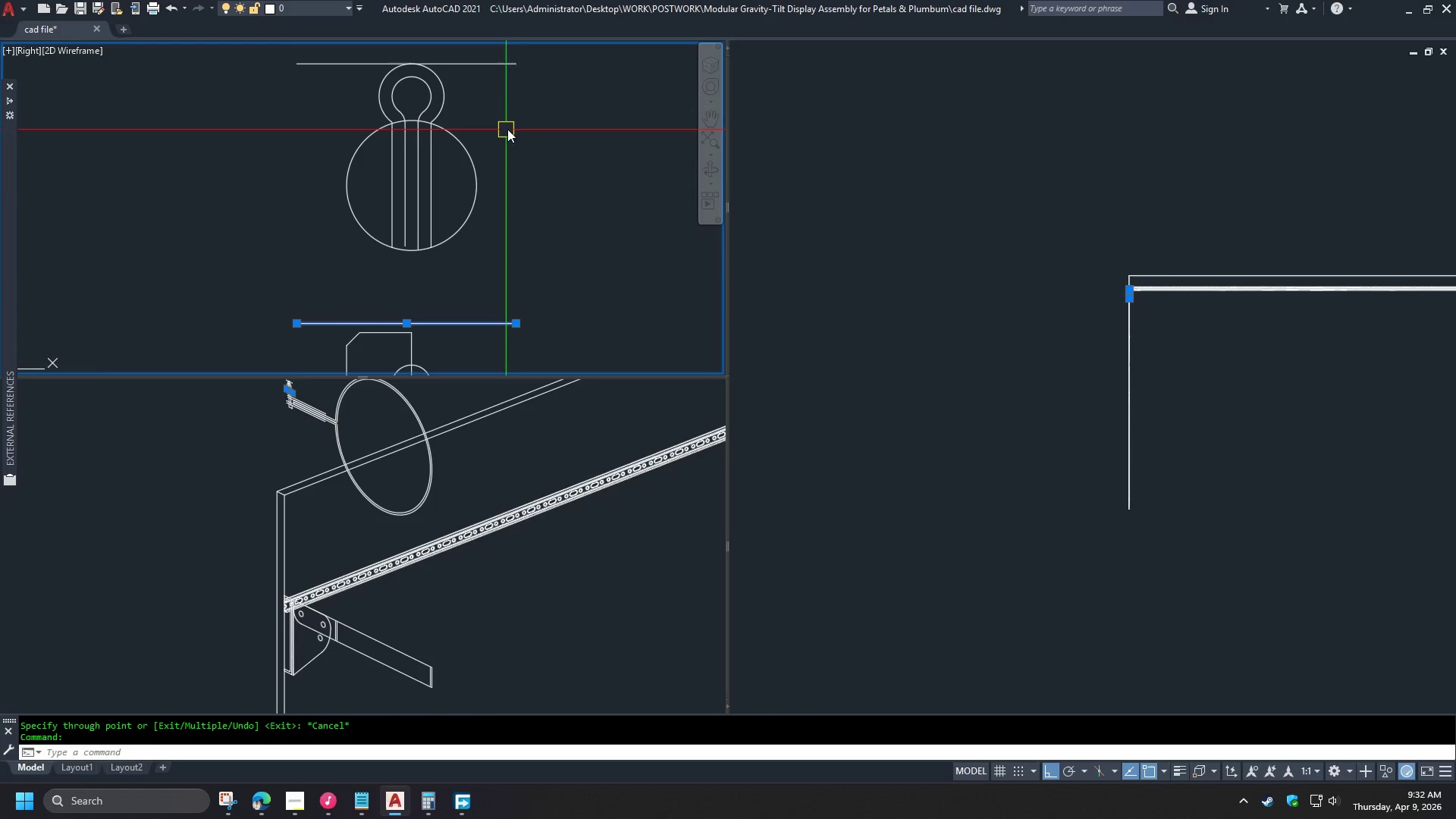 
left_click_drag(start_coordinate=[521, 110], to_coordinate=[516, 107])
 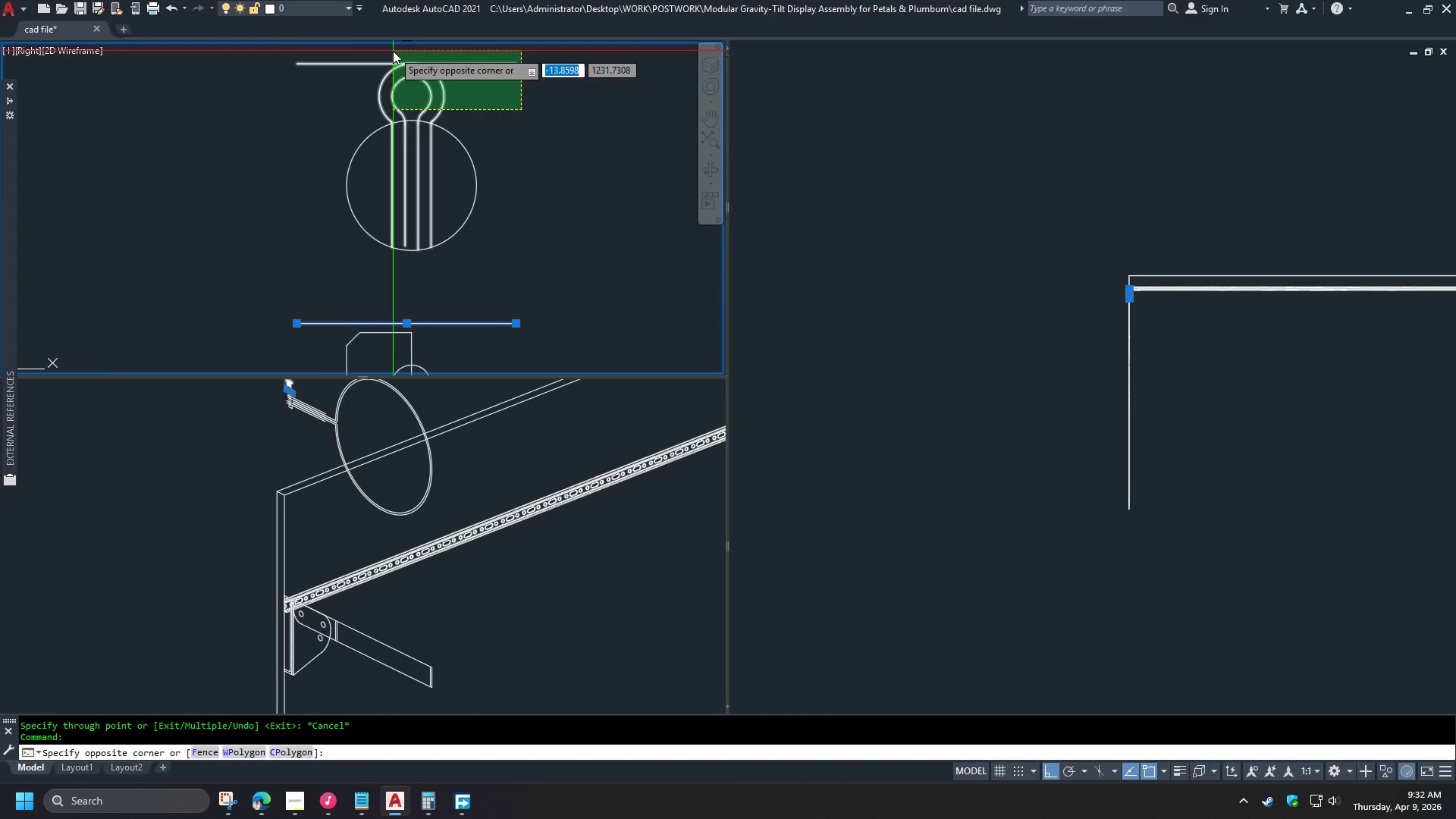 
left_click([391, 50])
 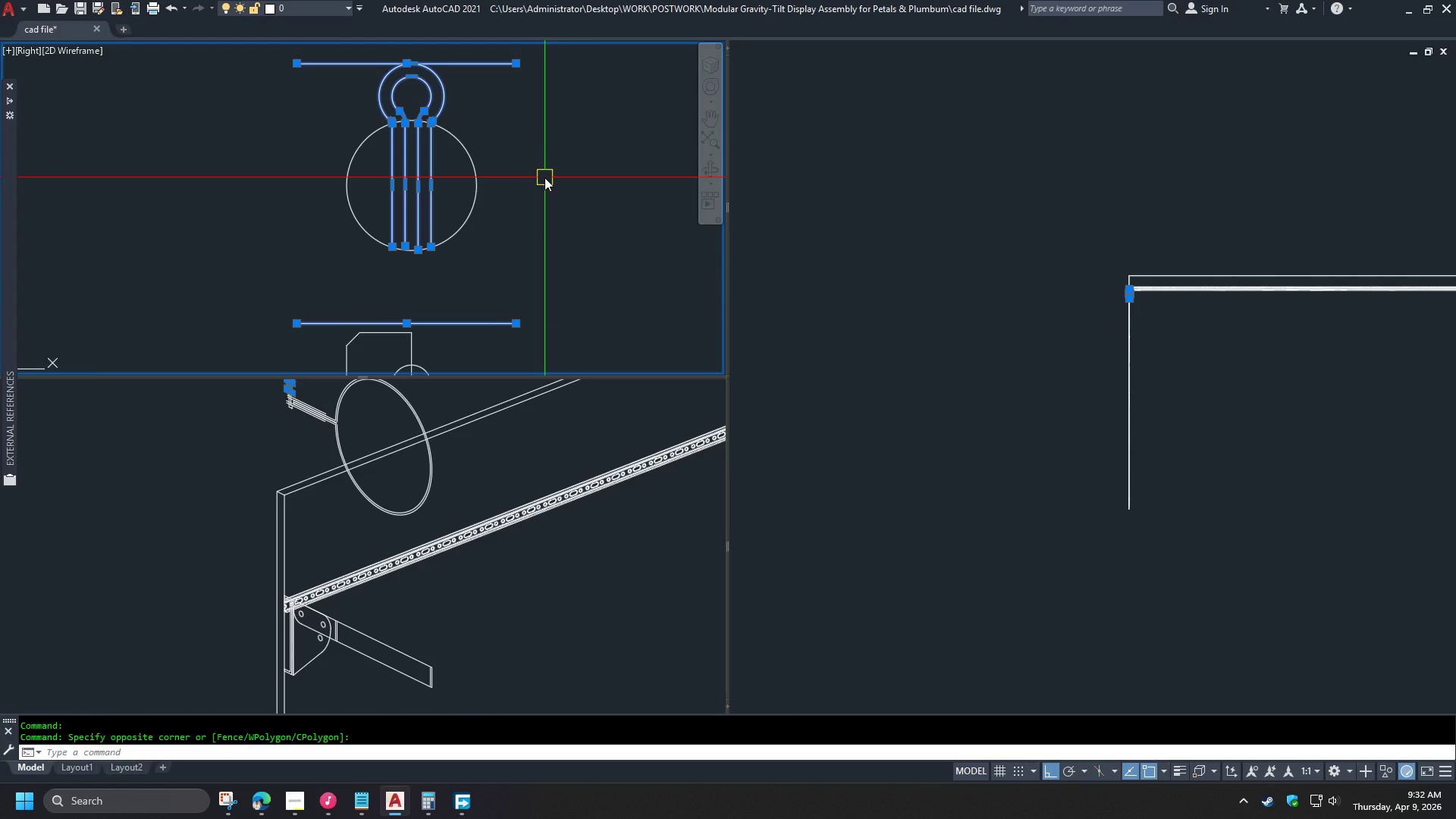 
key(Escape)
 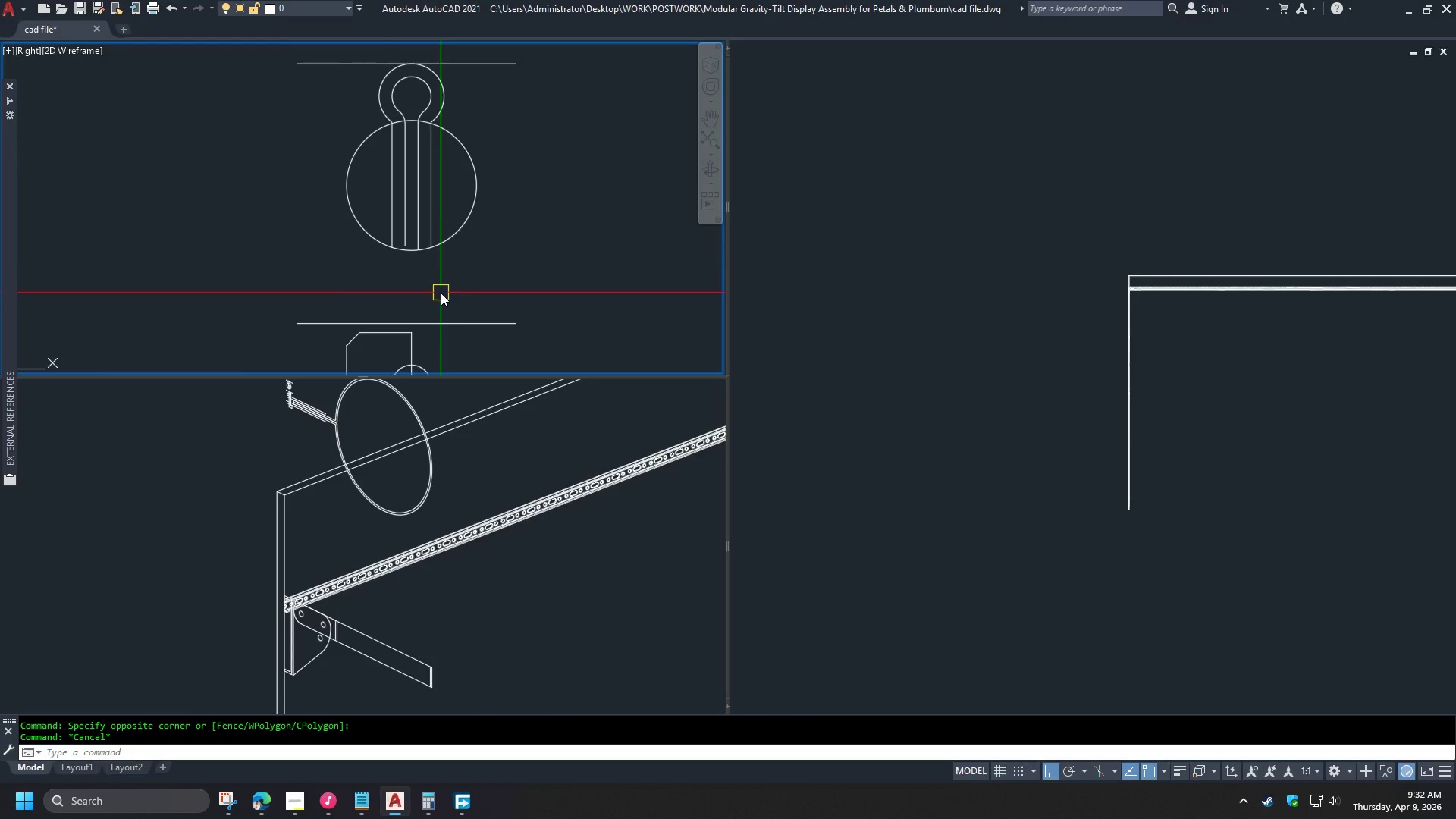 
type(br )
 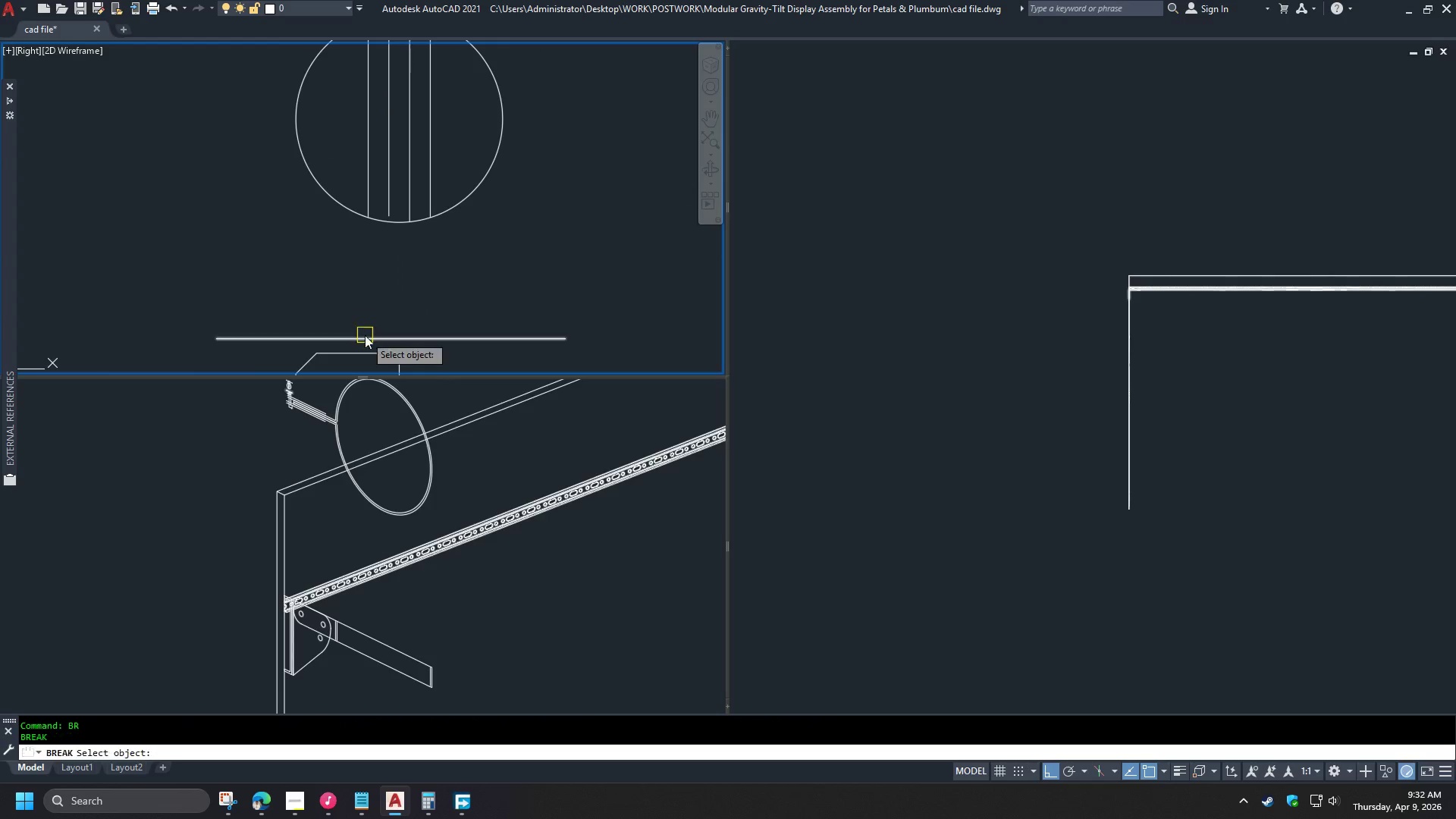 
scroll: coordinate [431, 300], scroll_direction: up, amount: 1.0
 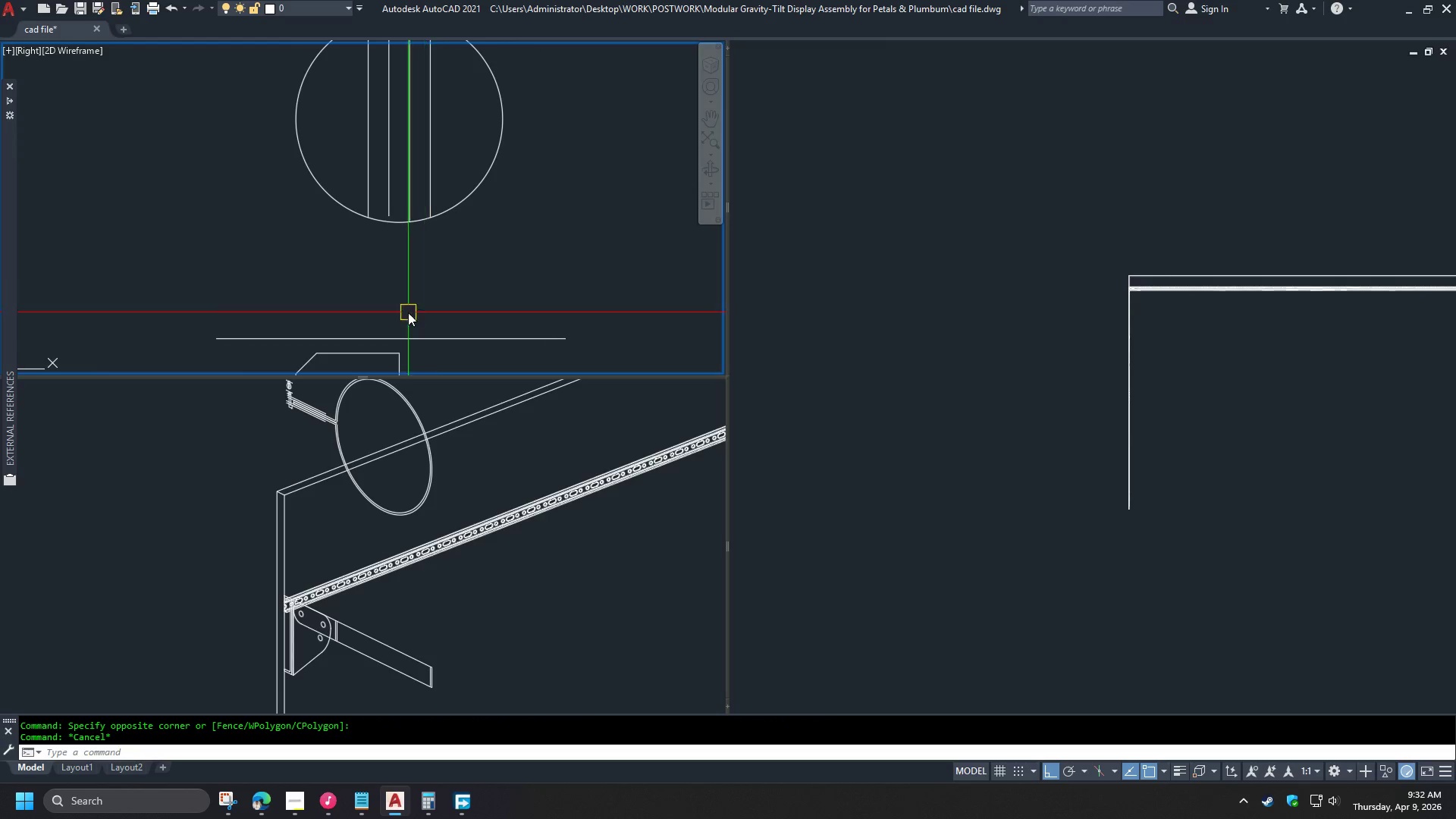 
left_click_drag(start_coordinate=[365, 335], to_coordinate=[385, 338])
 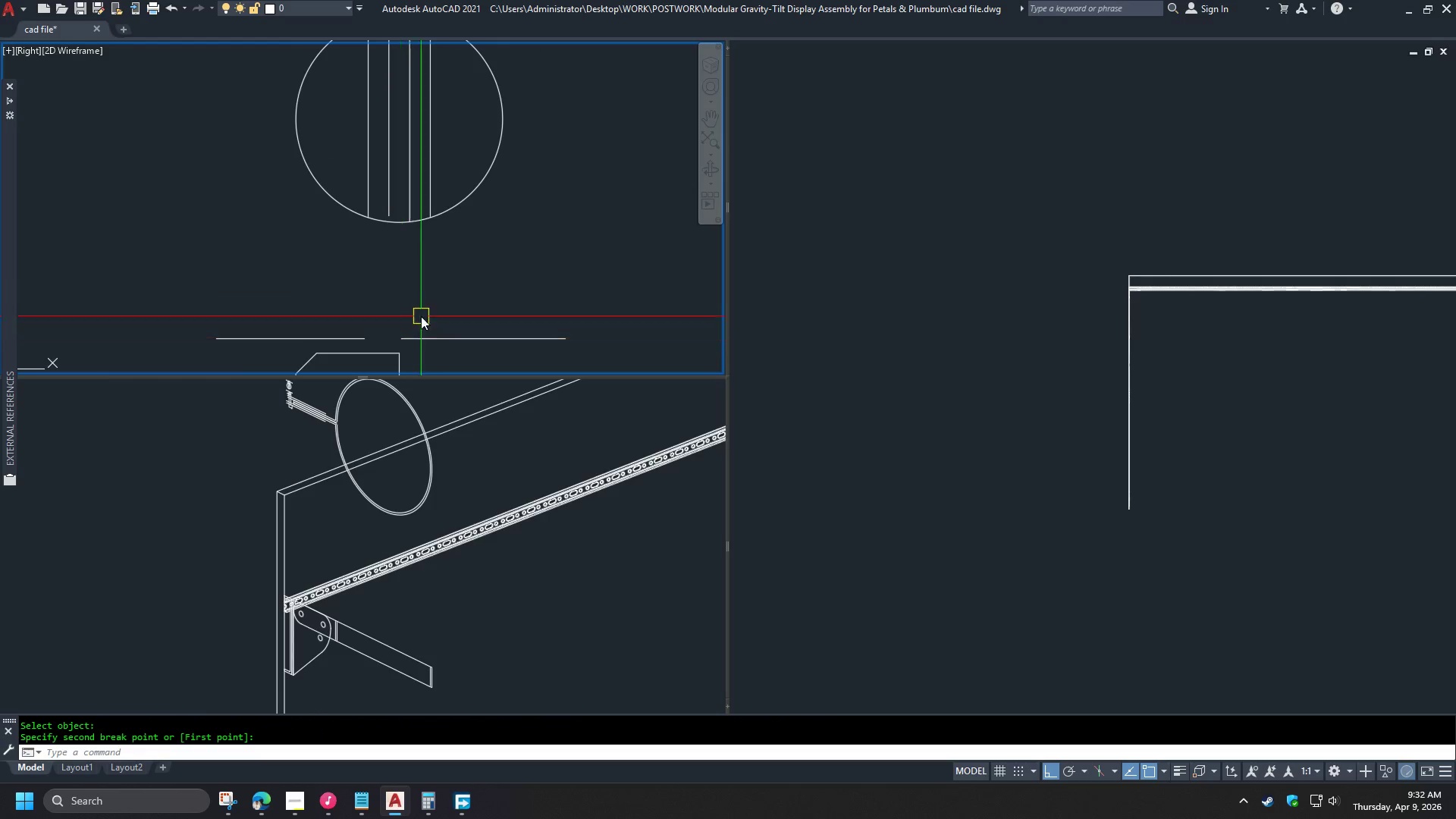 
key(F)
 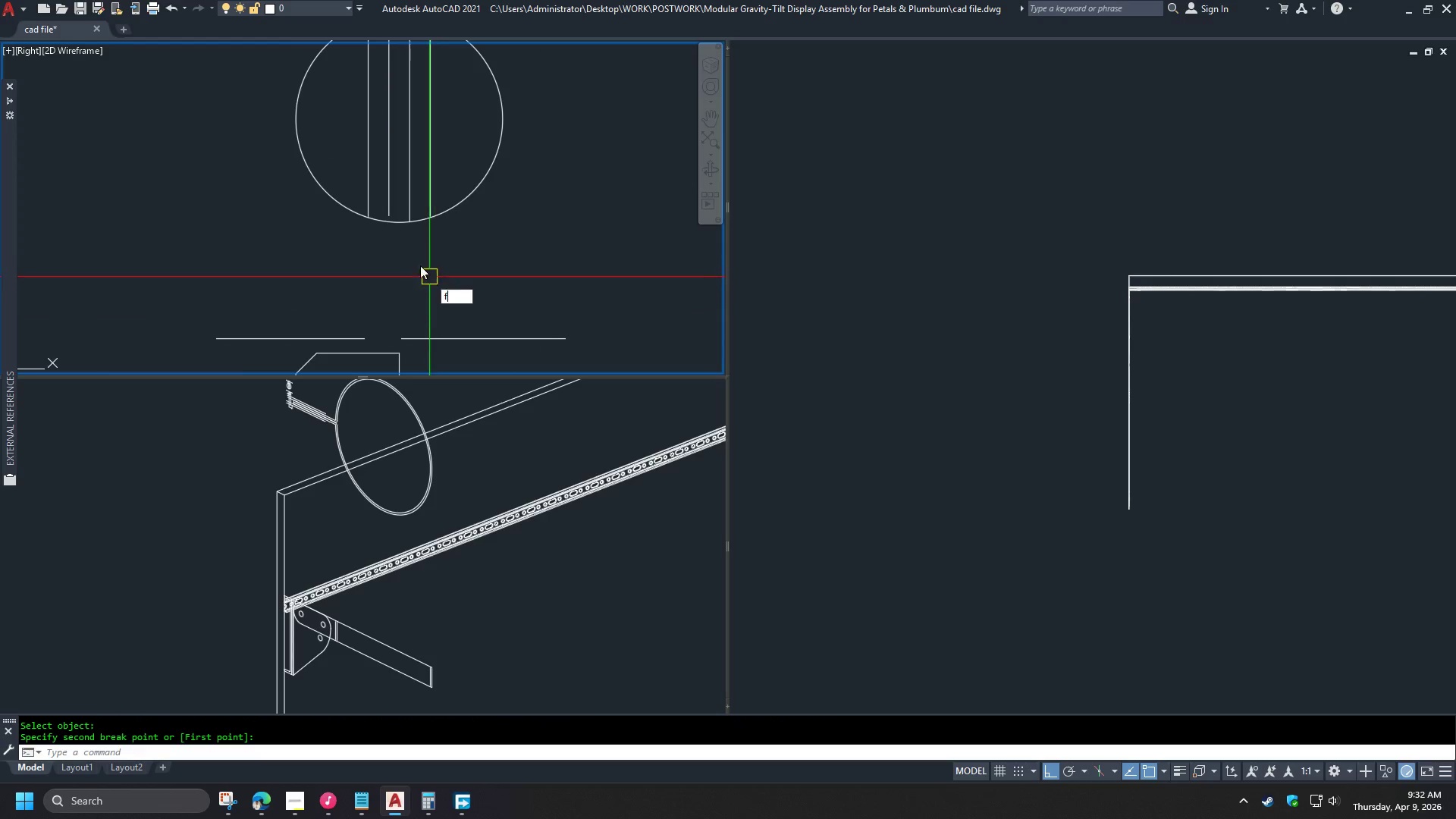 
key(Space)
 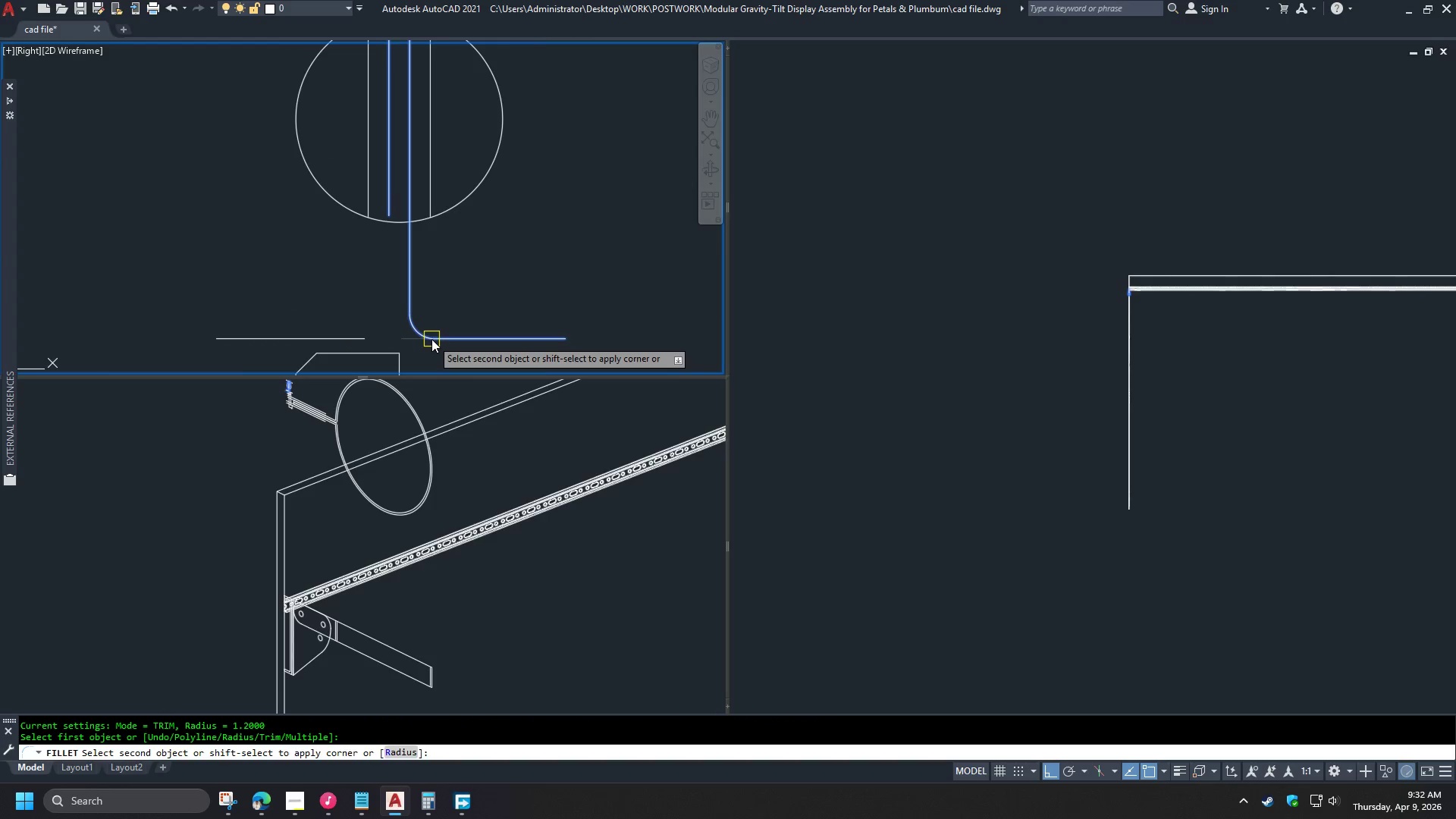 
key(Escape)
 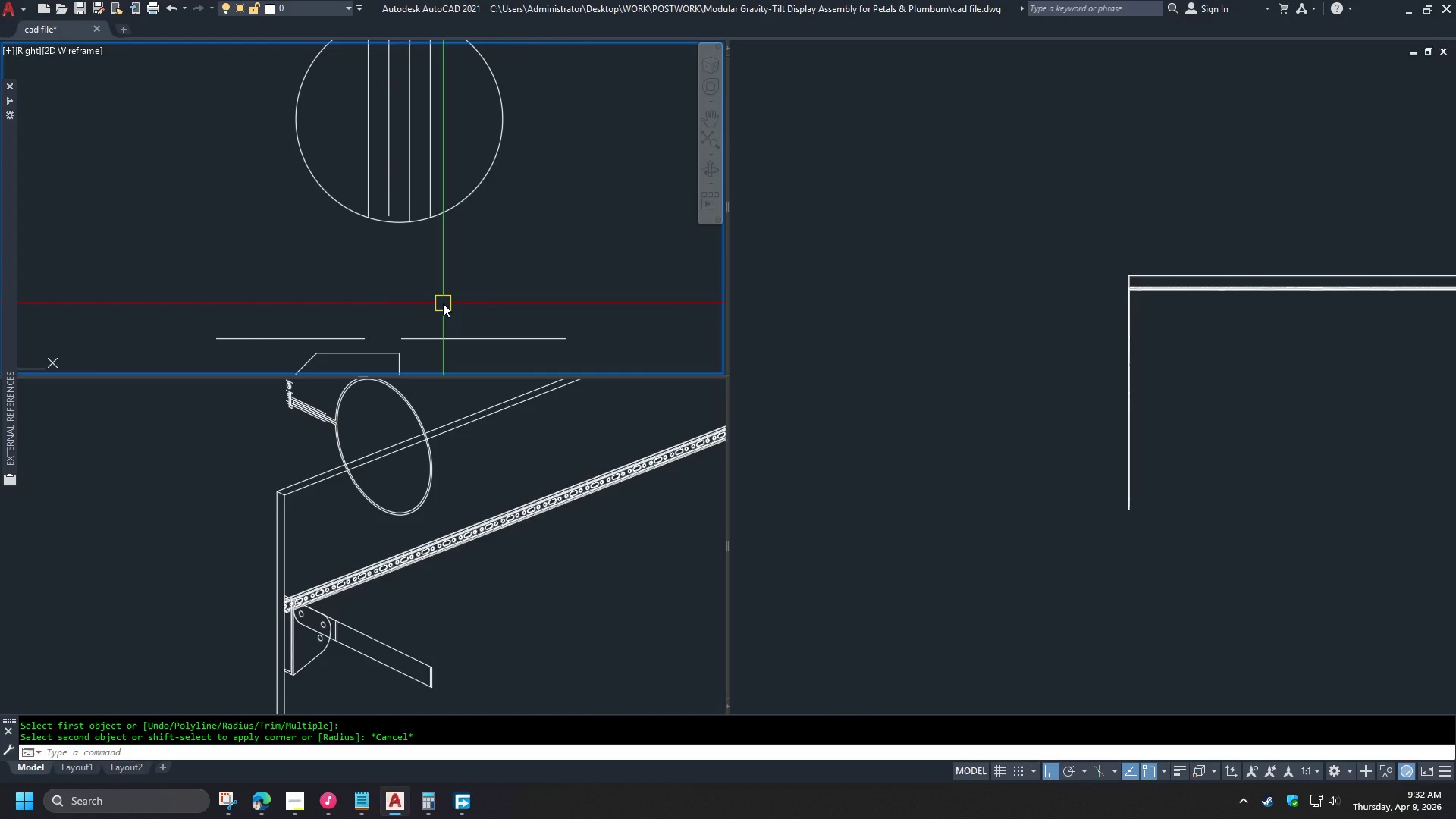 
key(F)
 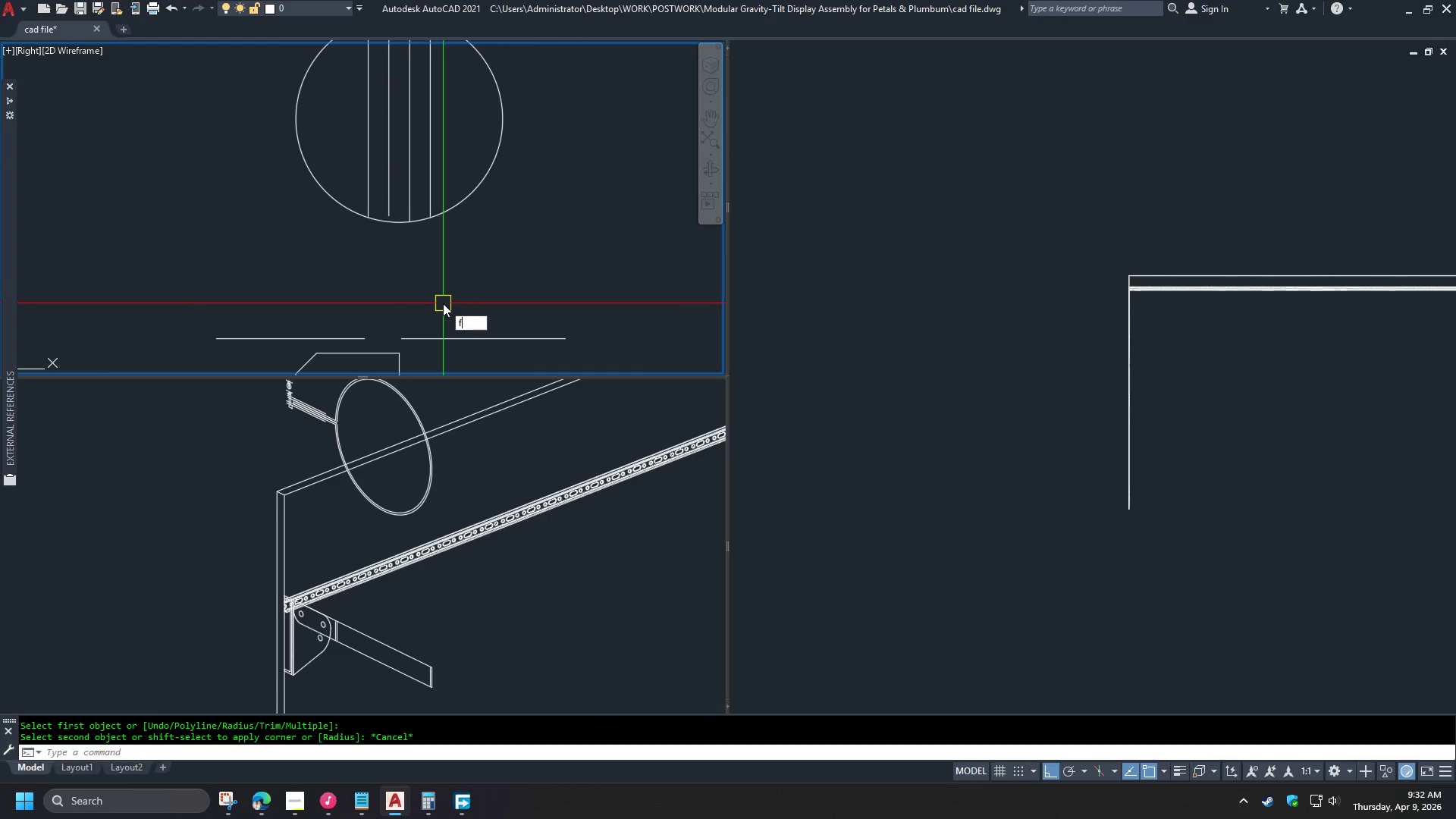 
key(Space)
 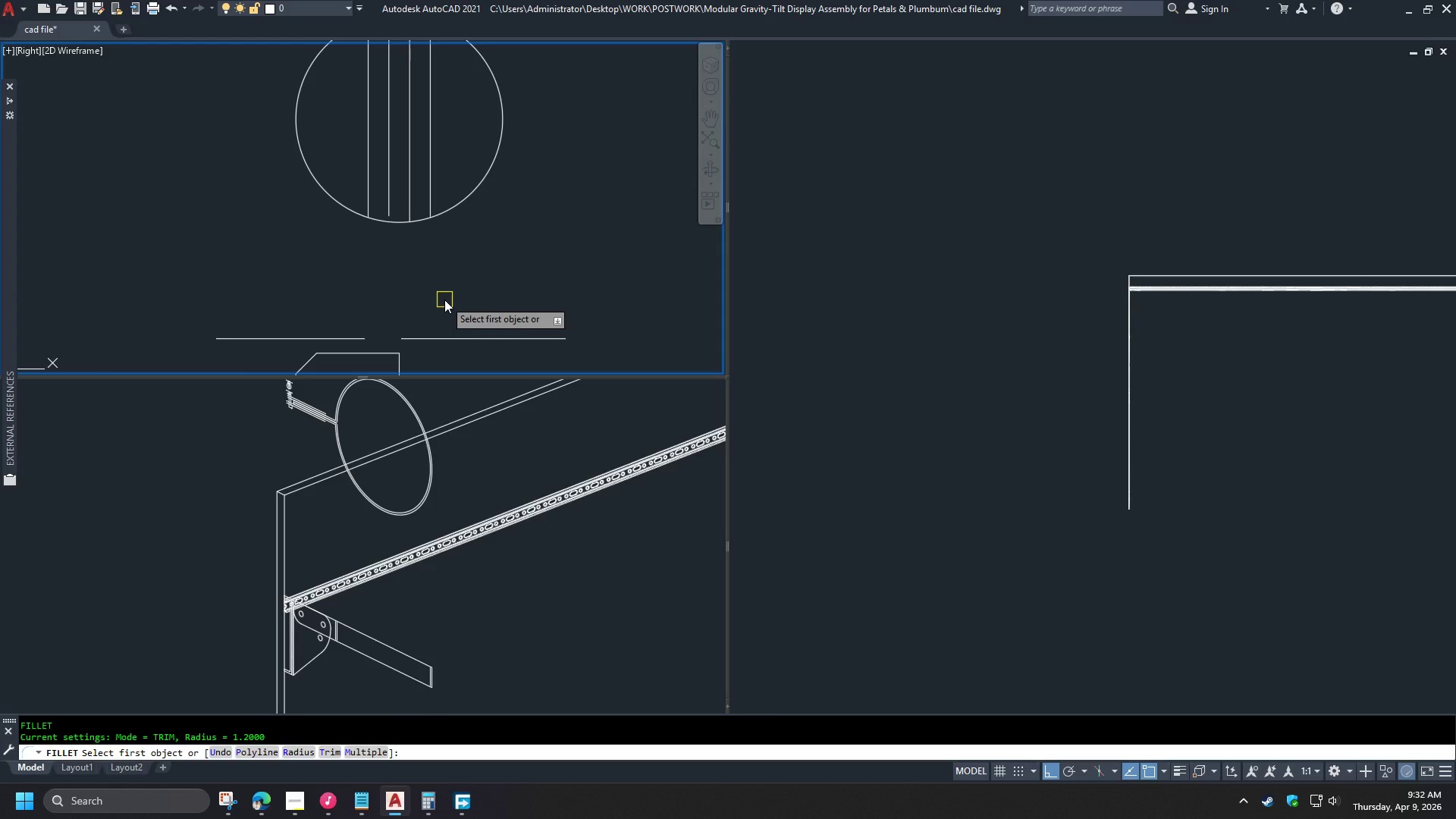 
key(O)
 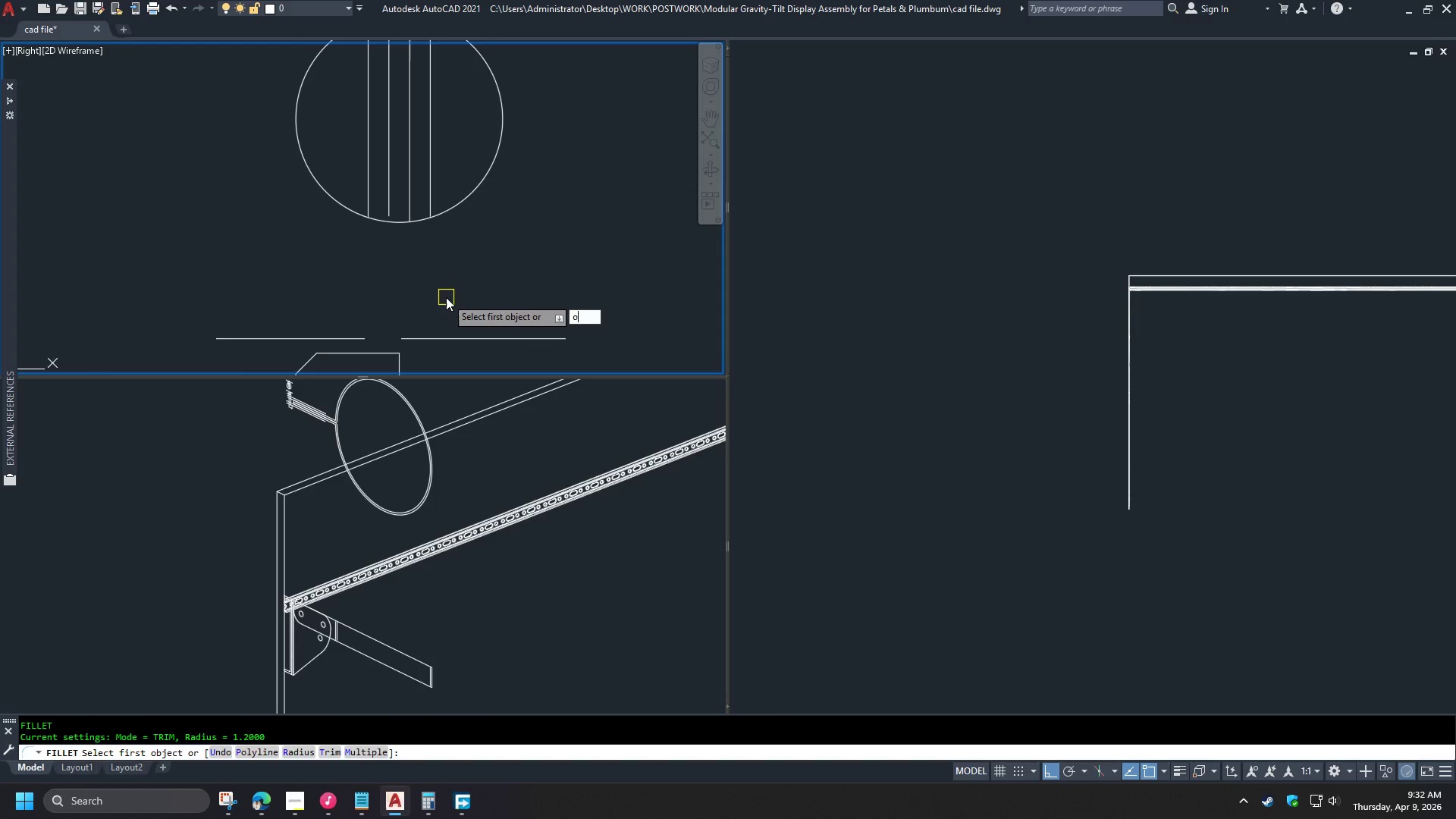 
key(Space)
 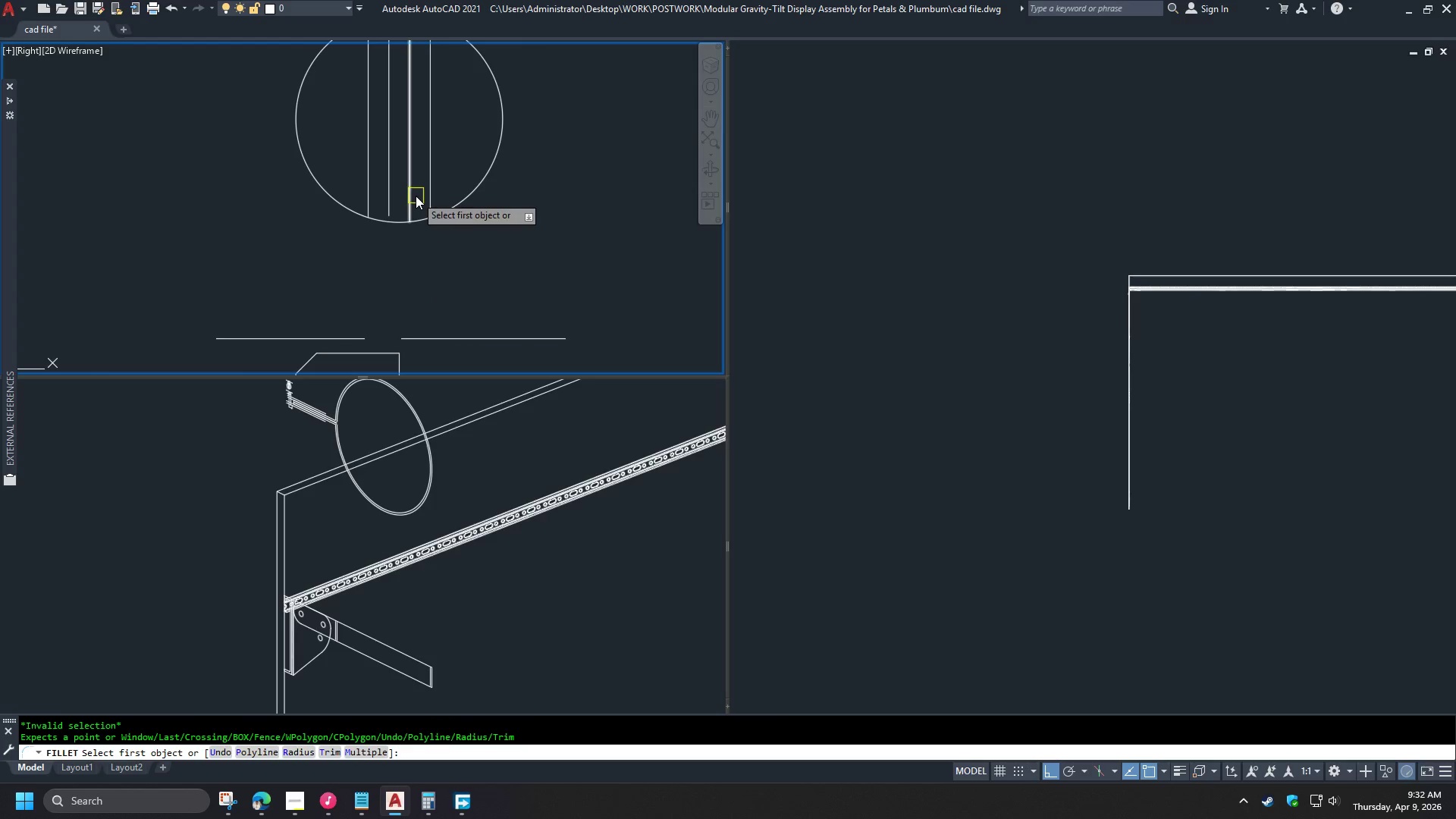 
left_click([415, 195])
 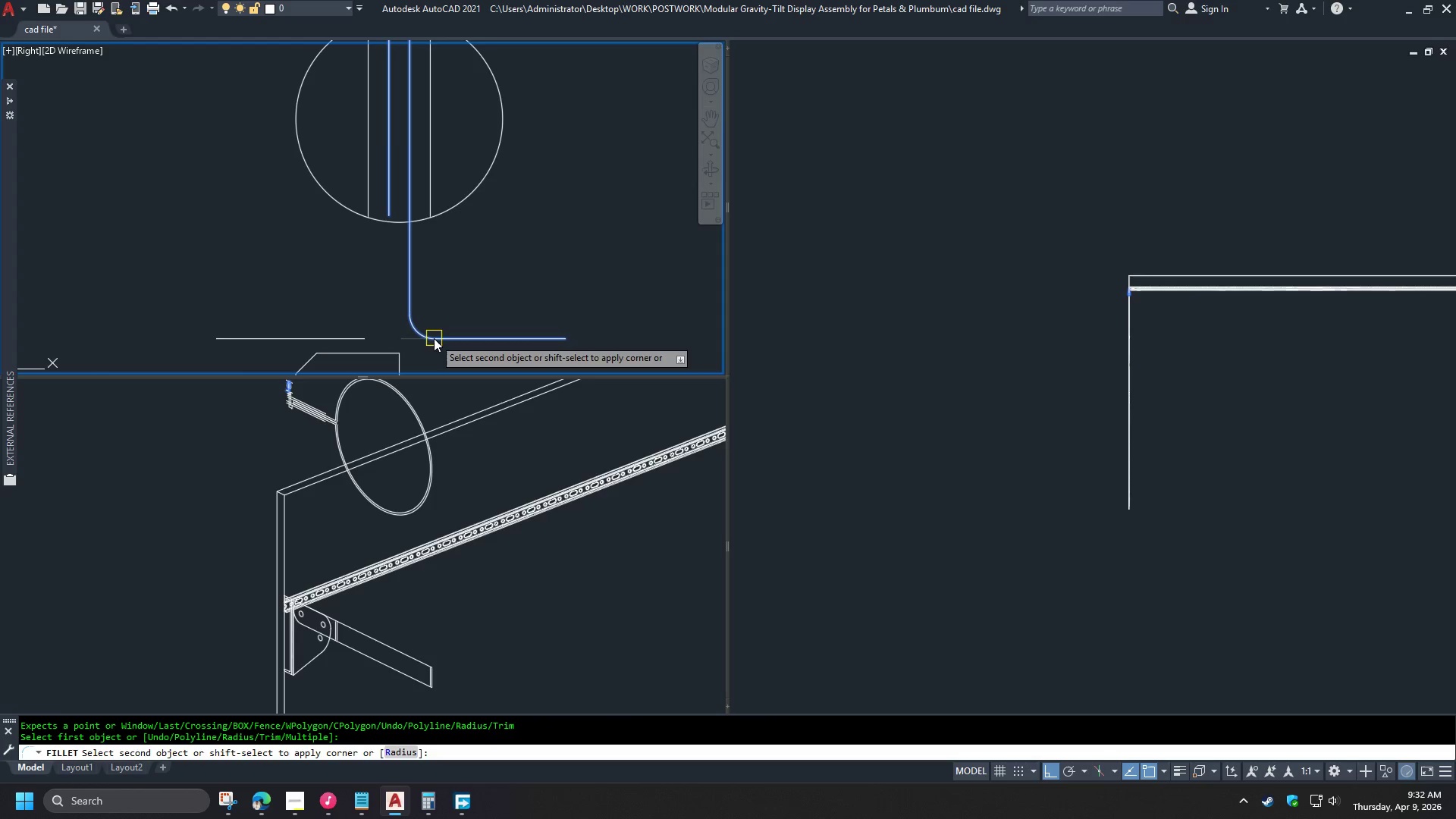 
key(Escape)
 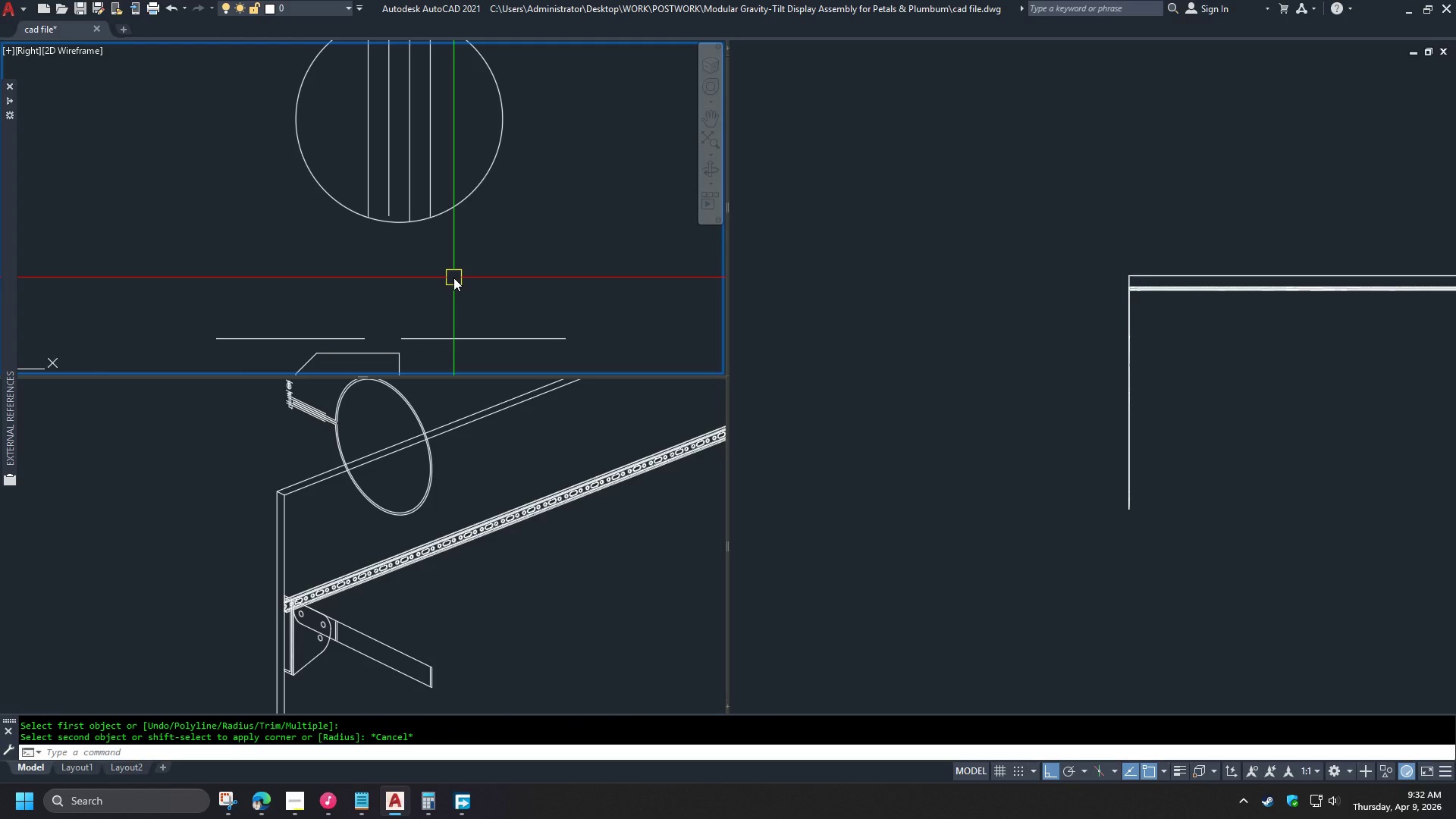 
key(F)
 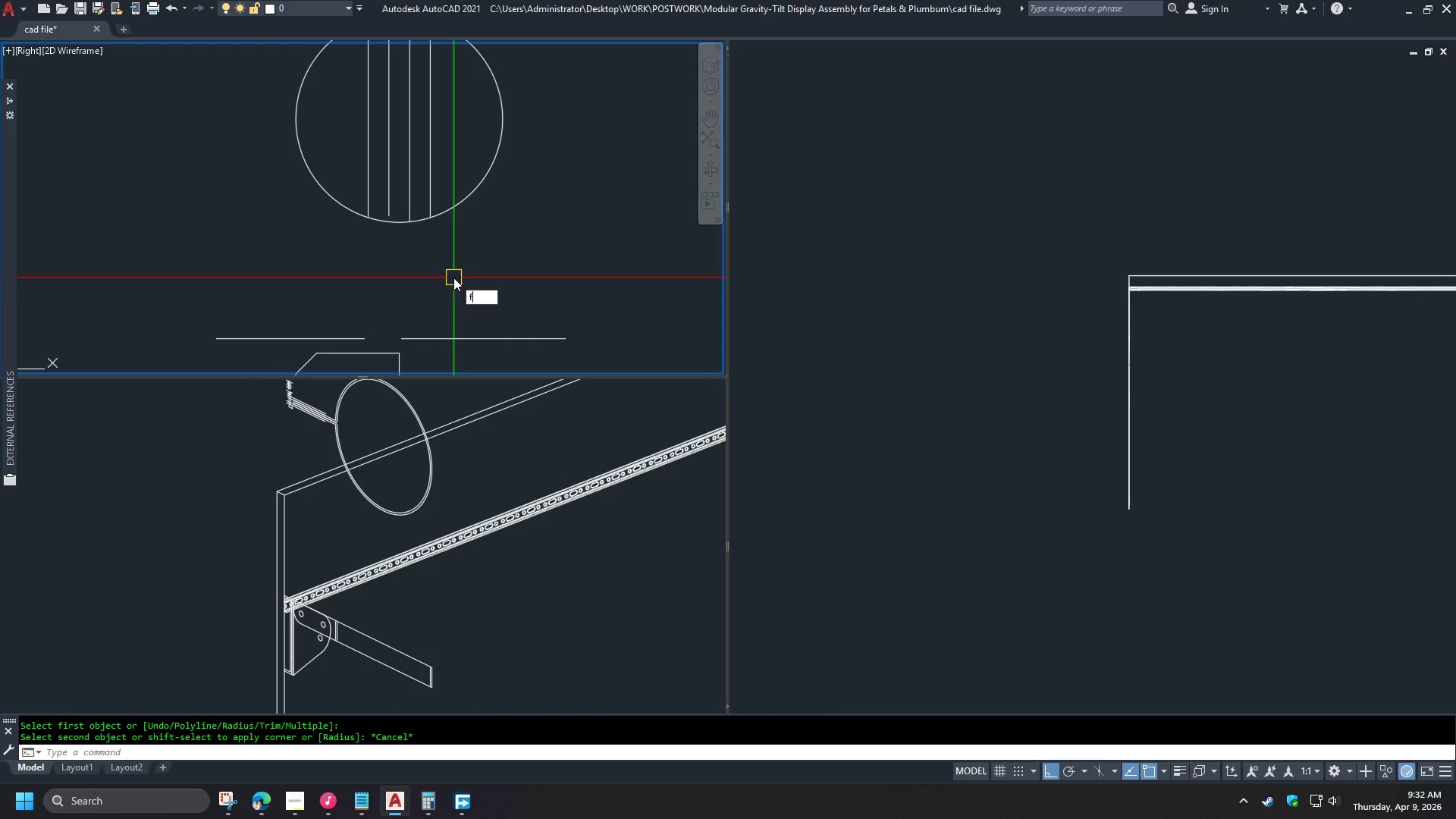 
key(Space)
 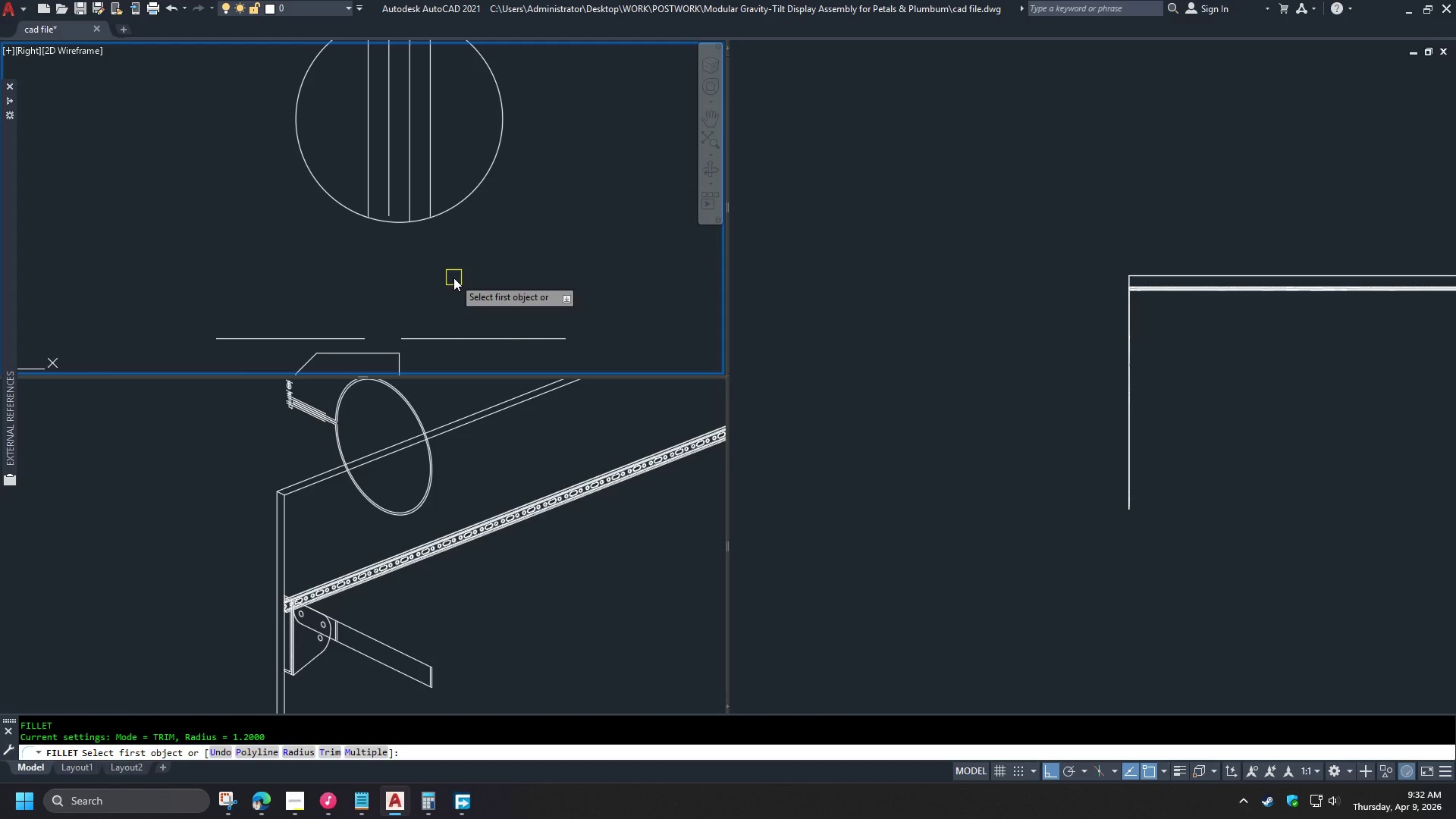 
key(R)
 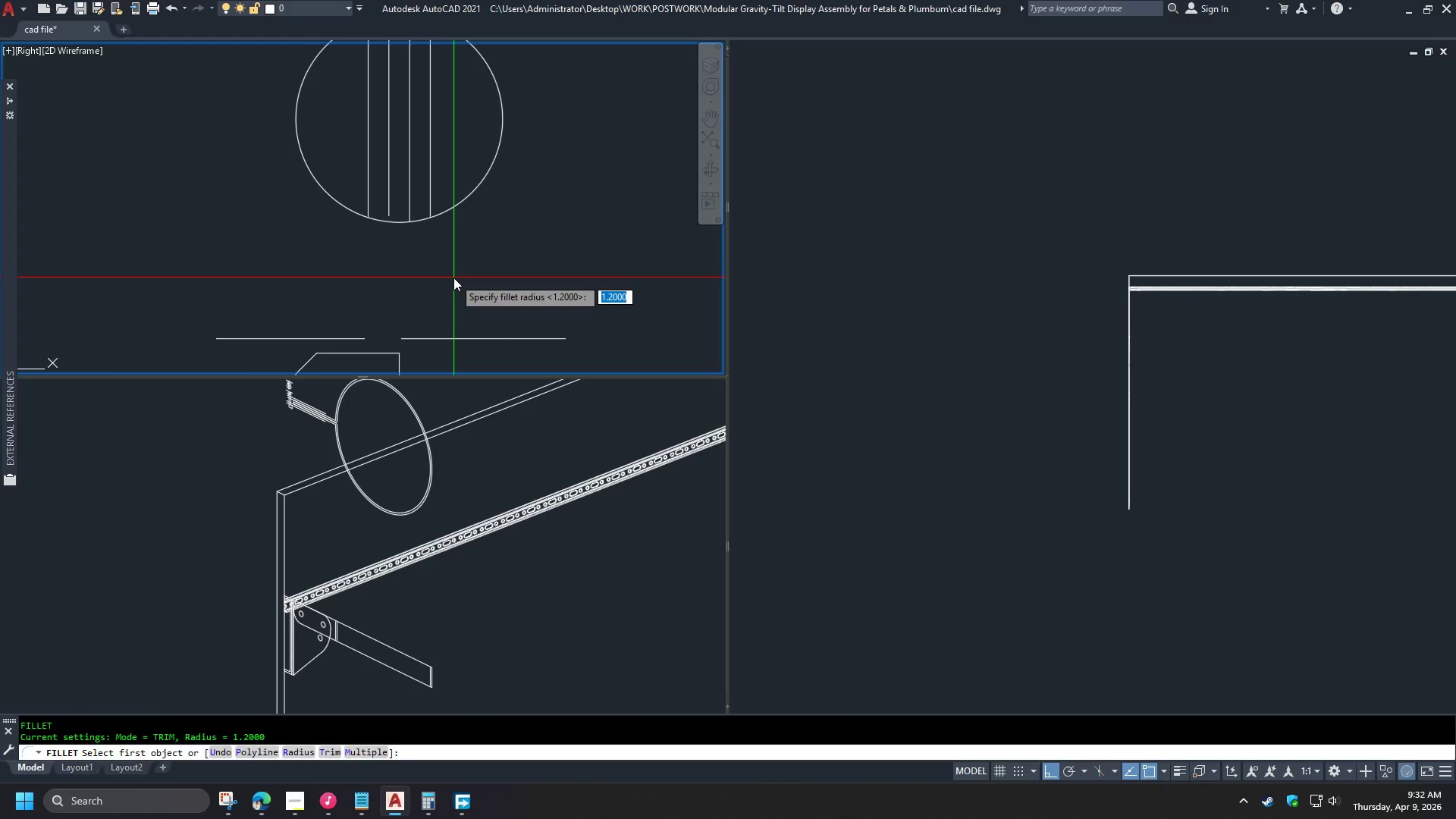 
key(Space)
 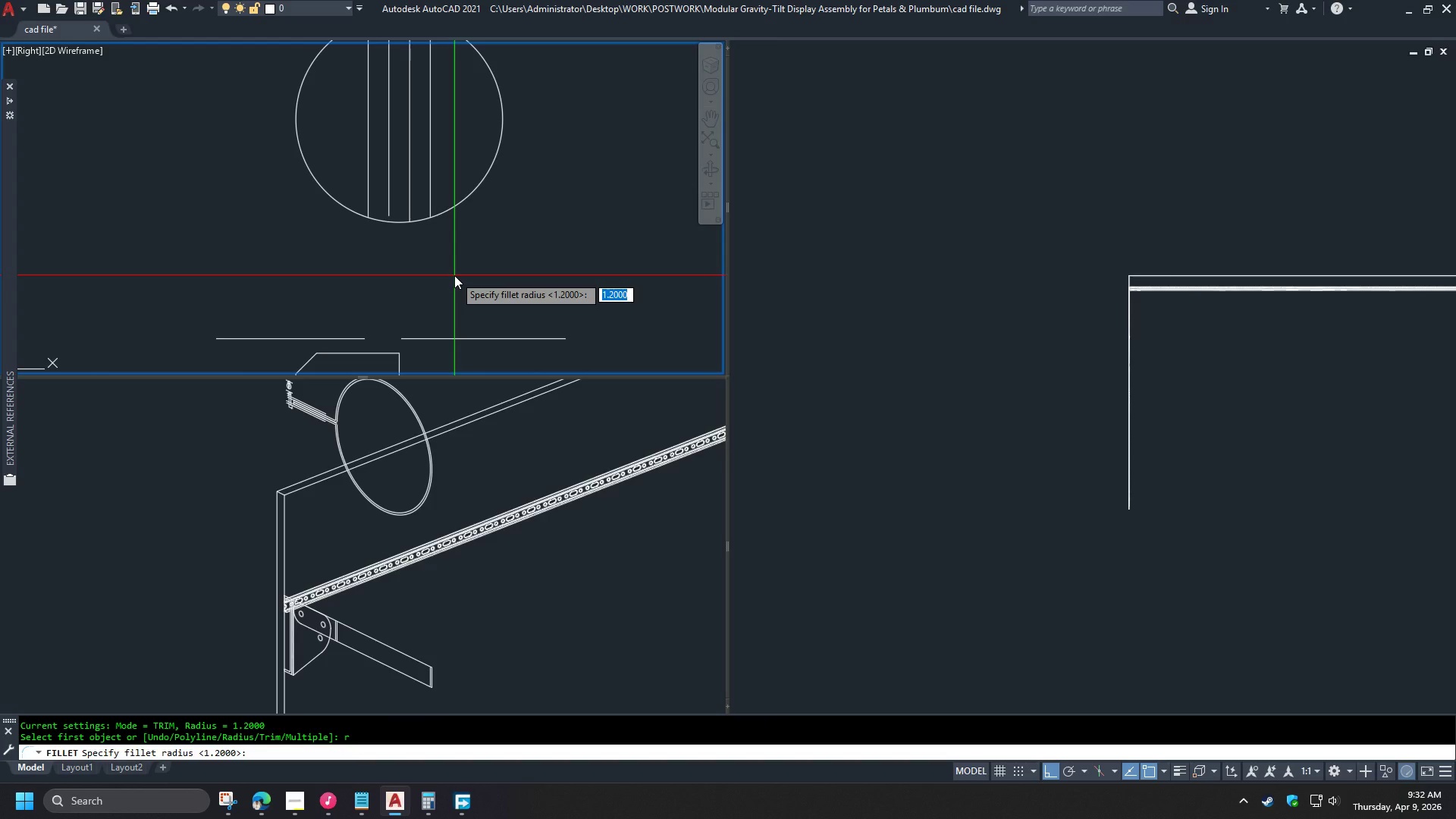 
wait(7.88)
 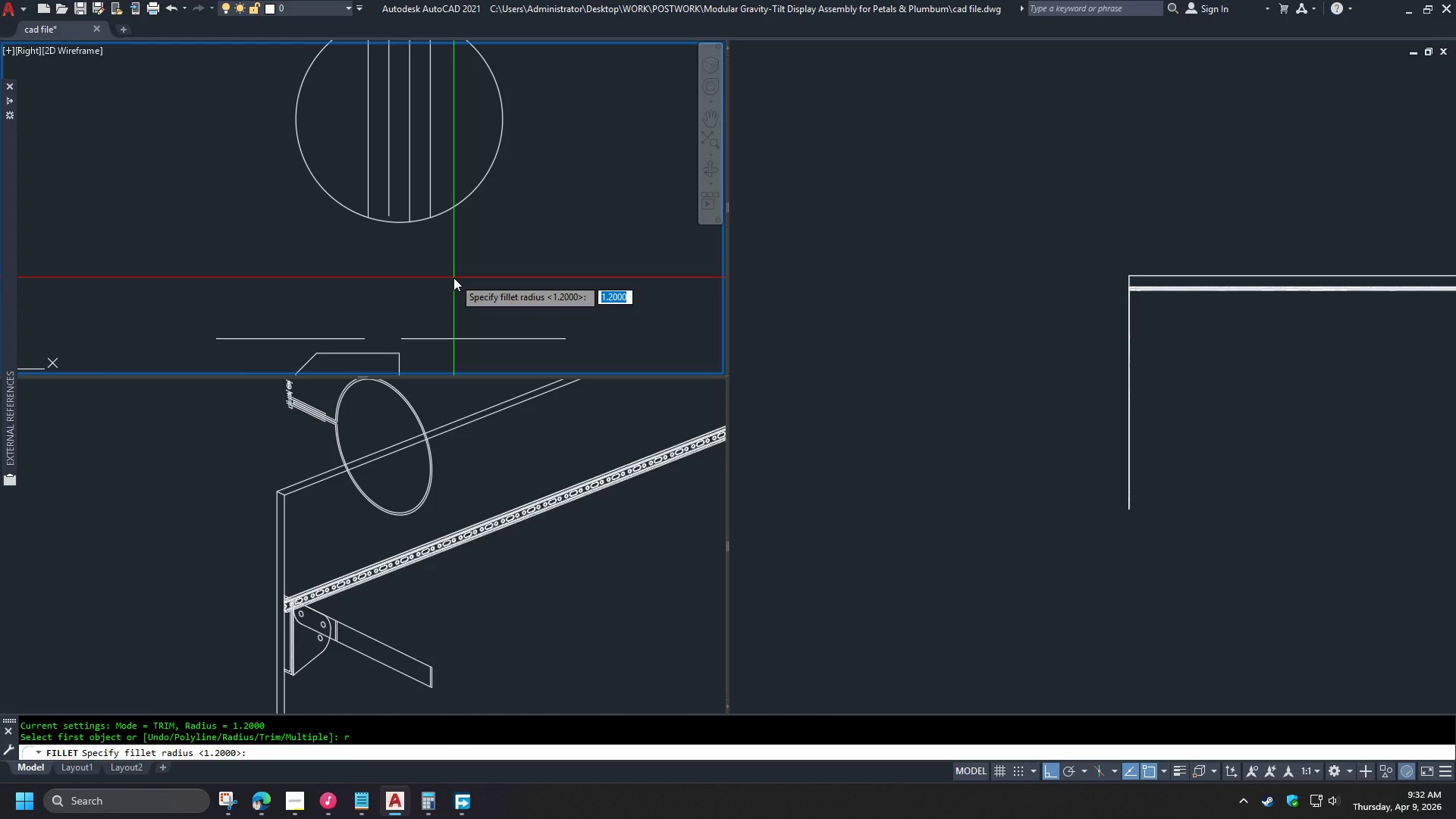 
key(Numpad0)
 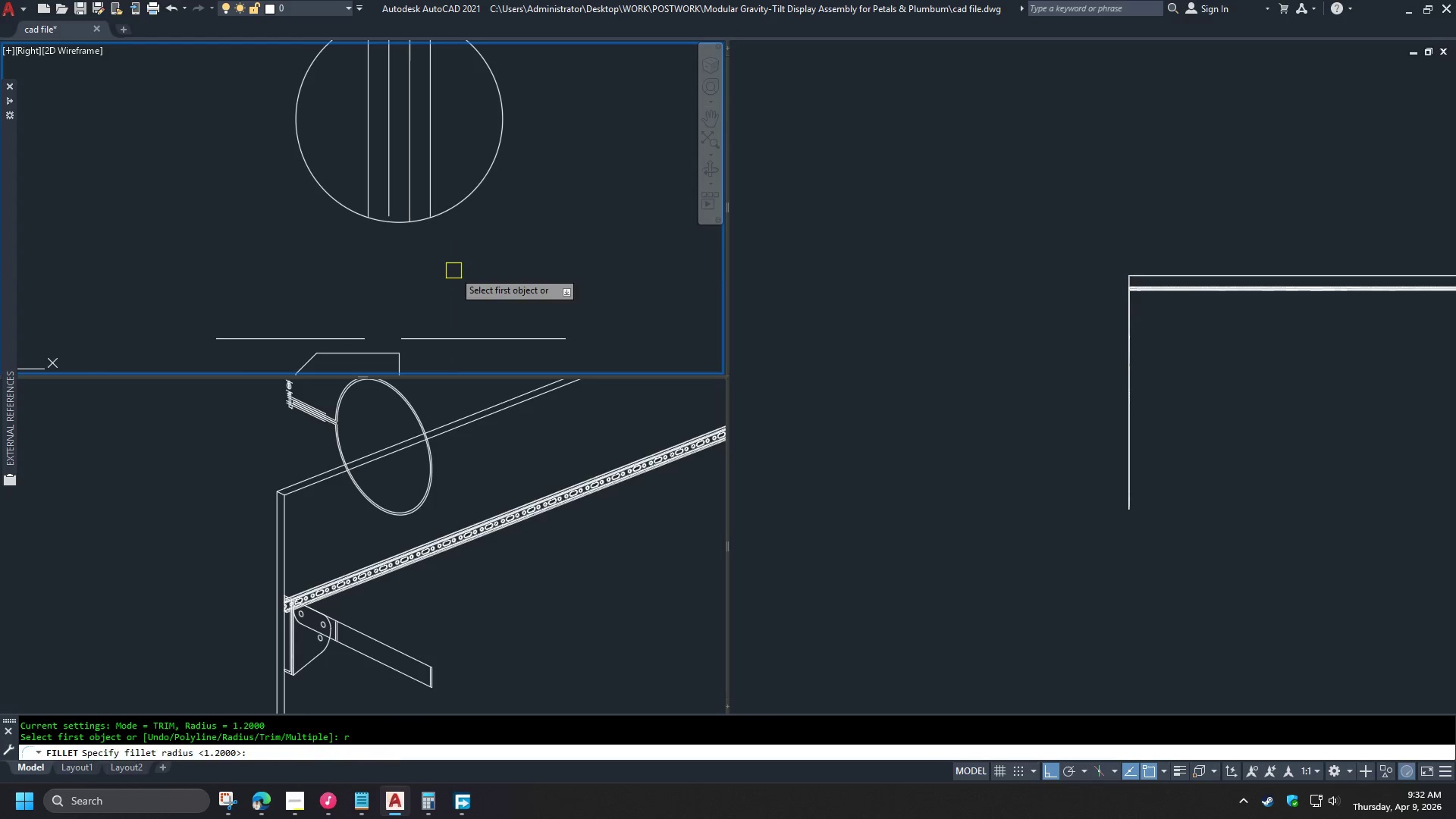 
key(NumpadEnter)
 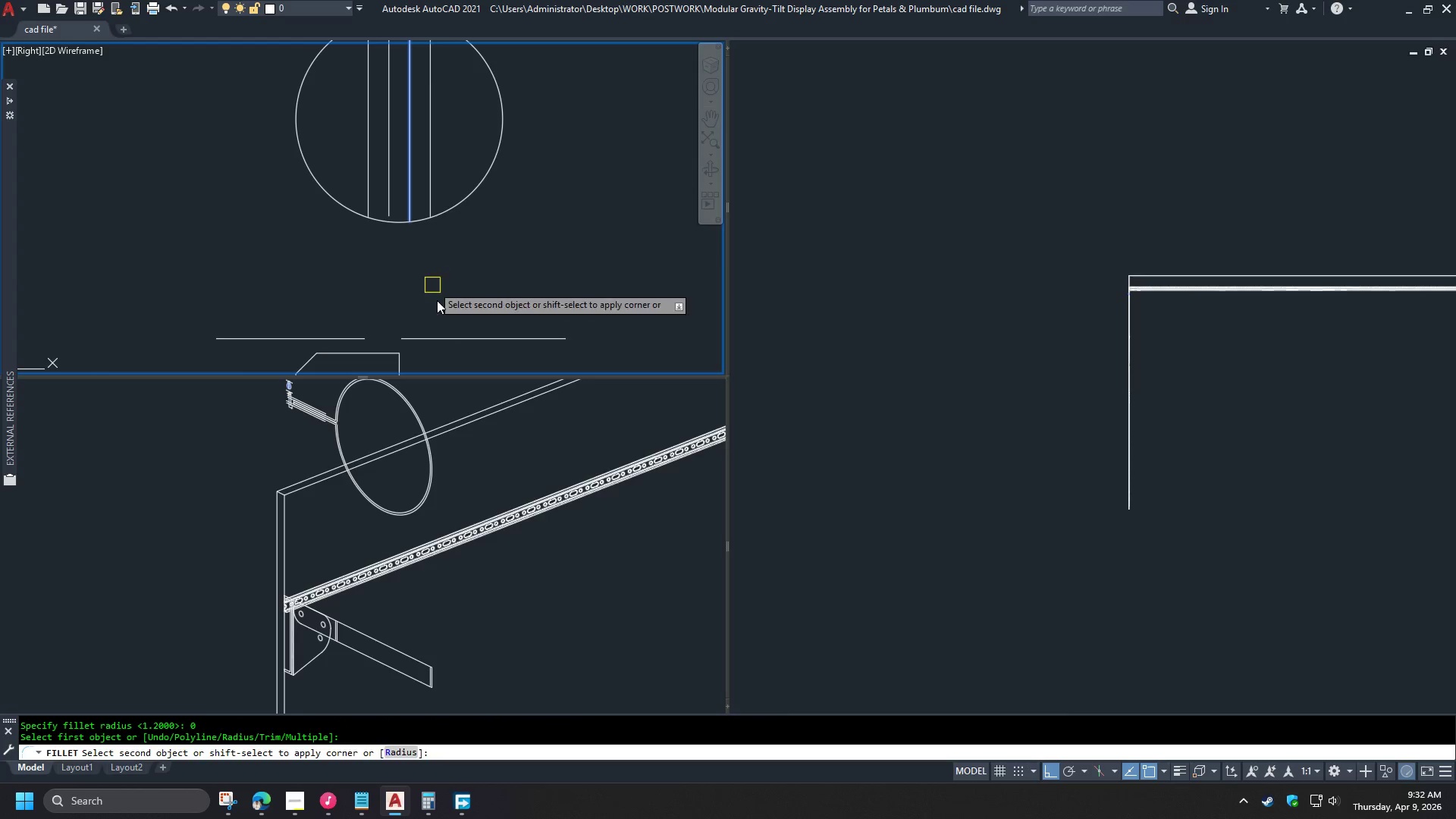 
left_click([445, 338])
 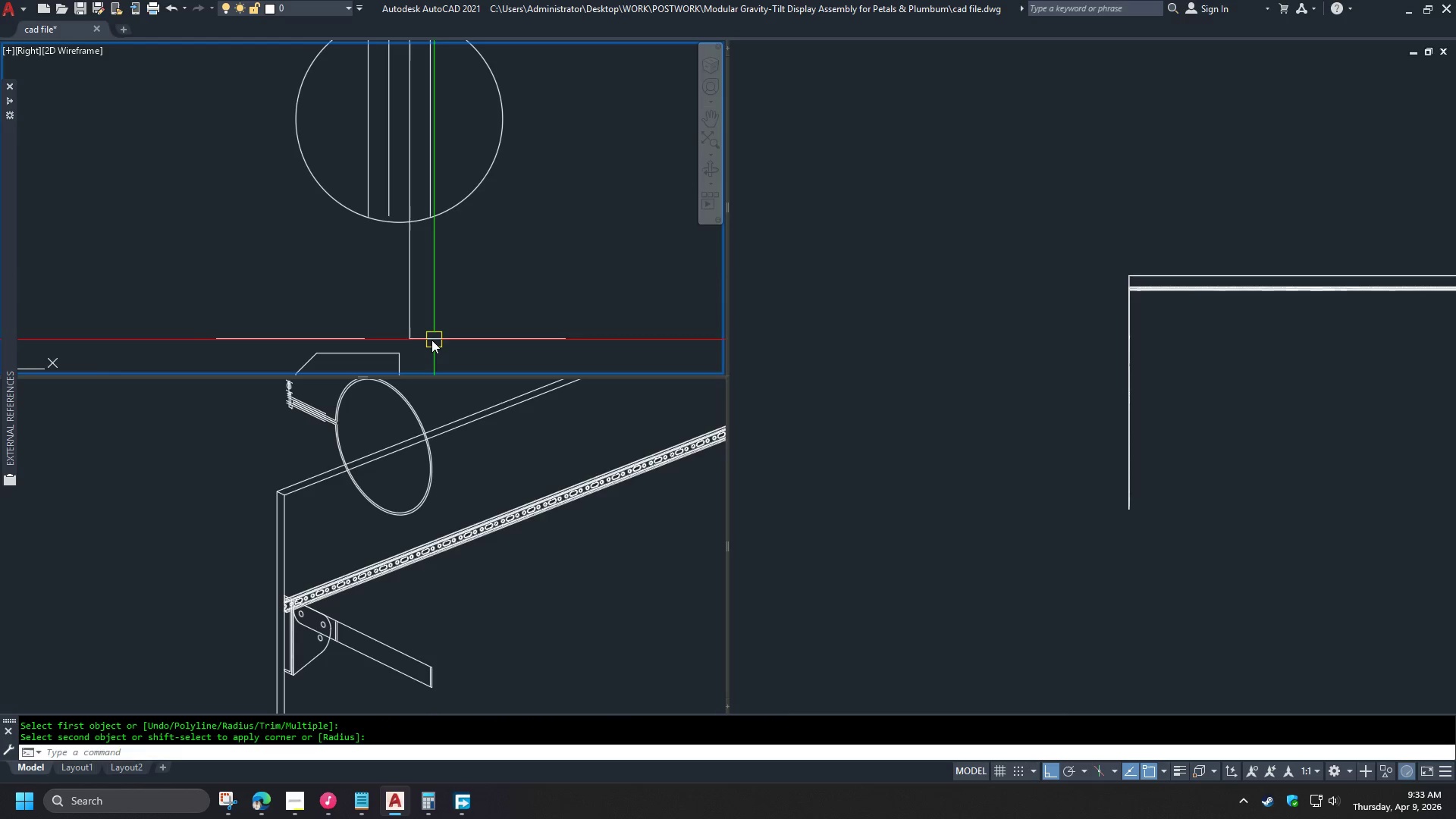 
key(Space)
 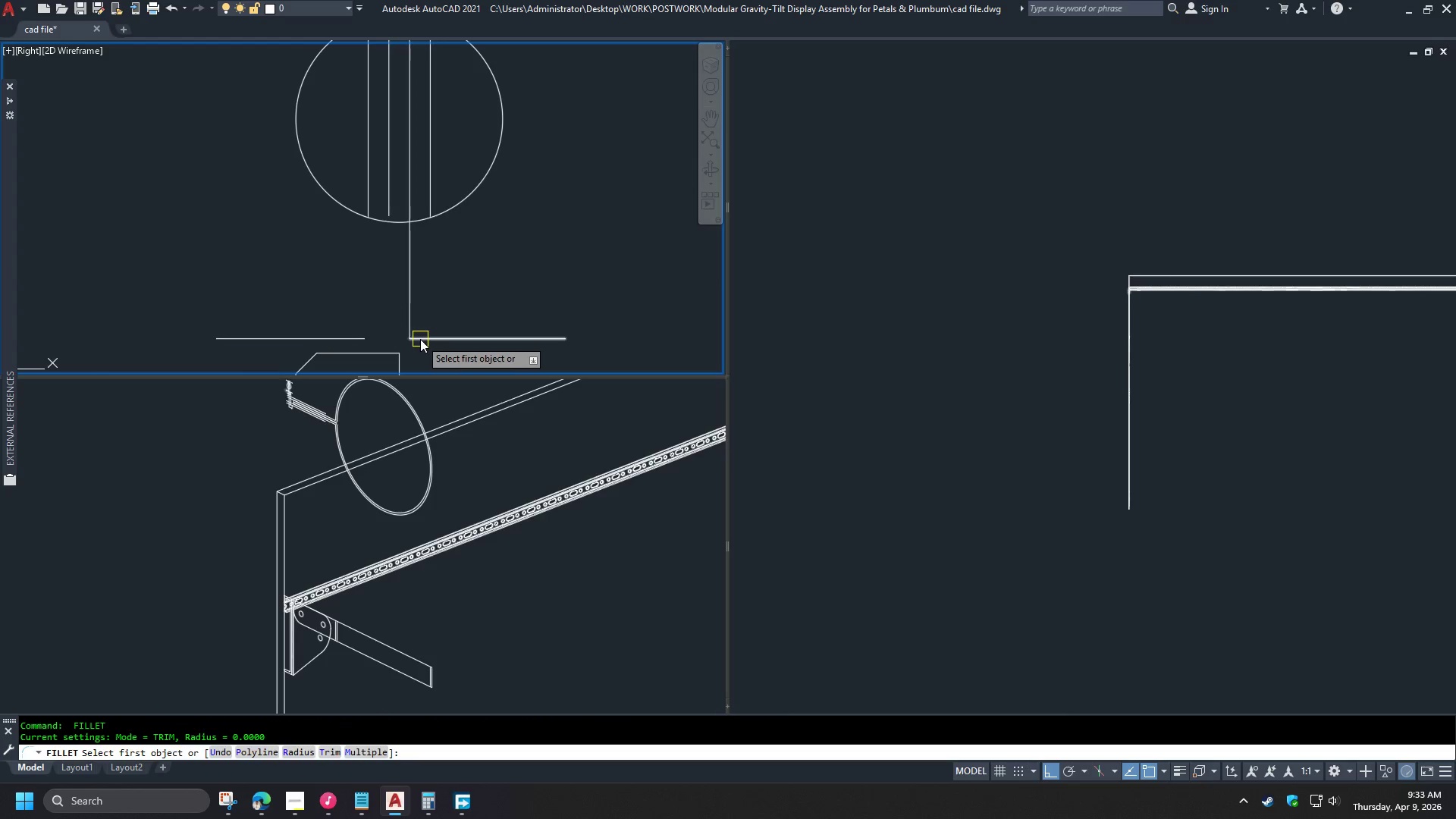 
left_click([420, 339])
 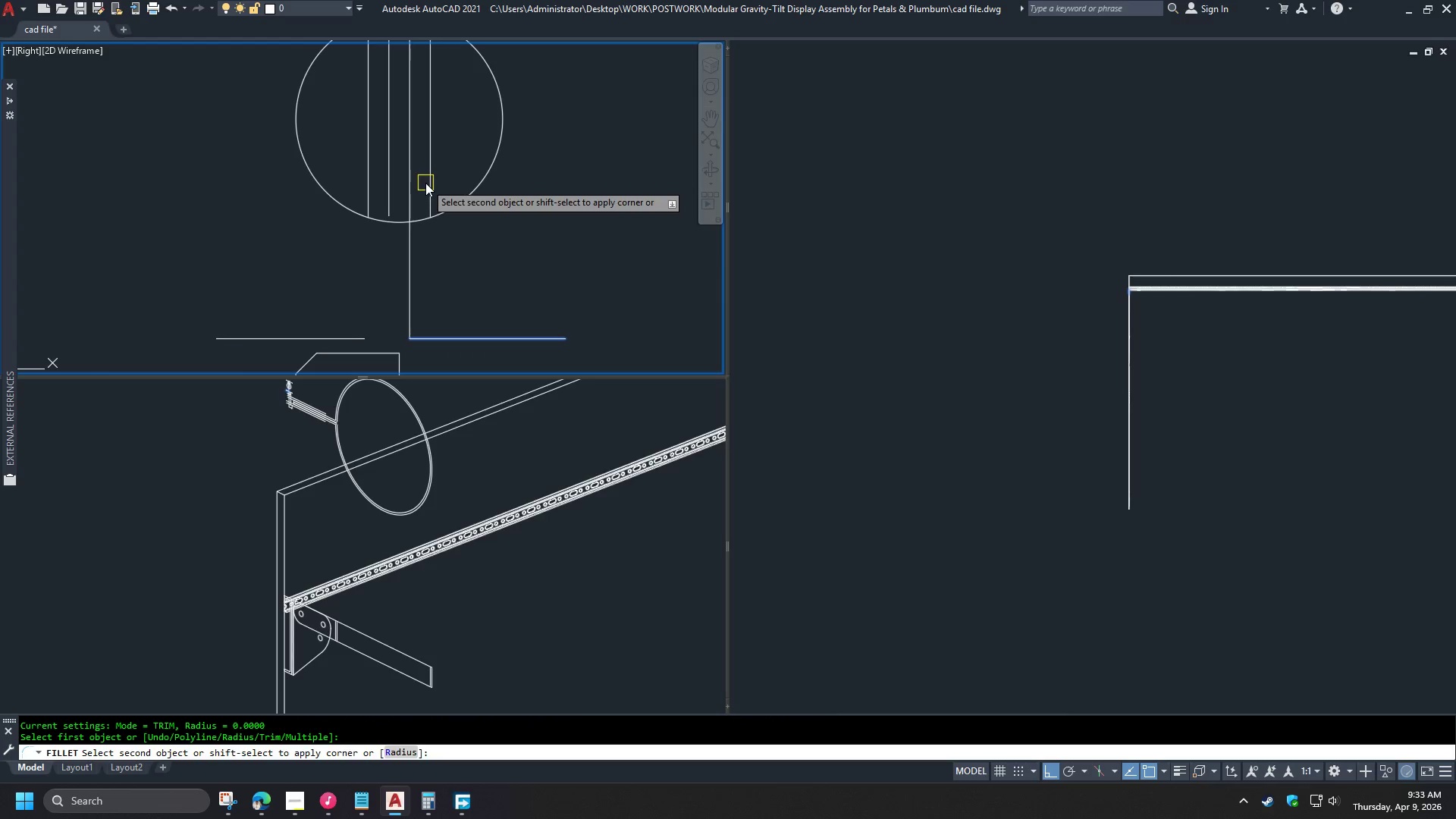 
left_click([425, 183])
 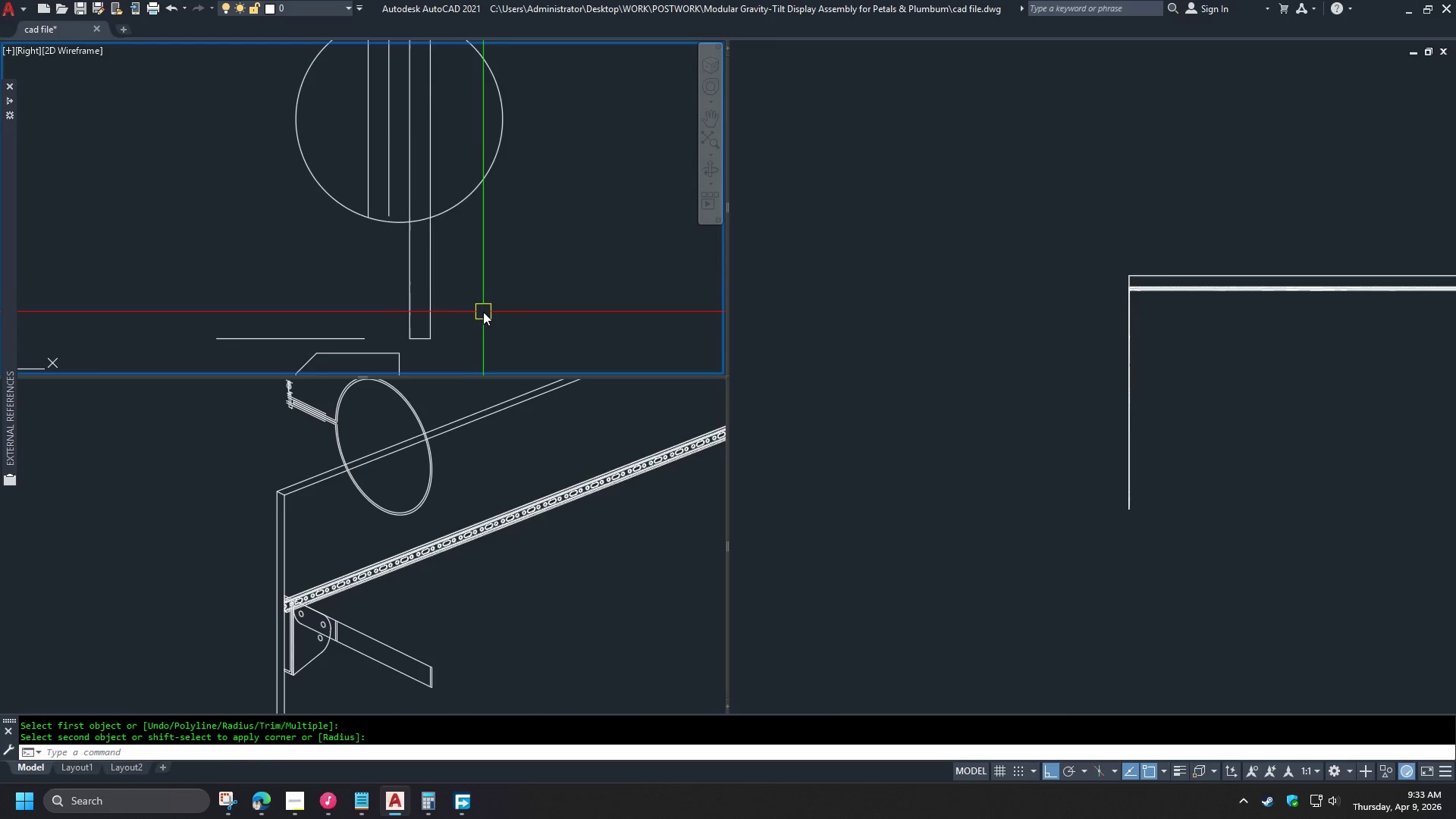 
scroll: coordinate [441, 297], scroll_direction: none, amount: 0.0
 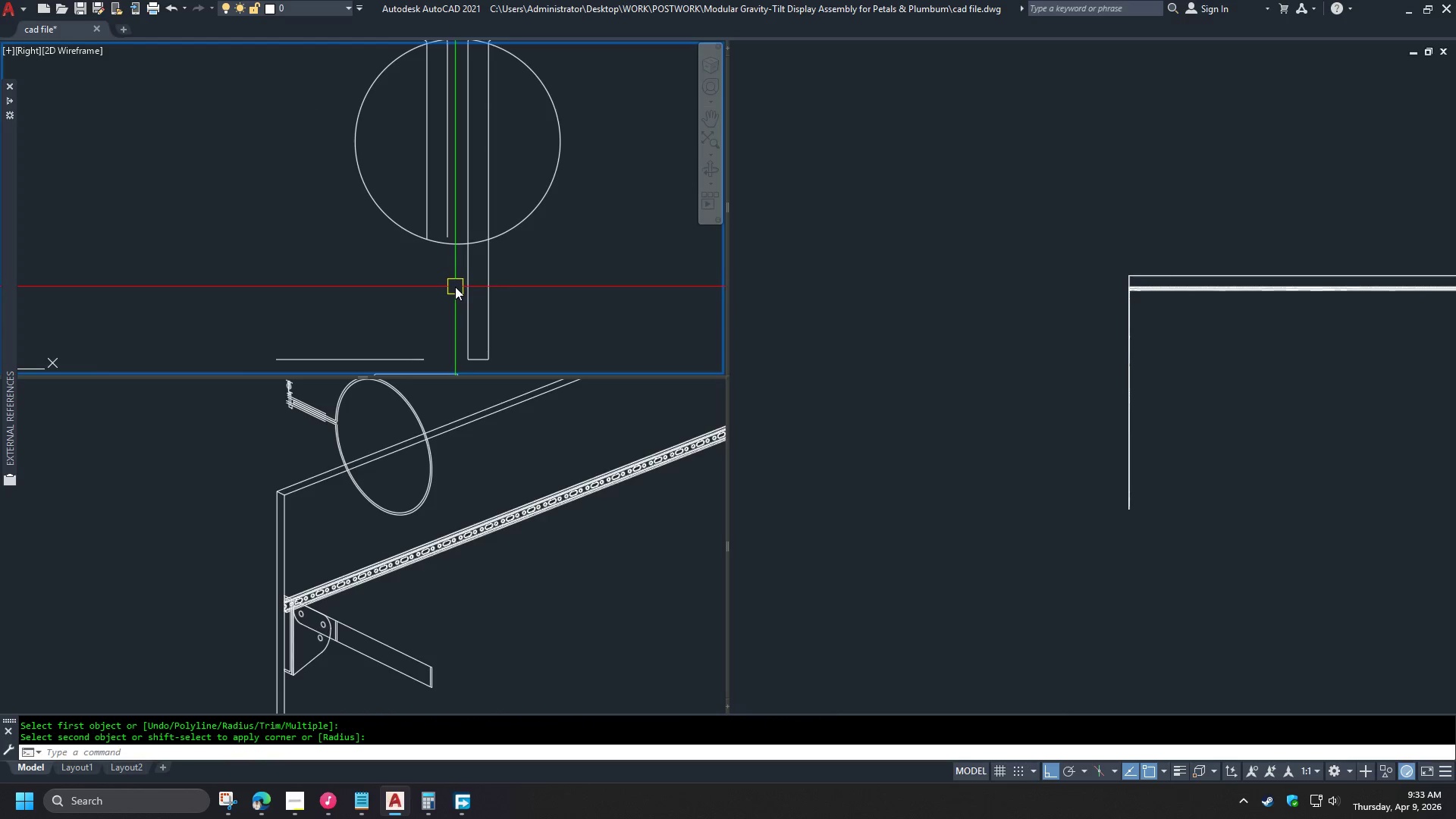 
scroll: coordinate [443, 293], scroll_direction: down, amount: 2.0
 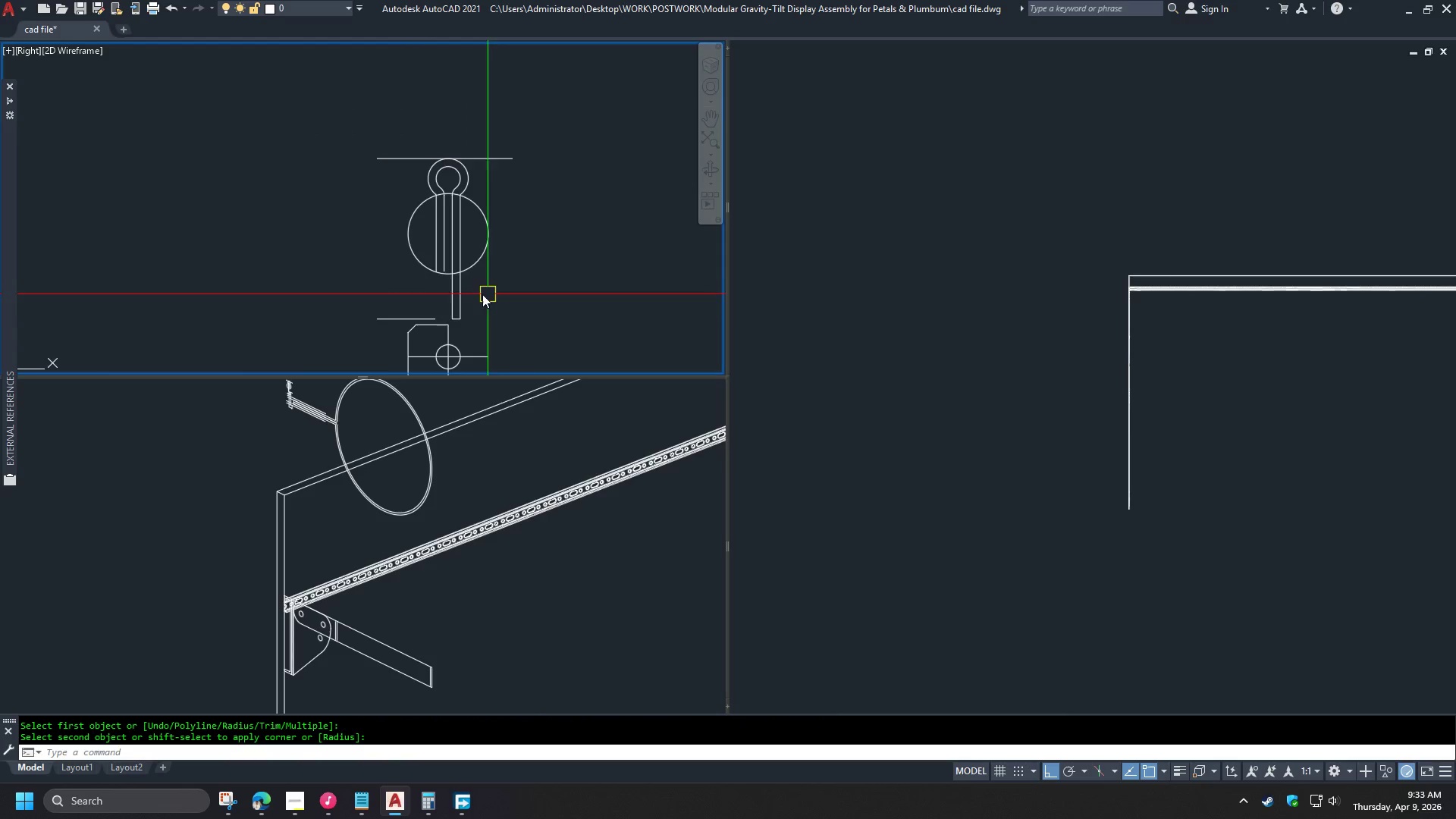 
scroll: coordinate [502, 297], scroll_direction: up, amount: 2.0
 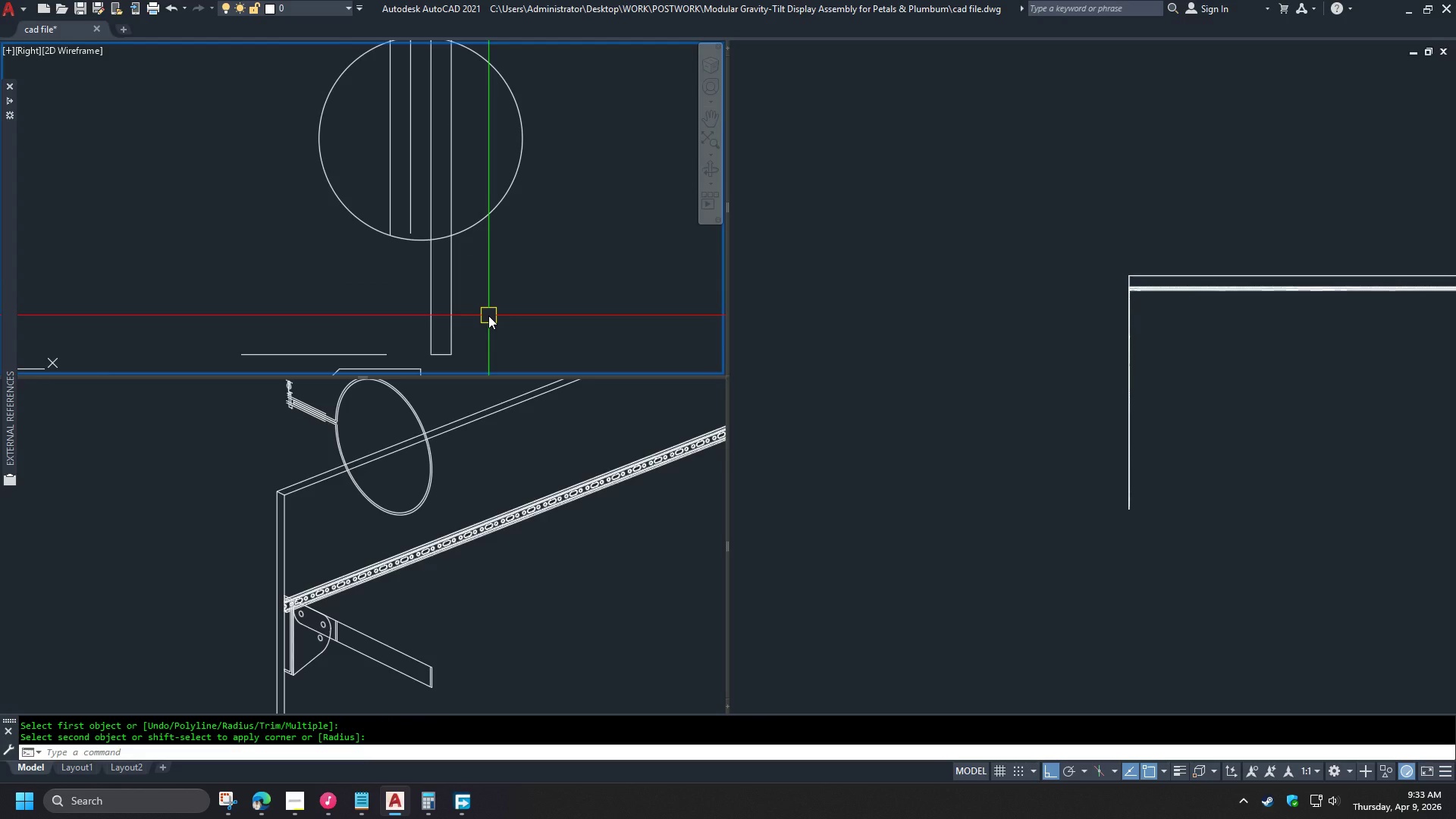 
key(L)
 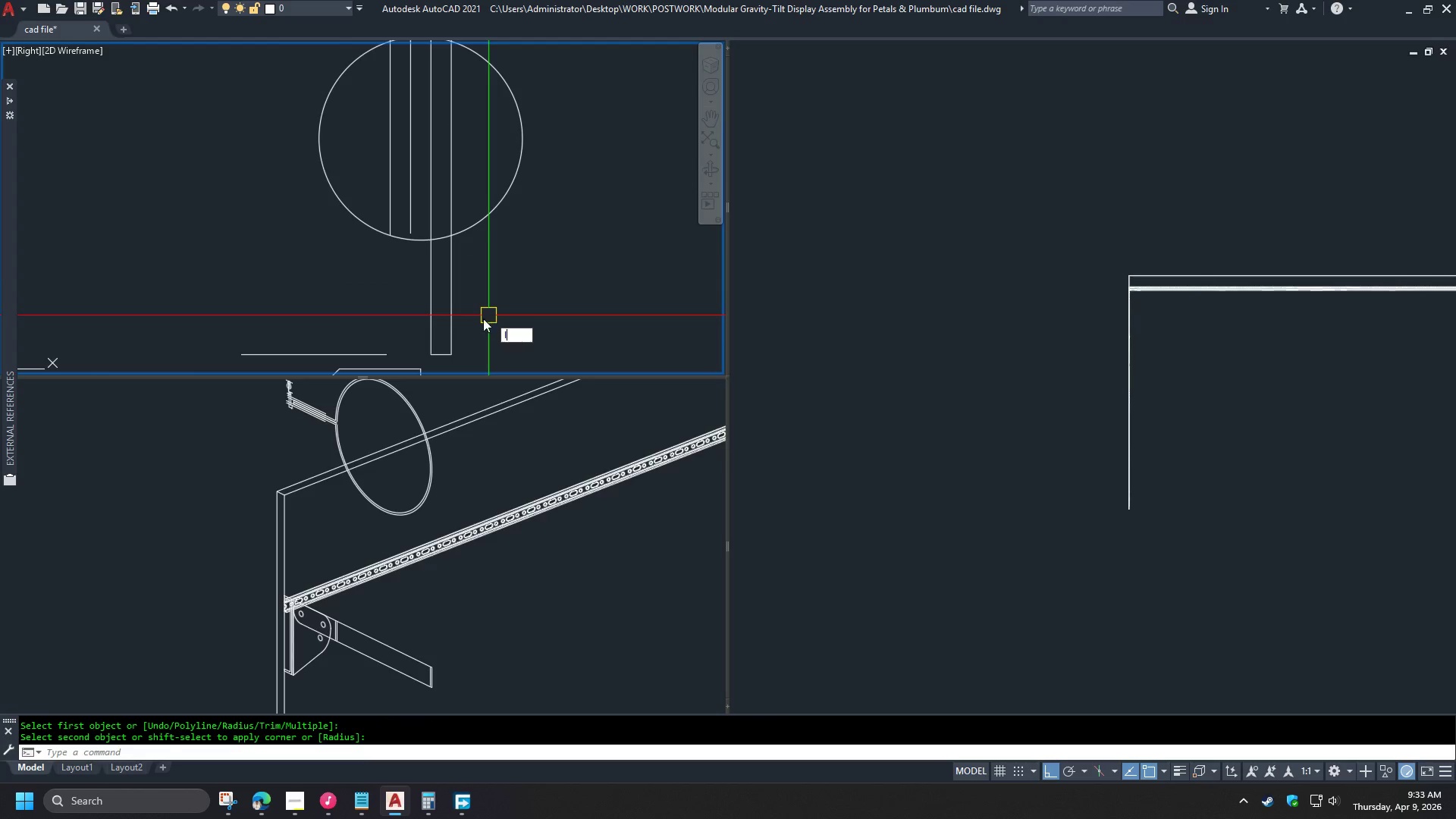 
key(Space)
 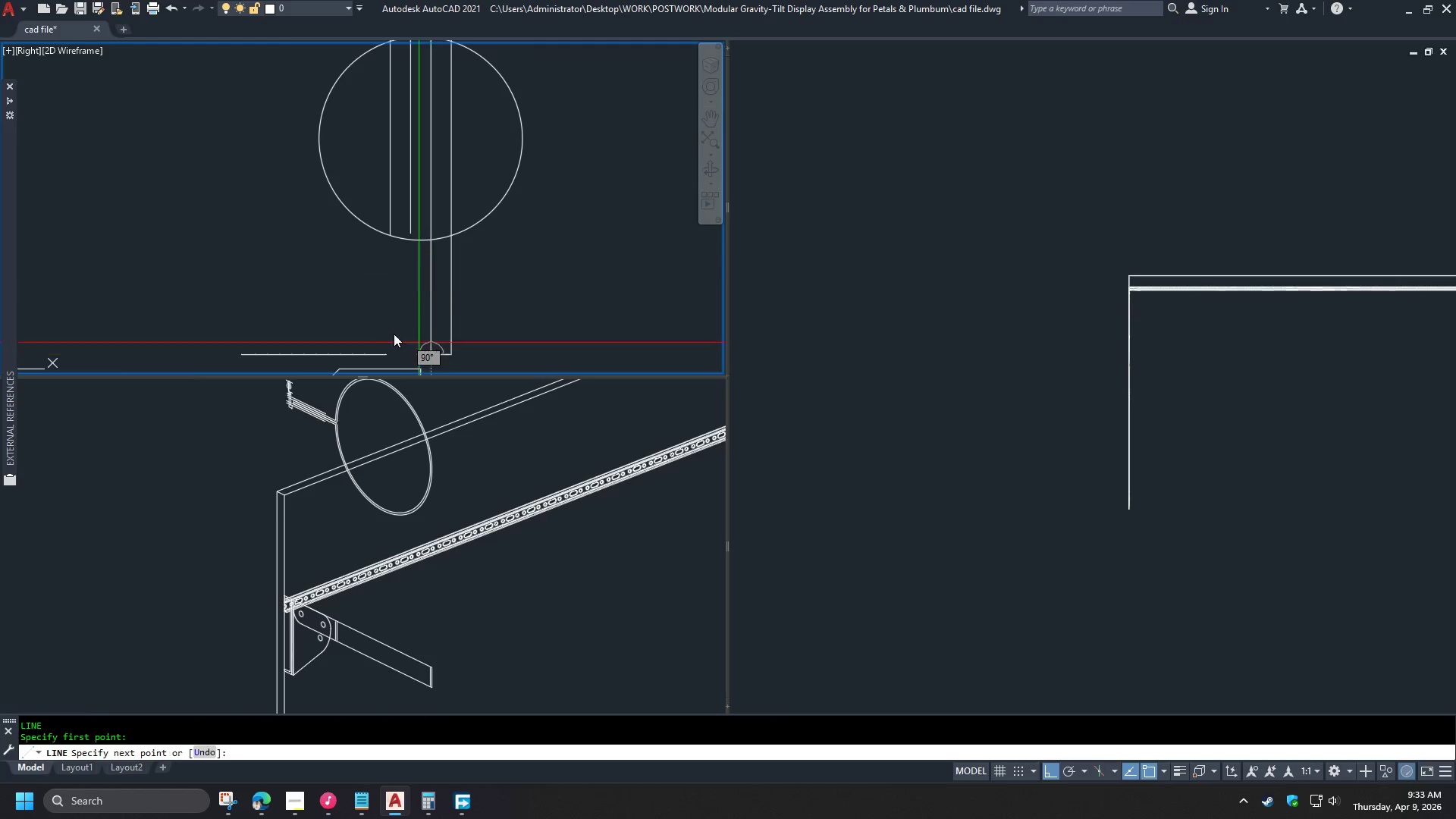 
left_click([318, 316])
 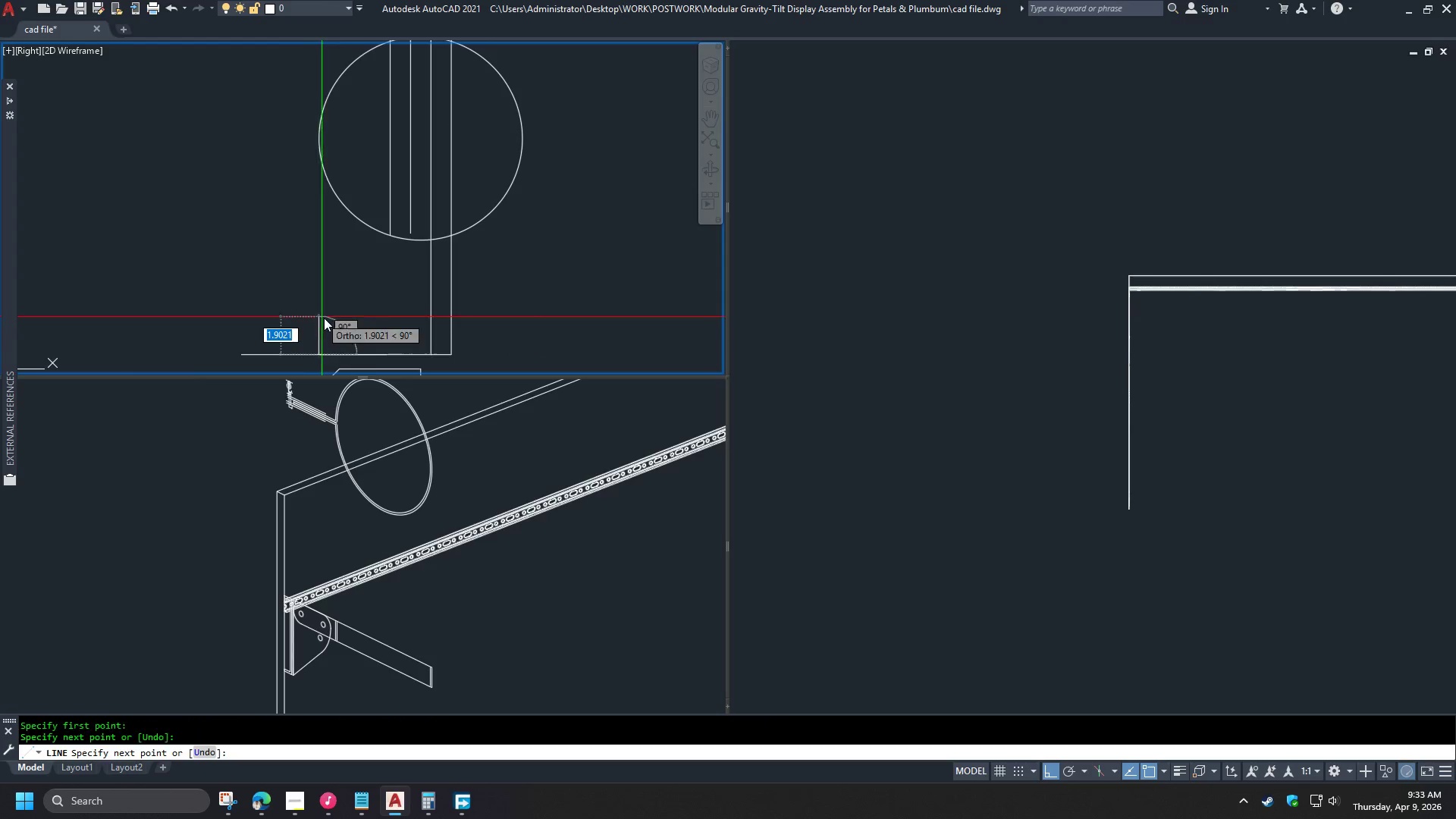 
key(Space)
 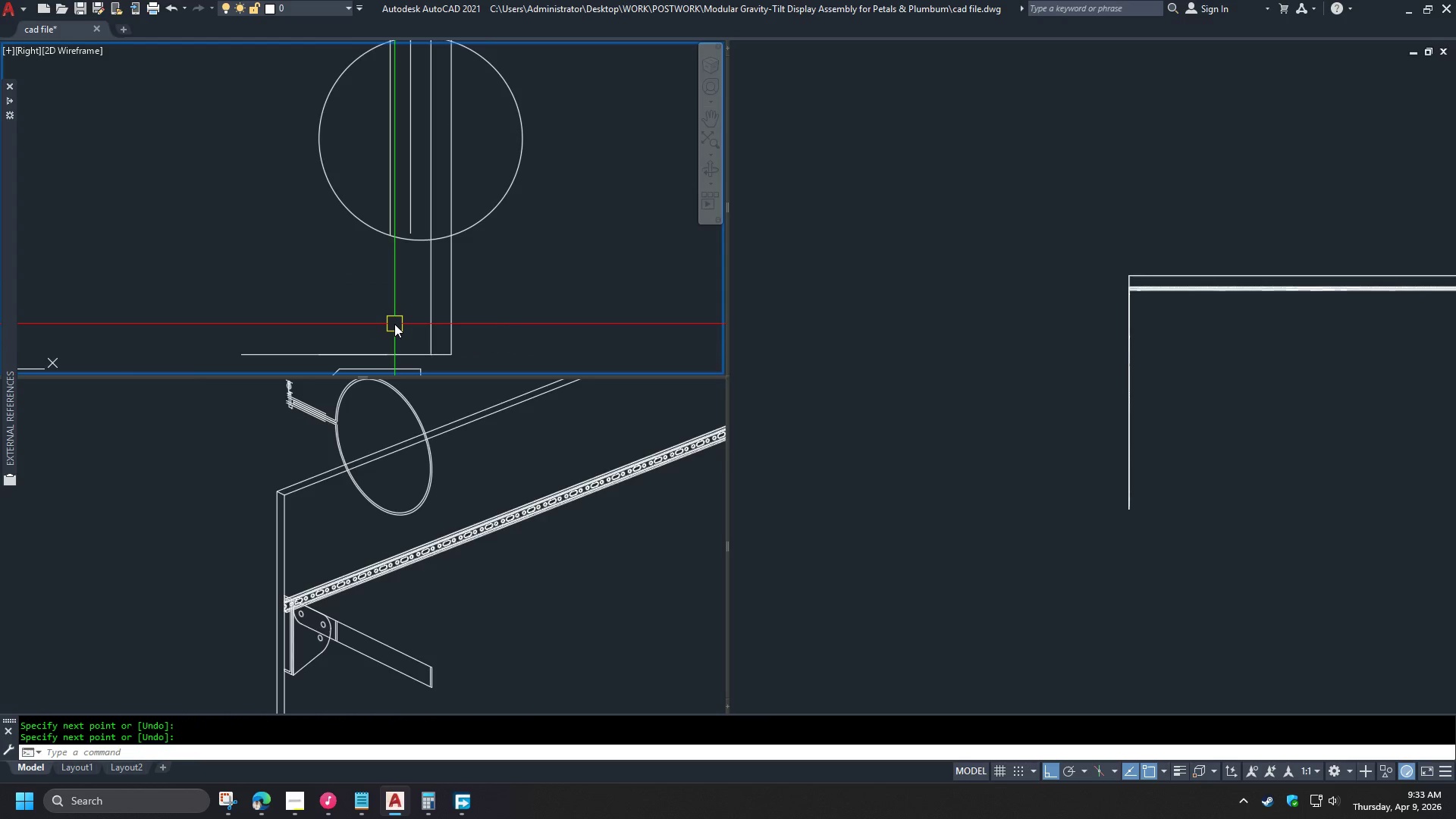 
key(O)
 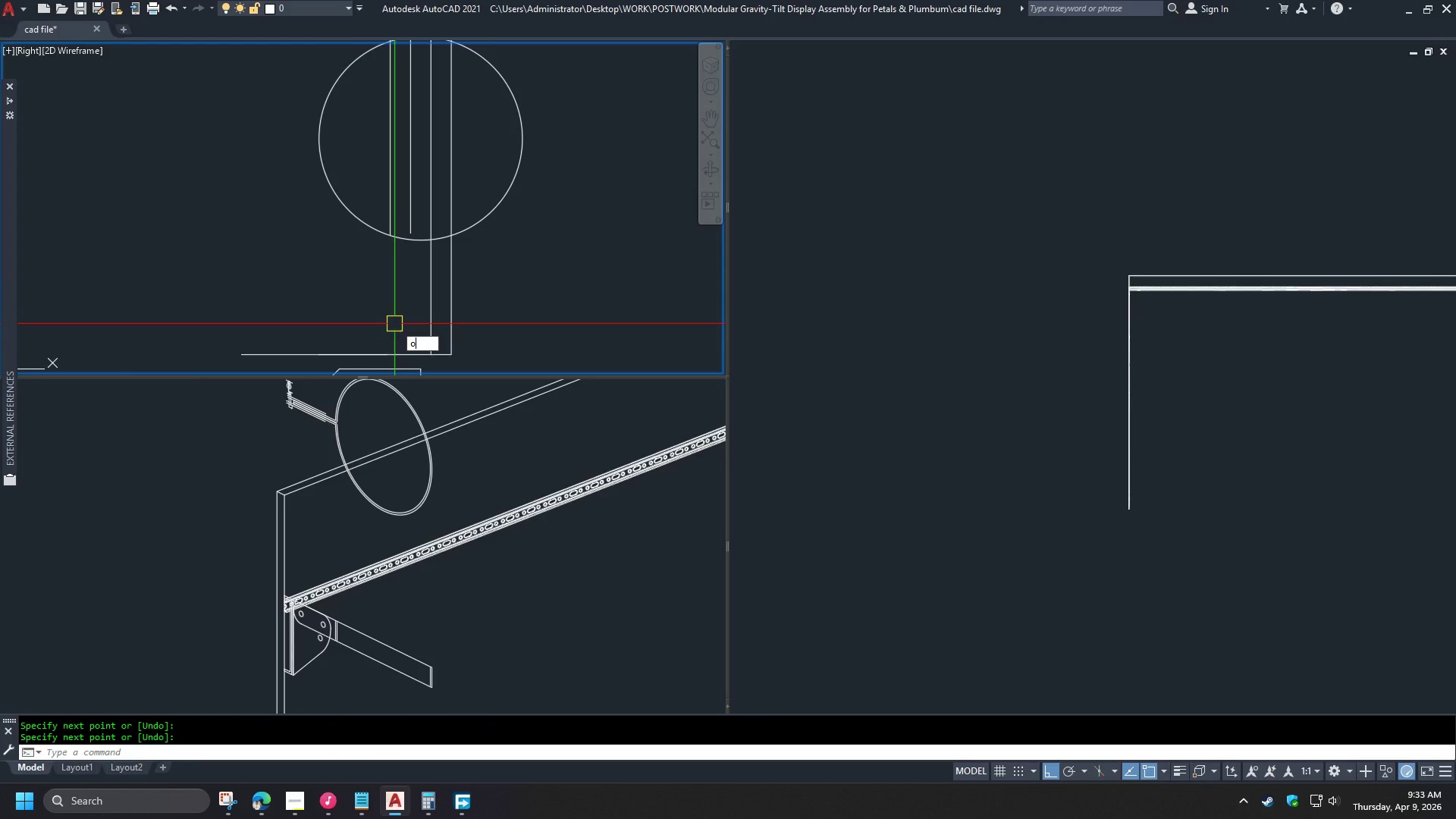 
key(Space)
 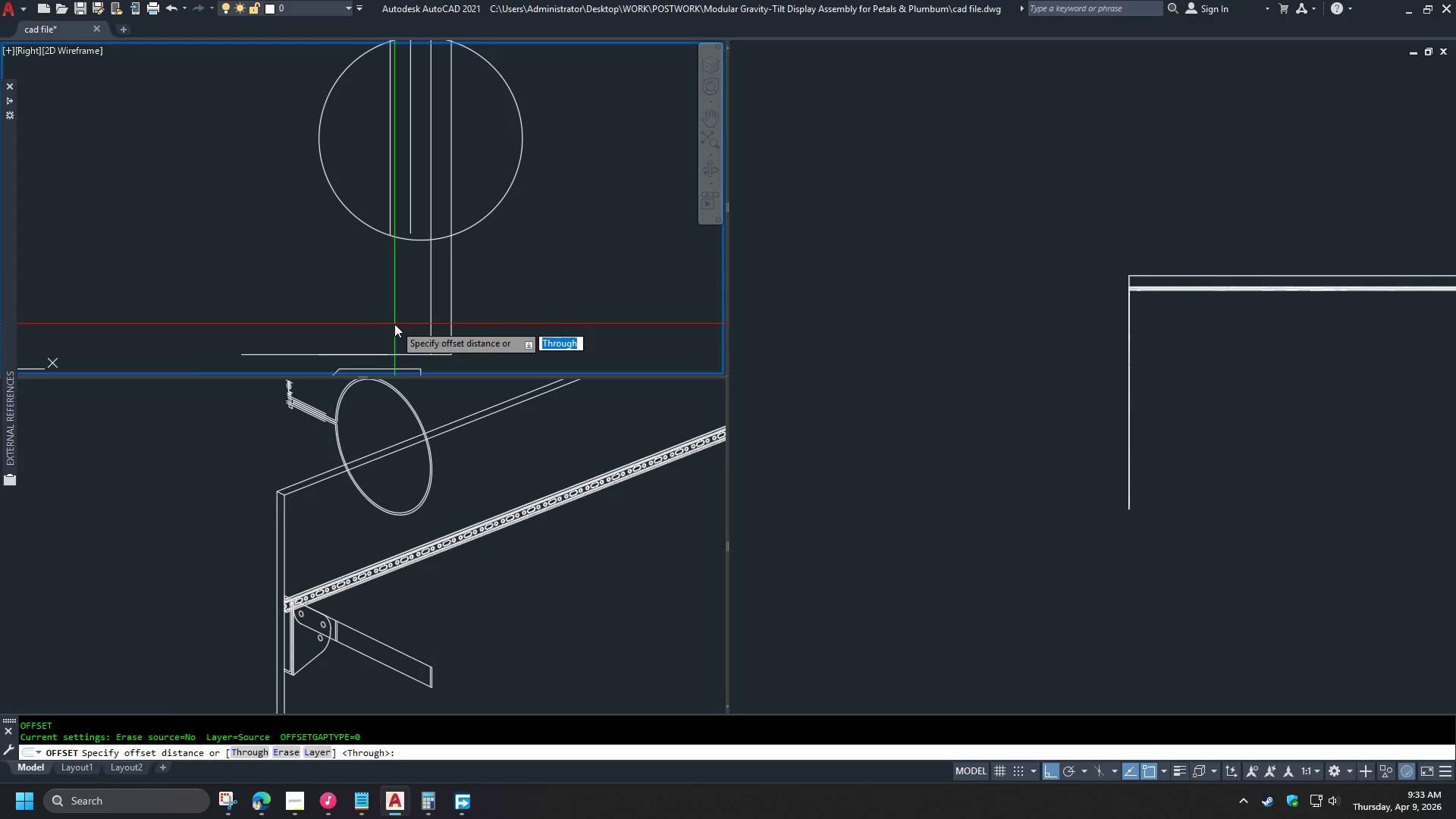 
key(T)
 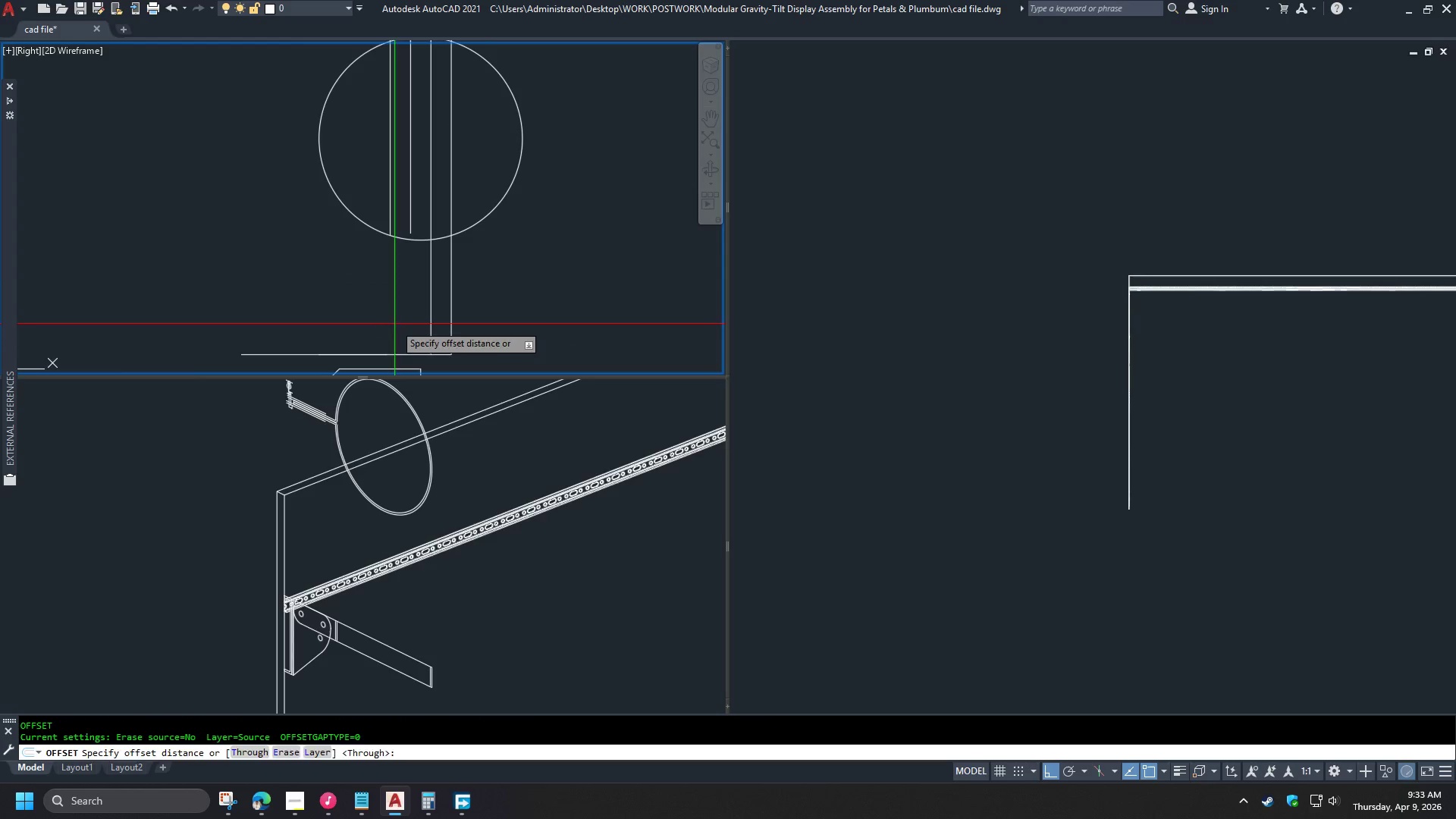 
key(Space)
 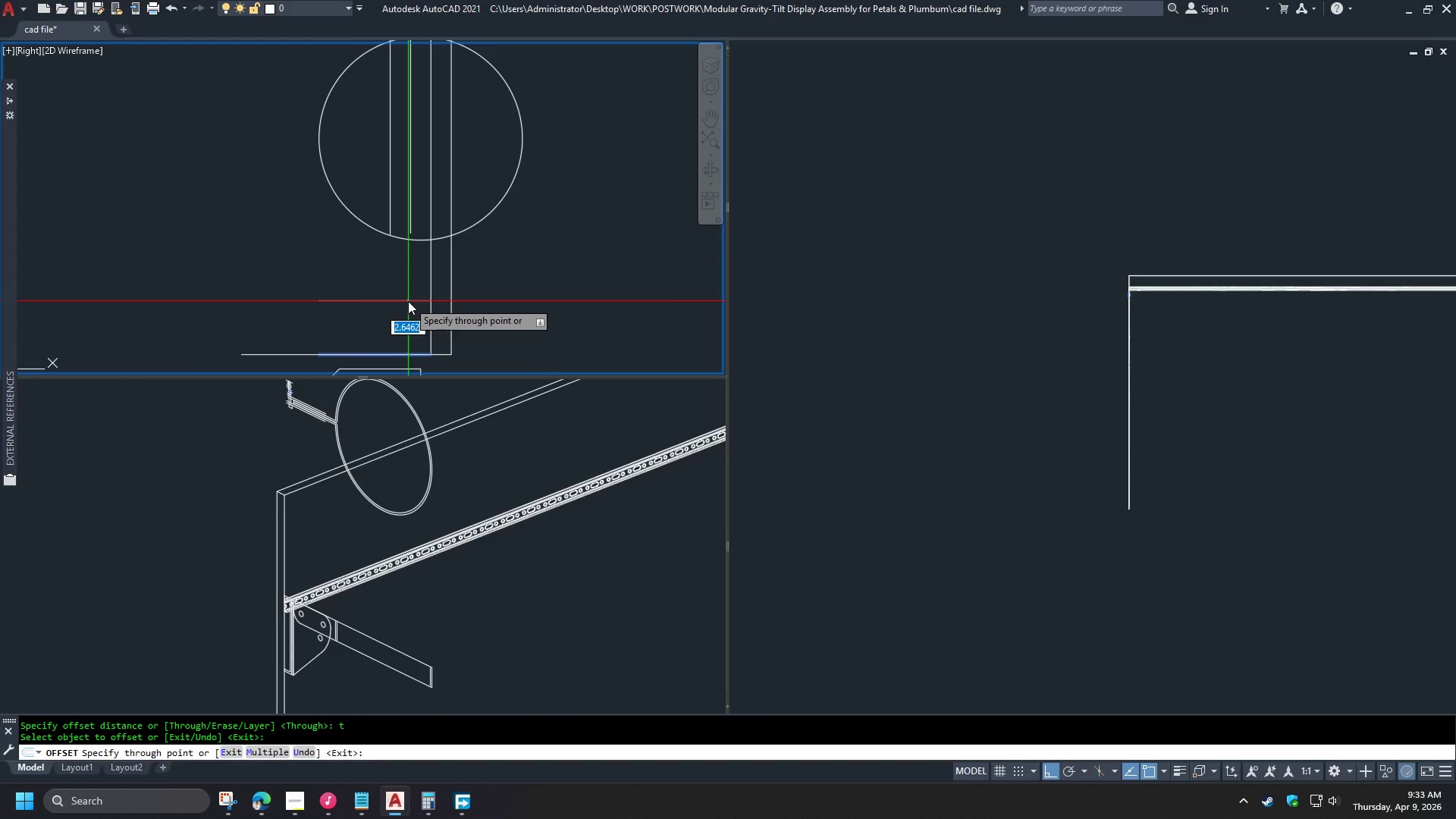 
wait(6.51)
 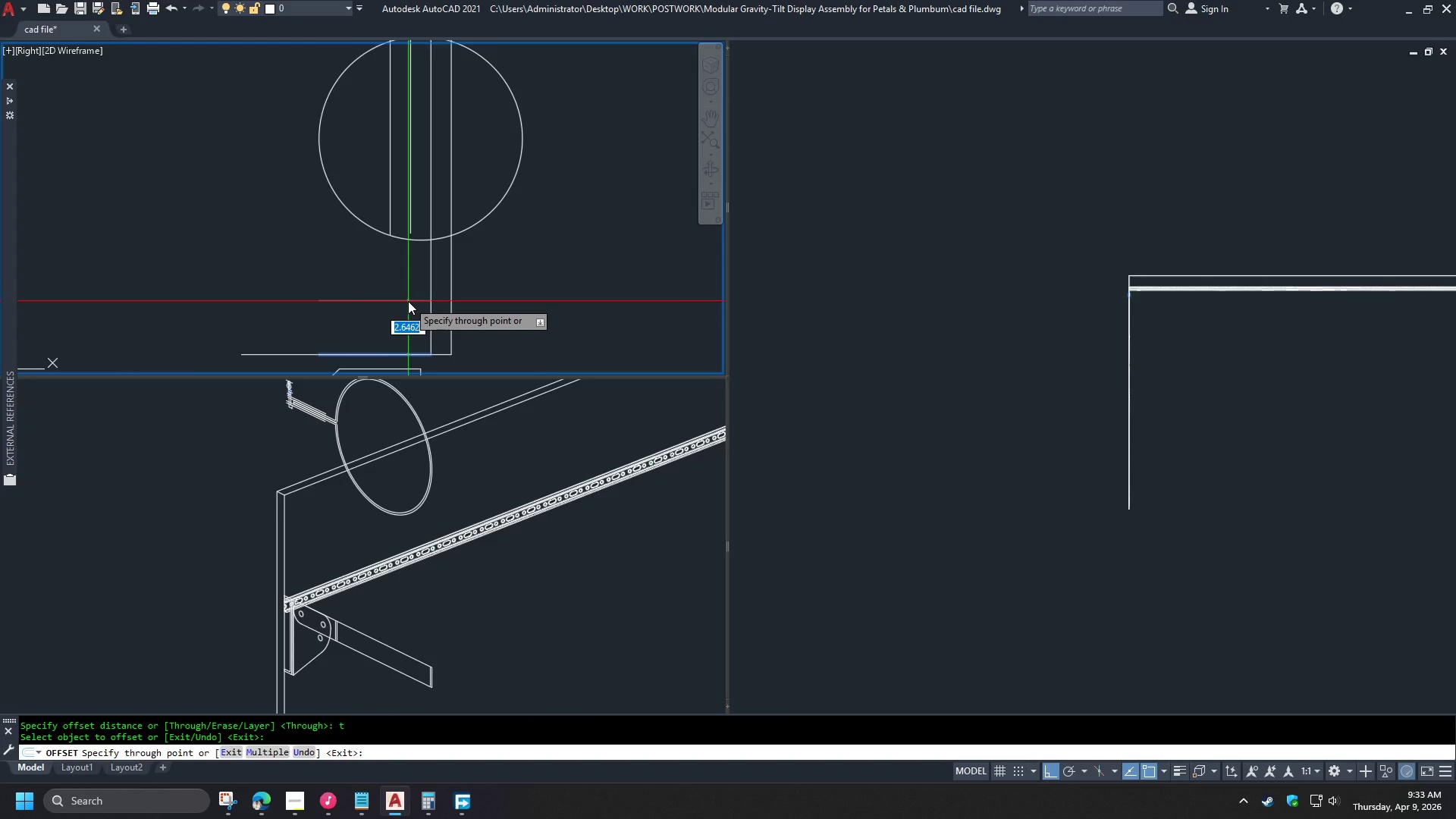 
key(Control+ControlRight)
 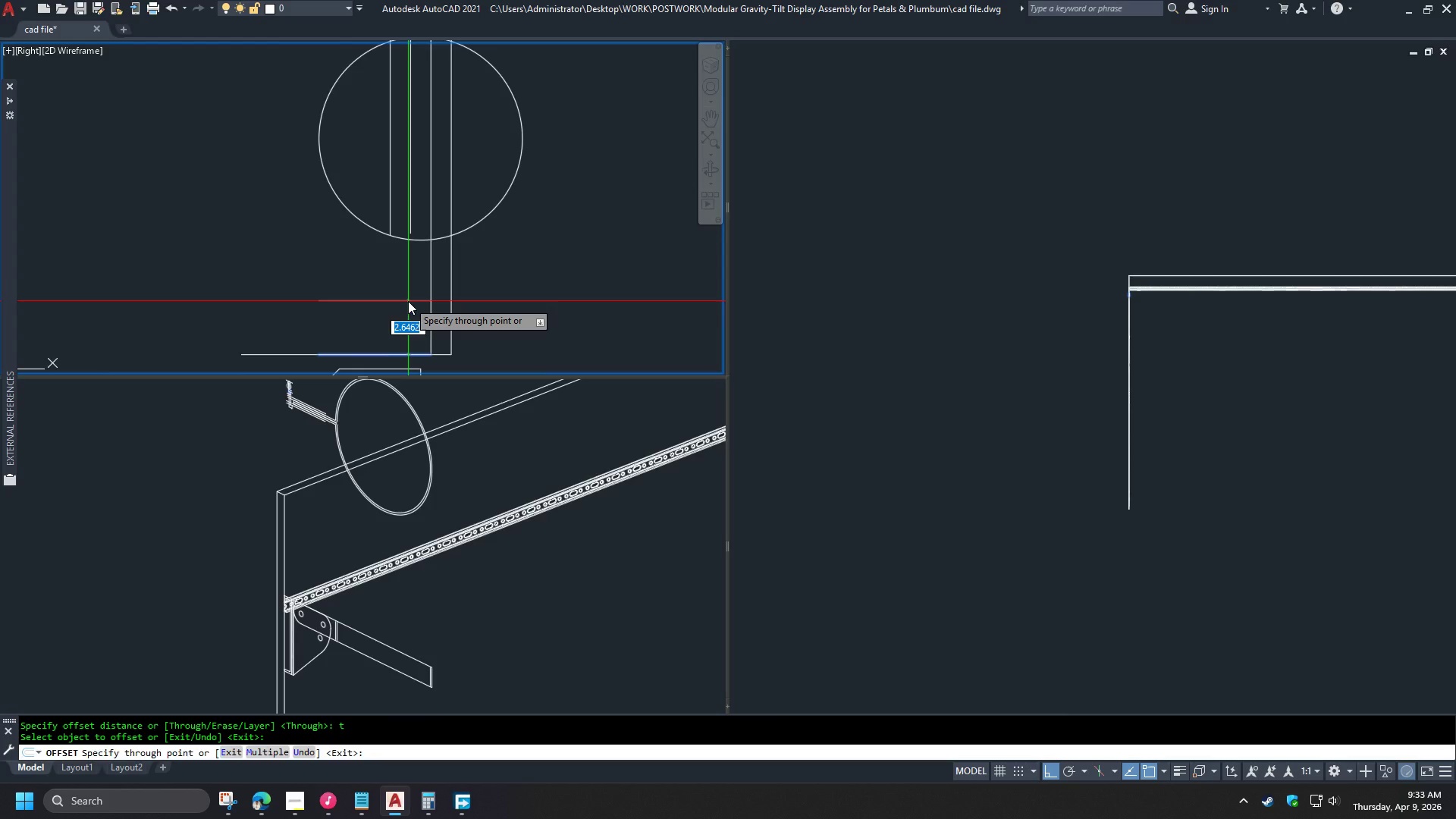 
wait(11.06)
 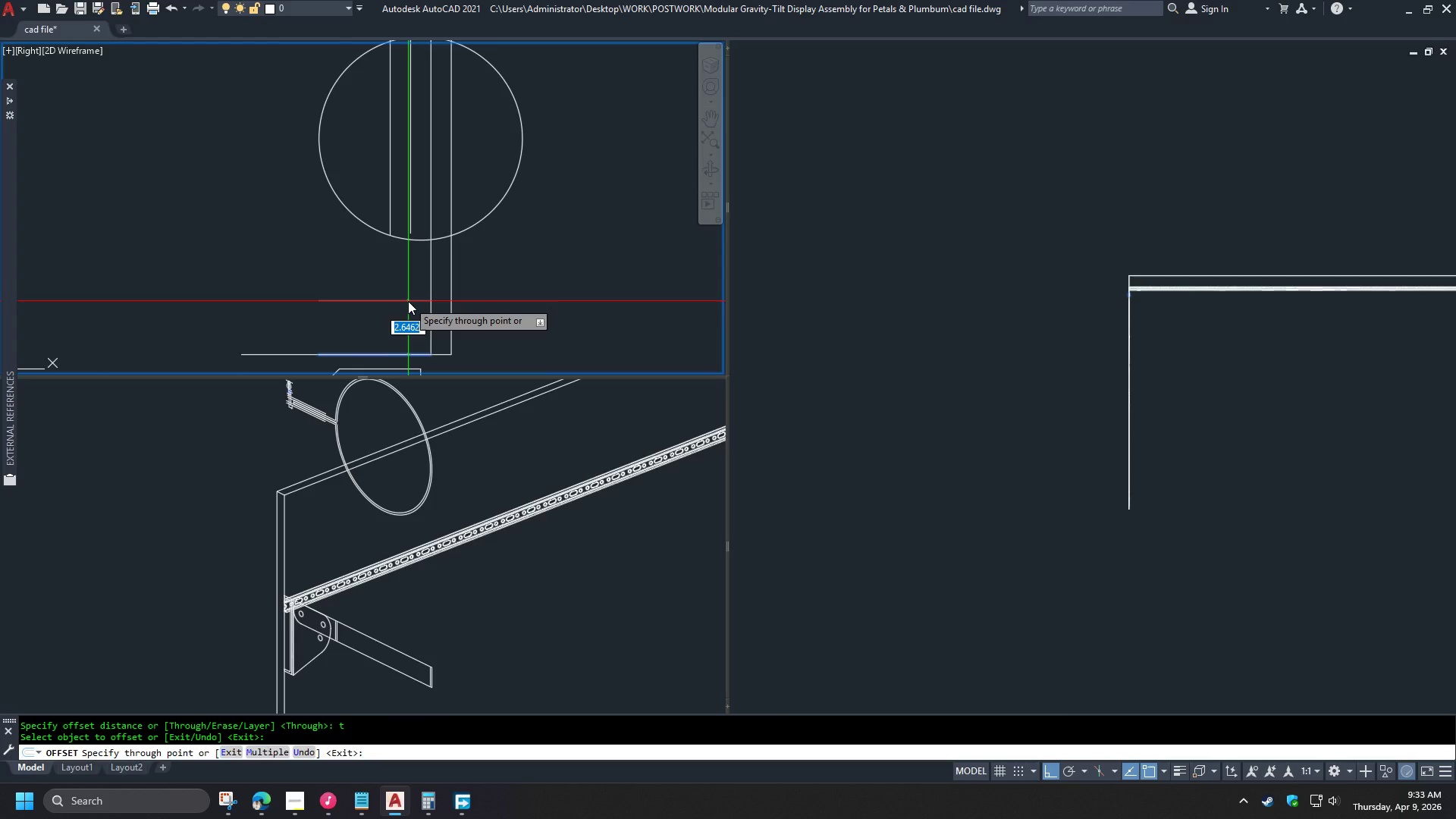 
key(3)
 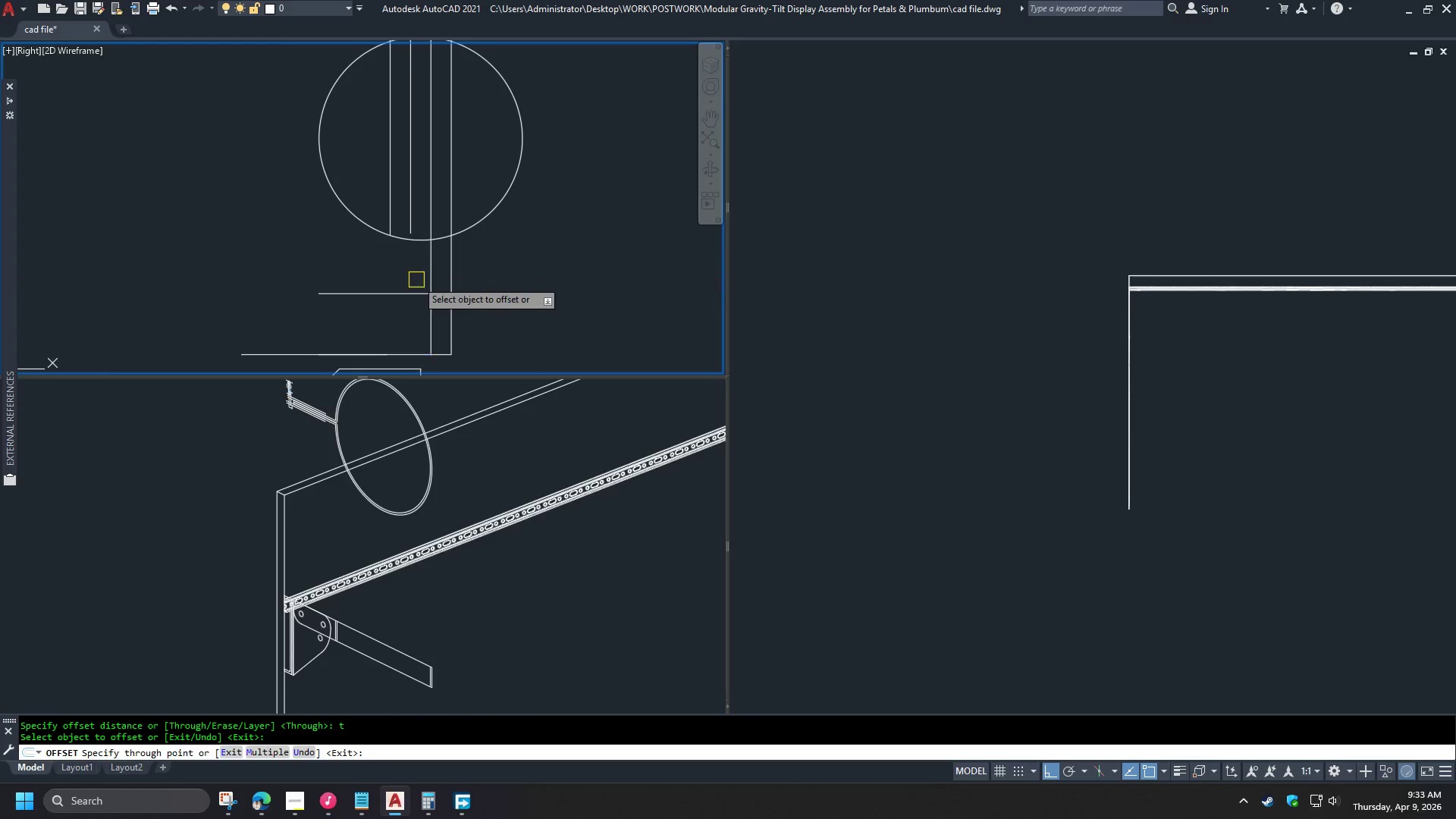 
key(Space)
 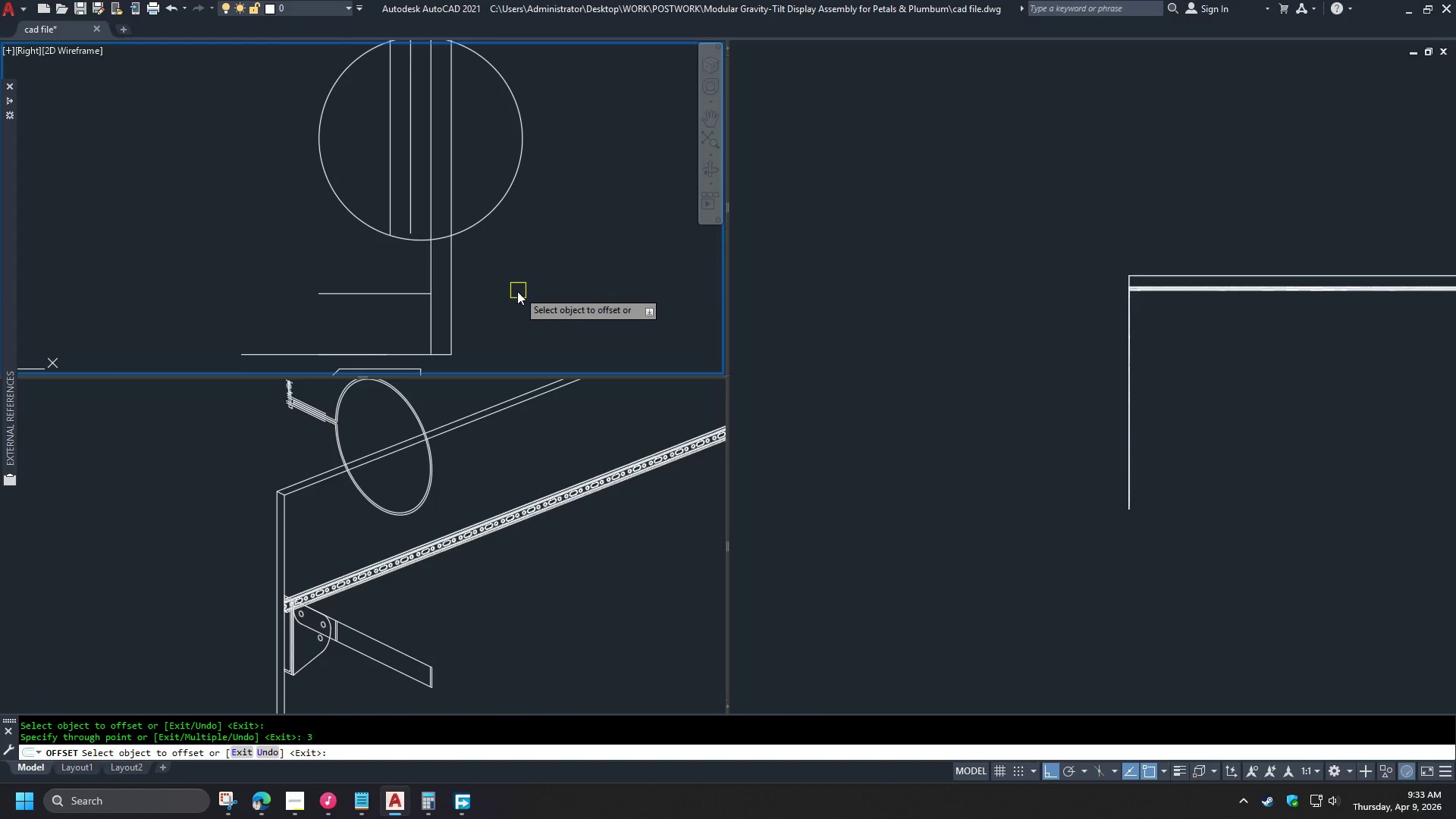 
key(Space)
 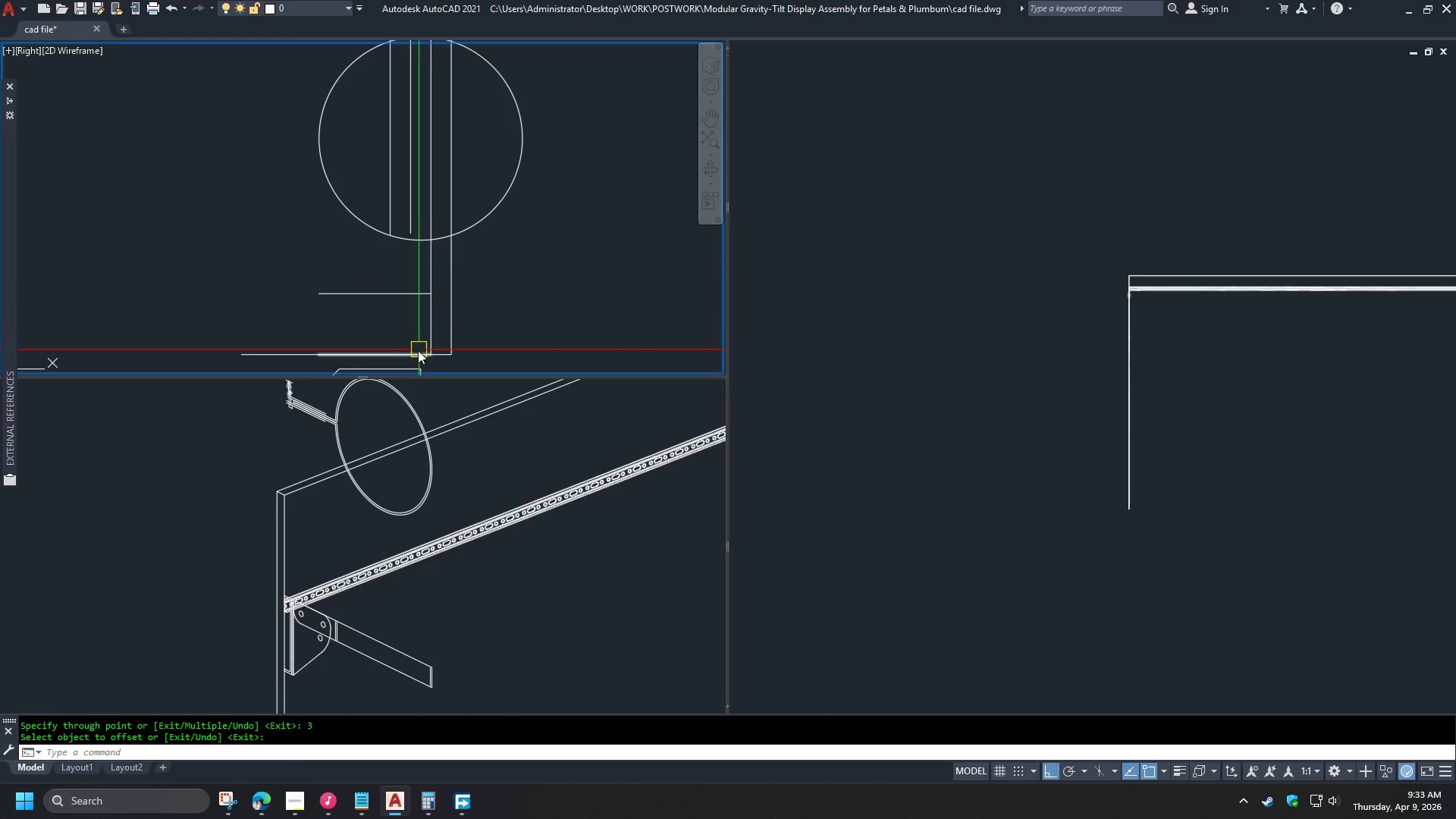 
left_click([417, 351])
 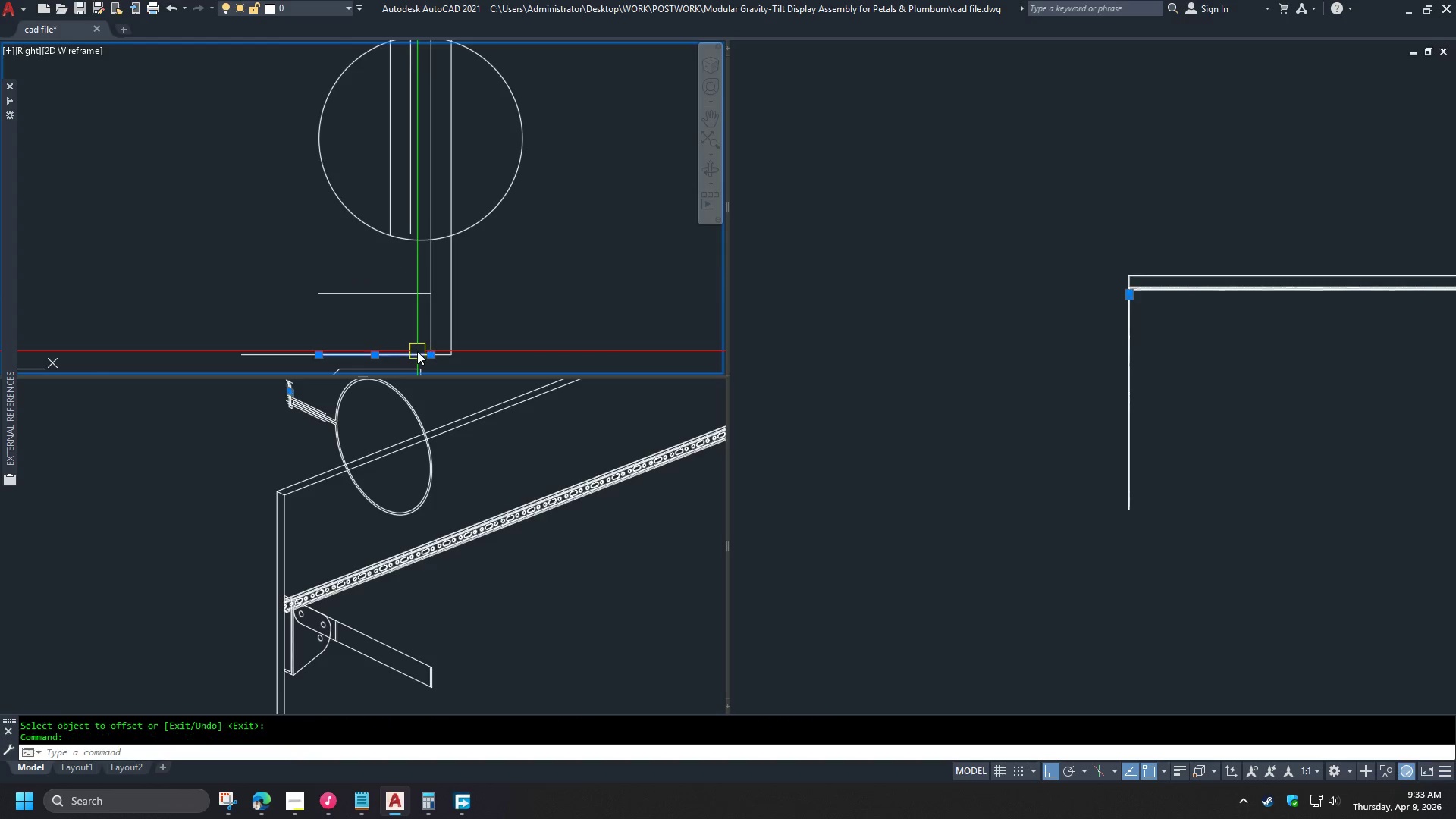 
key(E)
 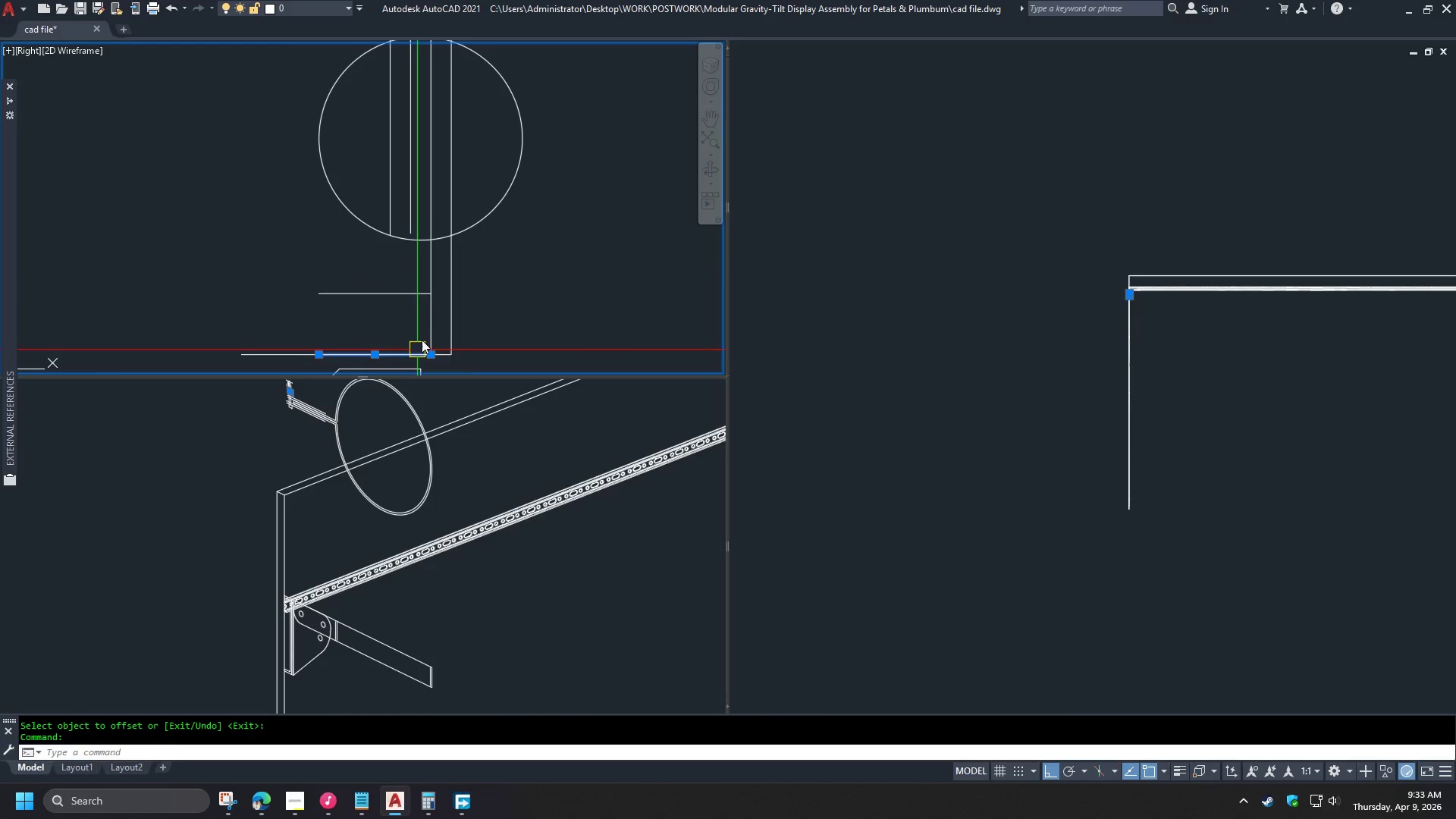 
key(Space)
 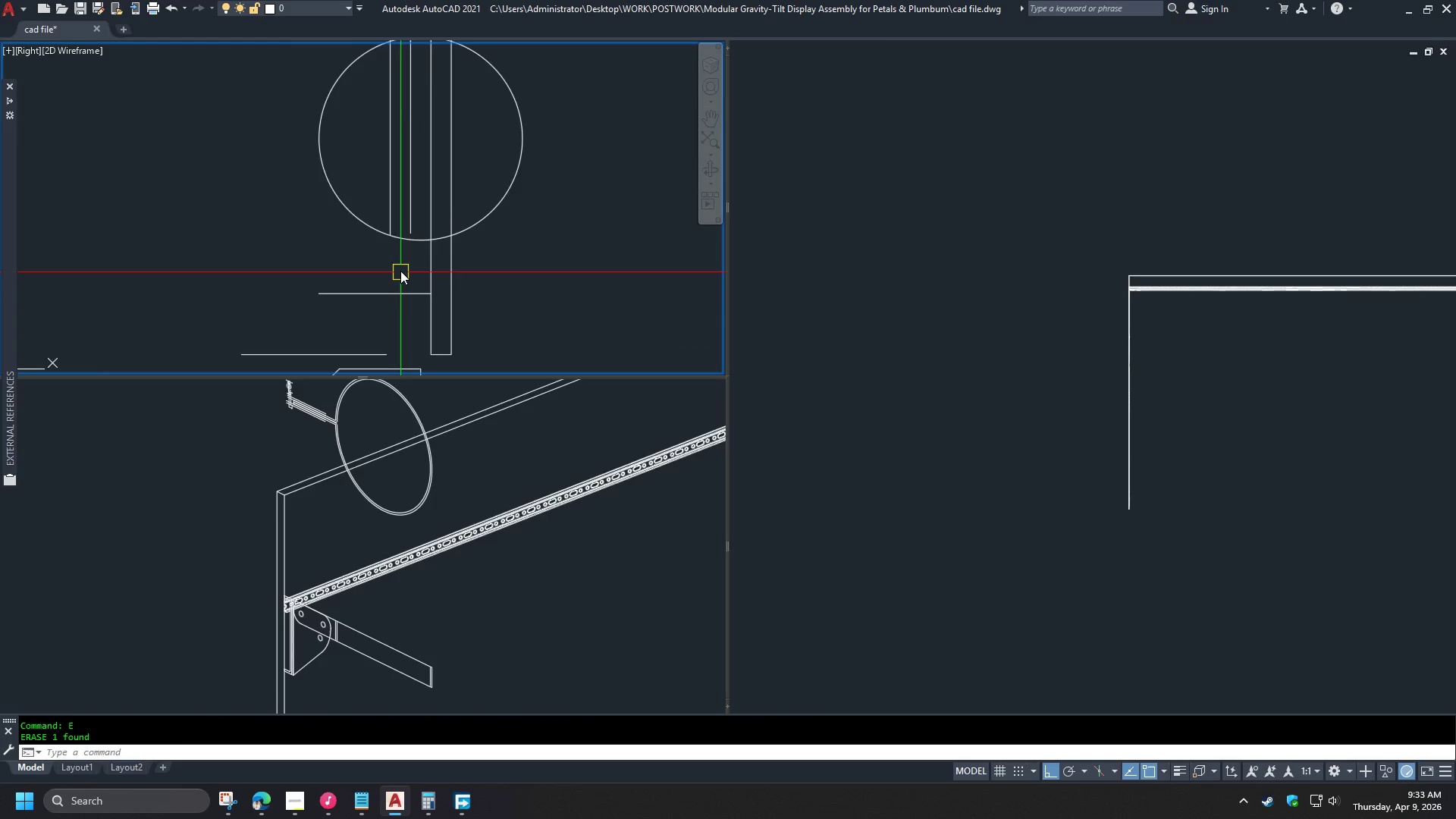 
scroll: coordinate [400, 270], scroll_direction: down, amount: 2.0
 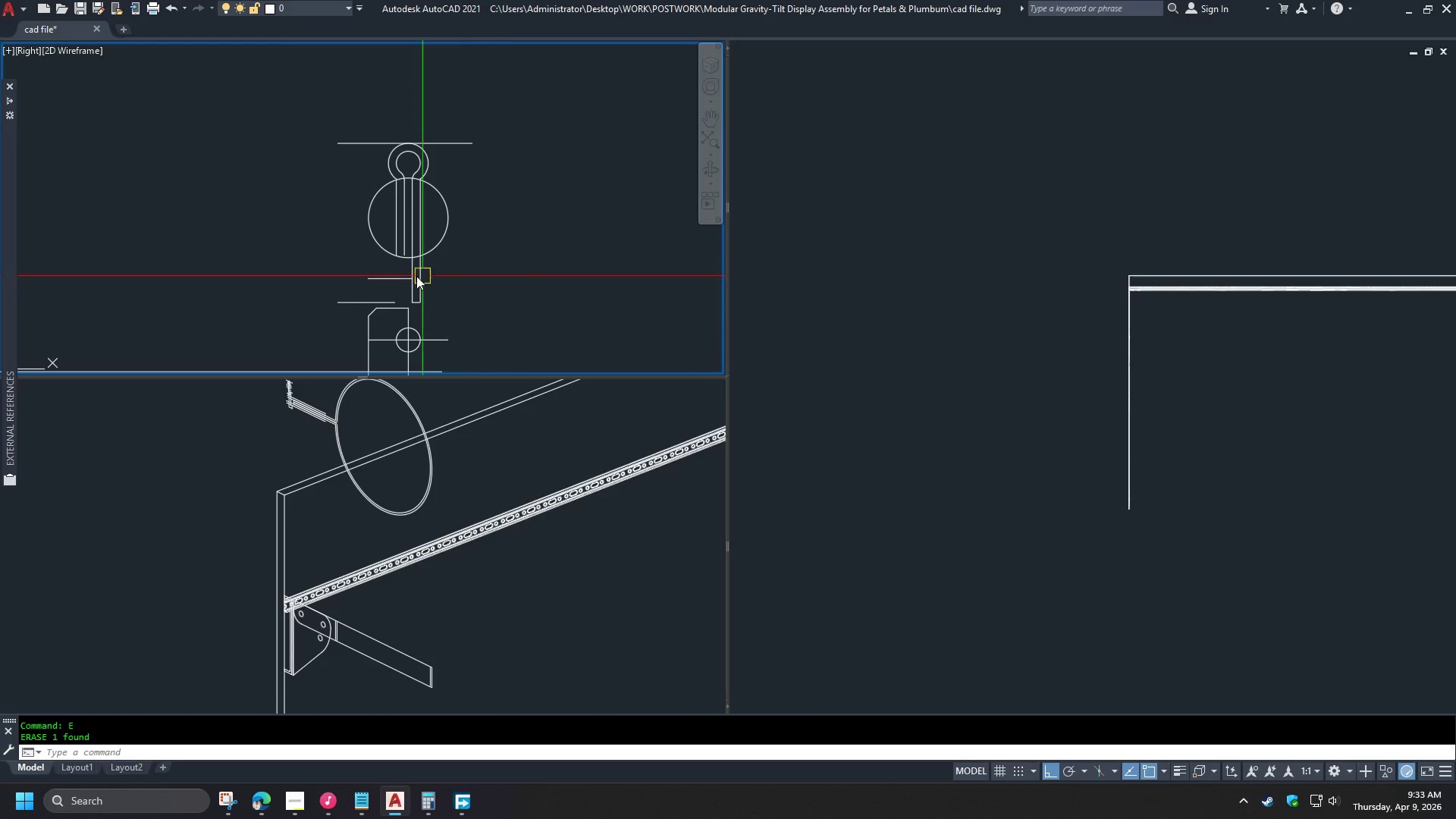 
scroll: coordinate [396, 276], scroll_direction: up, amount: 2.0
 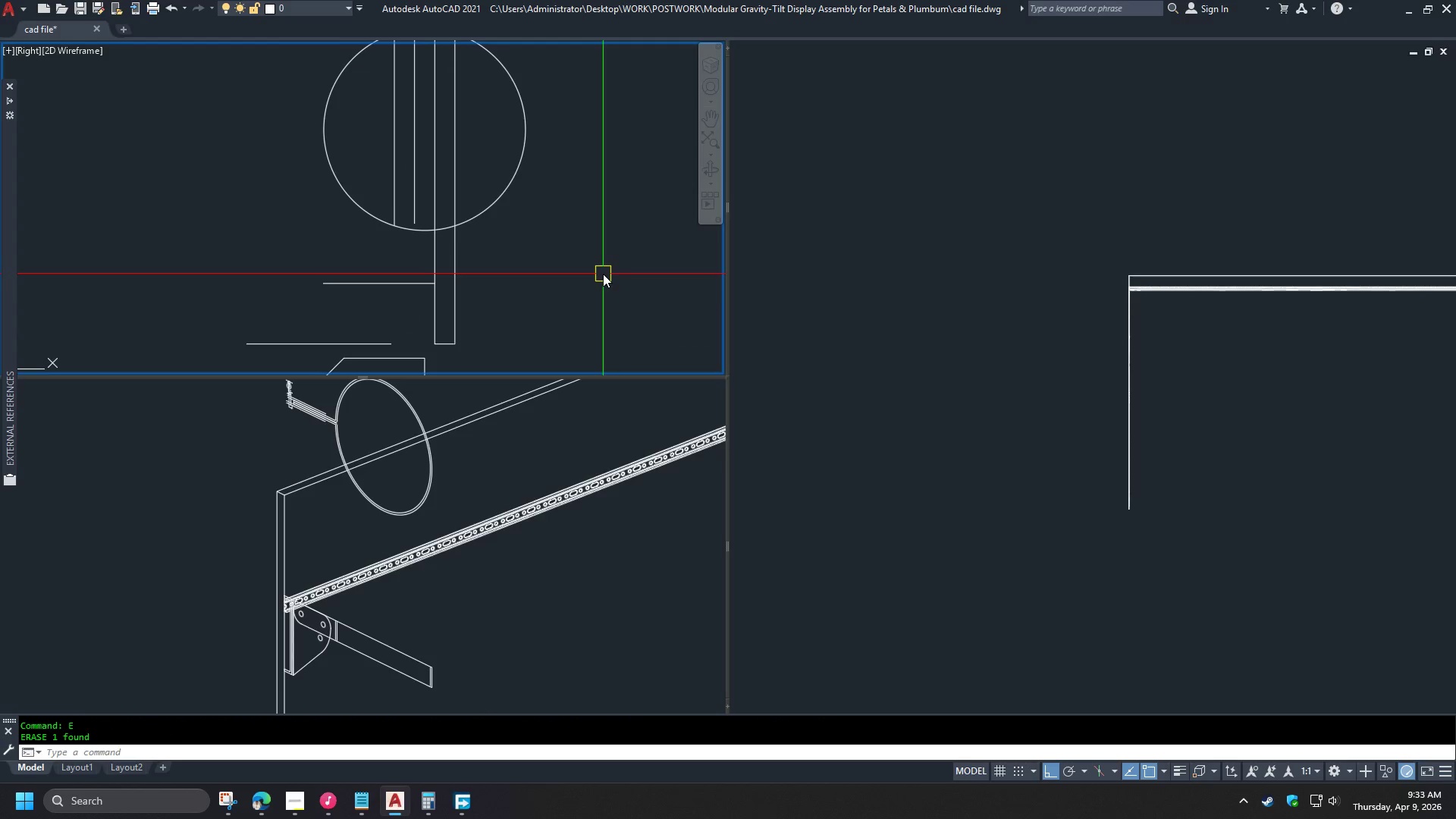 
scroll: coordinate [603, 274], scroll_direction: down, amount: 2.0
 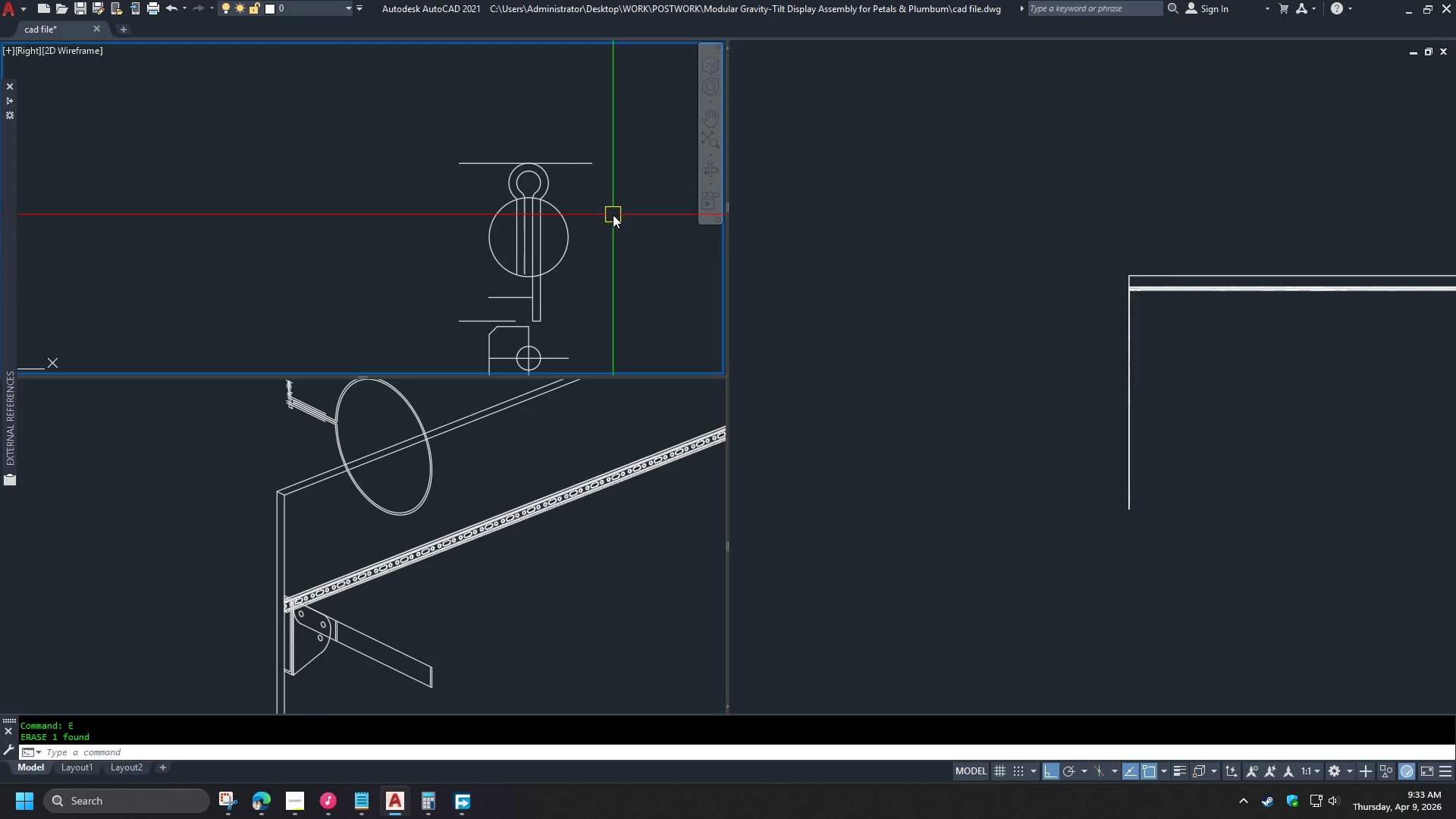 
wait(19.93)
 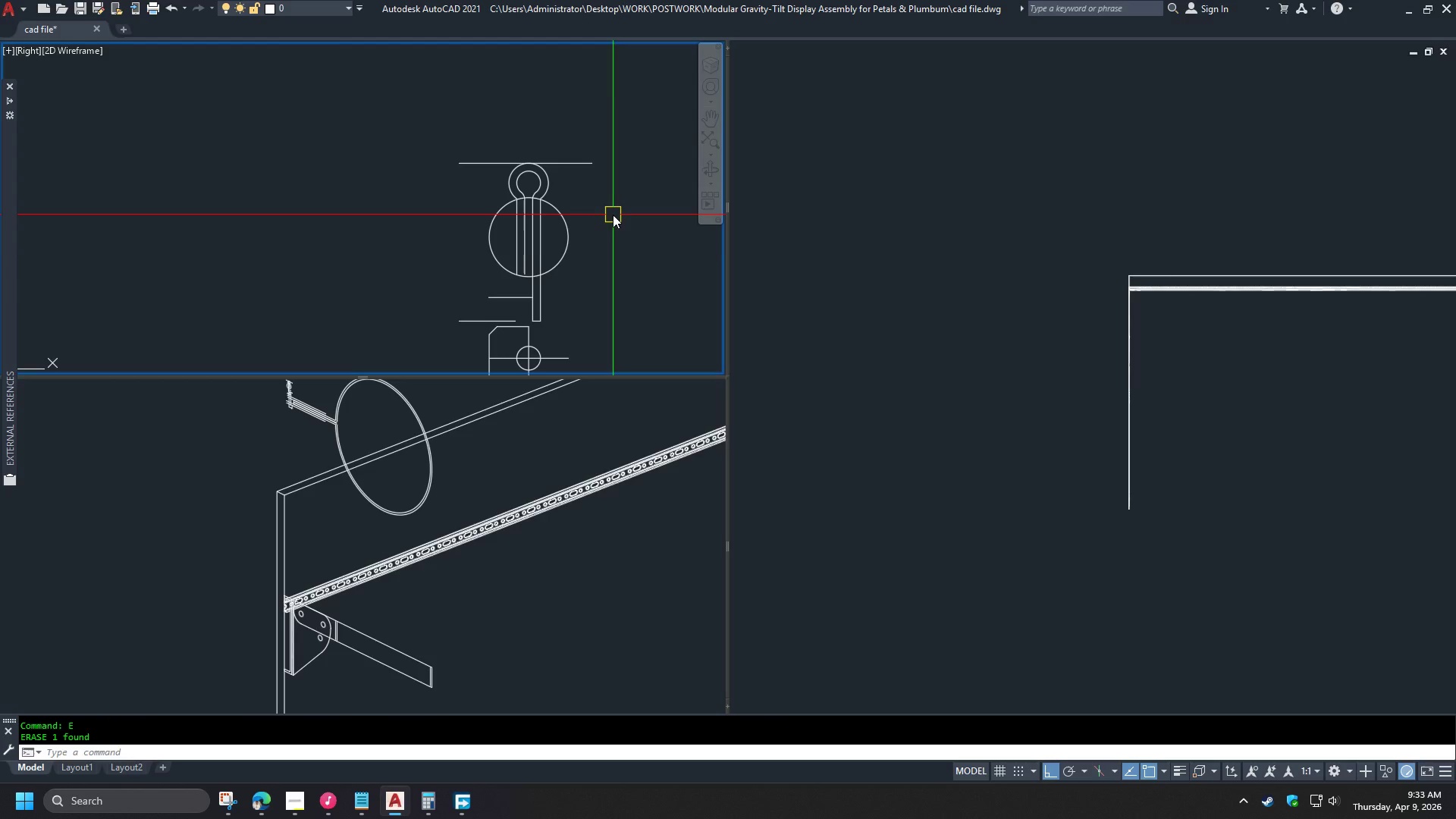 
scroll: coordinate [538, 302], scroll_direction: up, amount: 2.0
 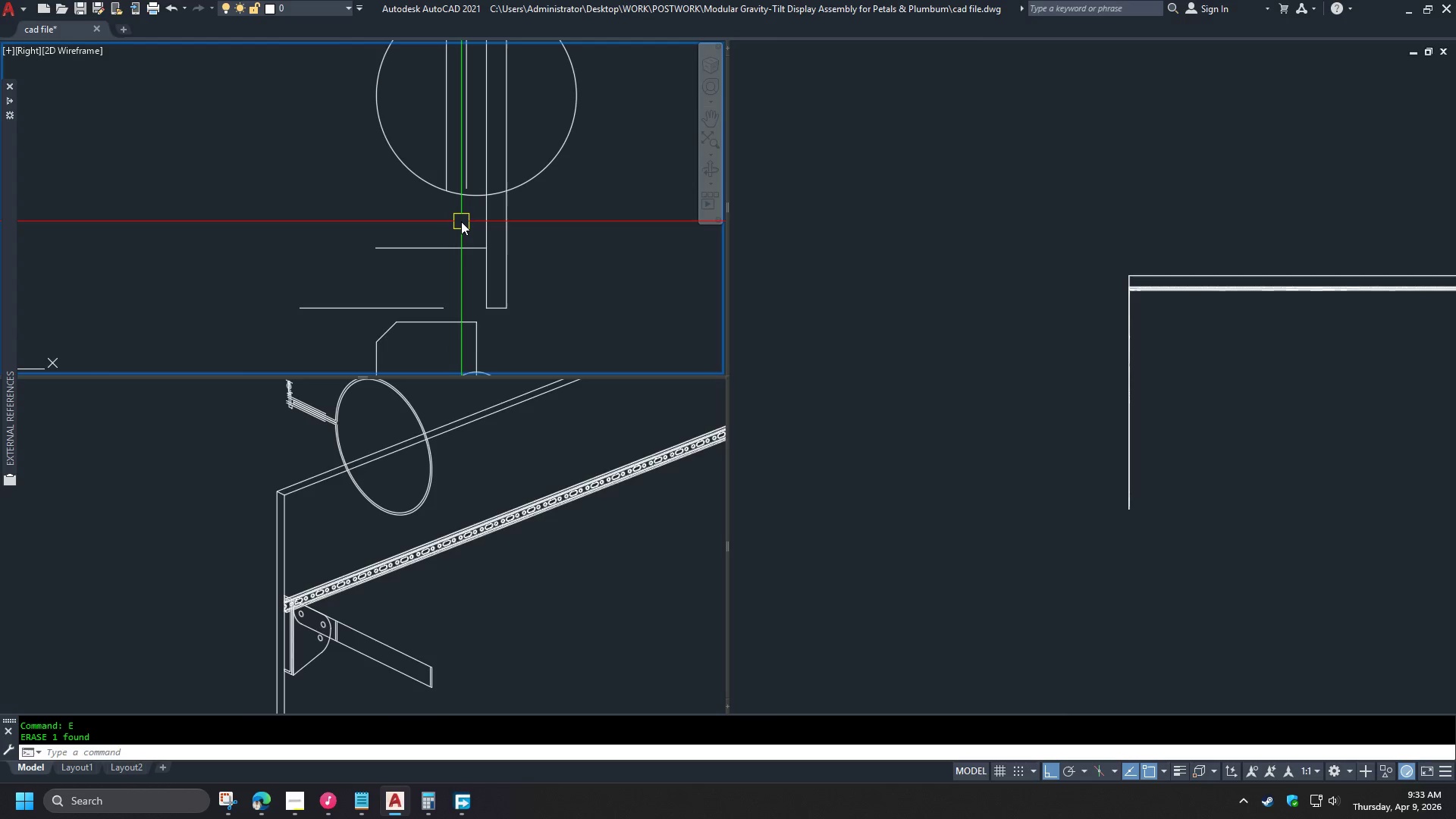 
key(L)
 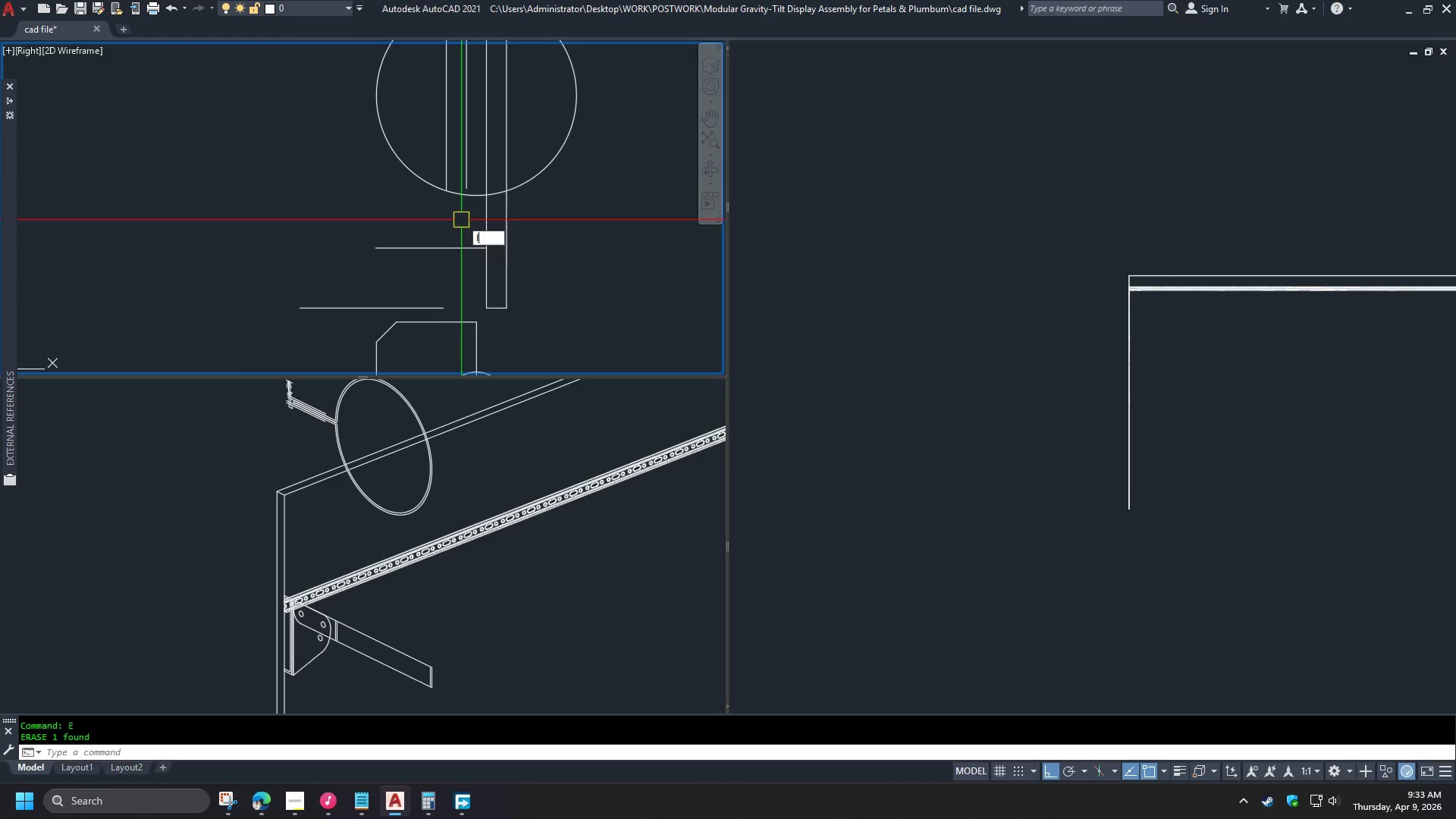 
key(Space)
 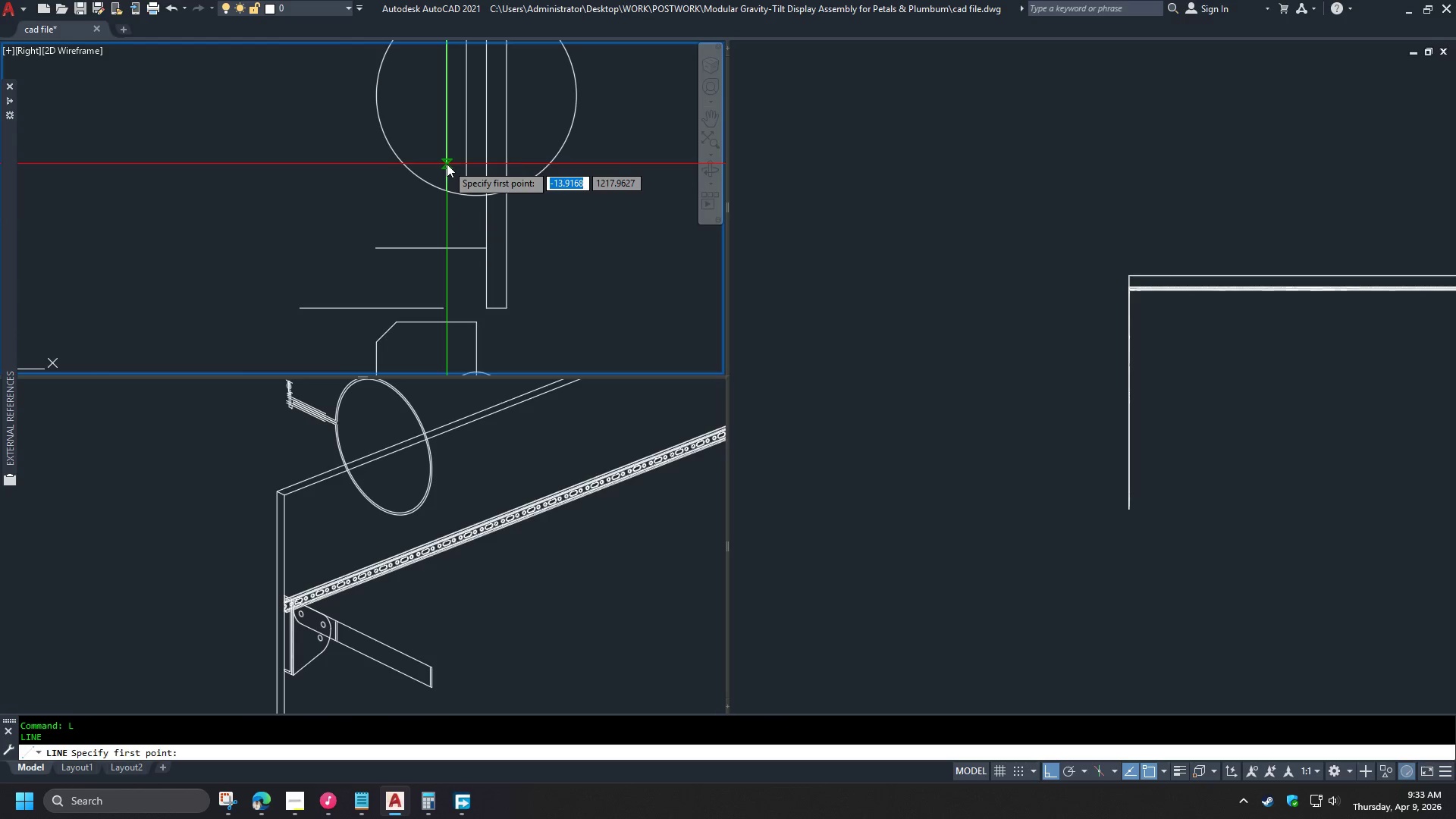 
left_click([447, 164])
 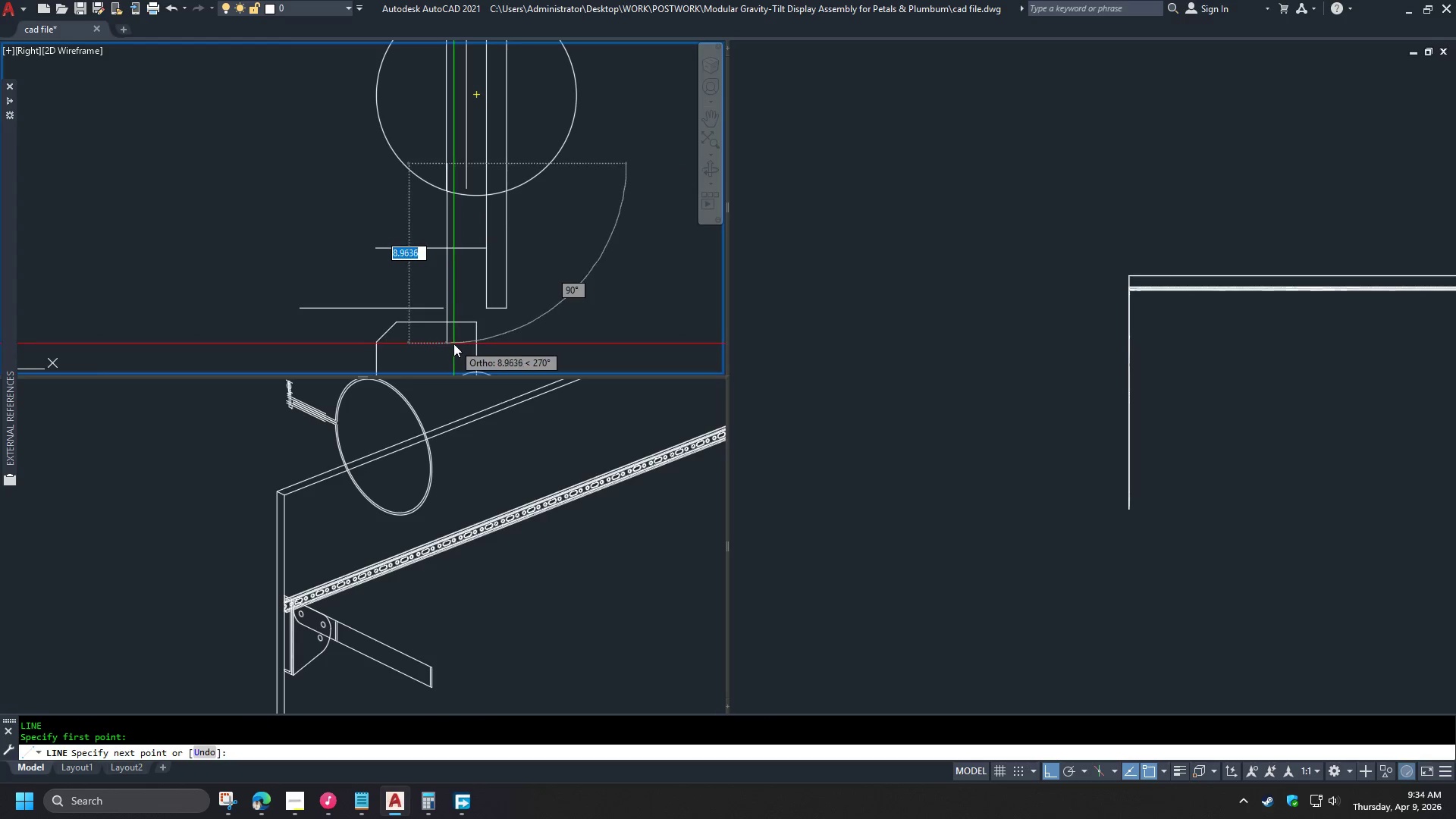 
key(Space)
 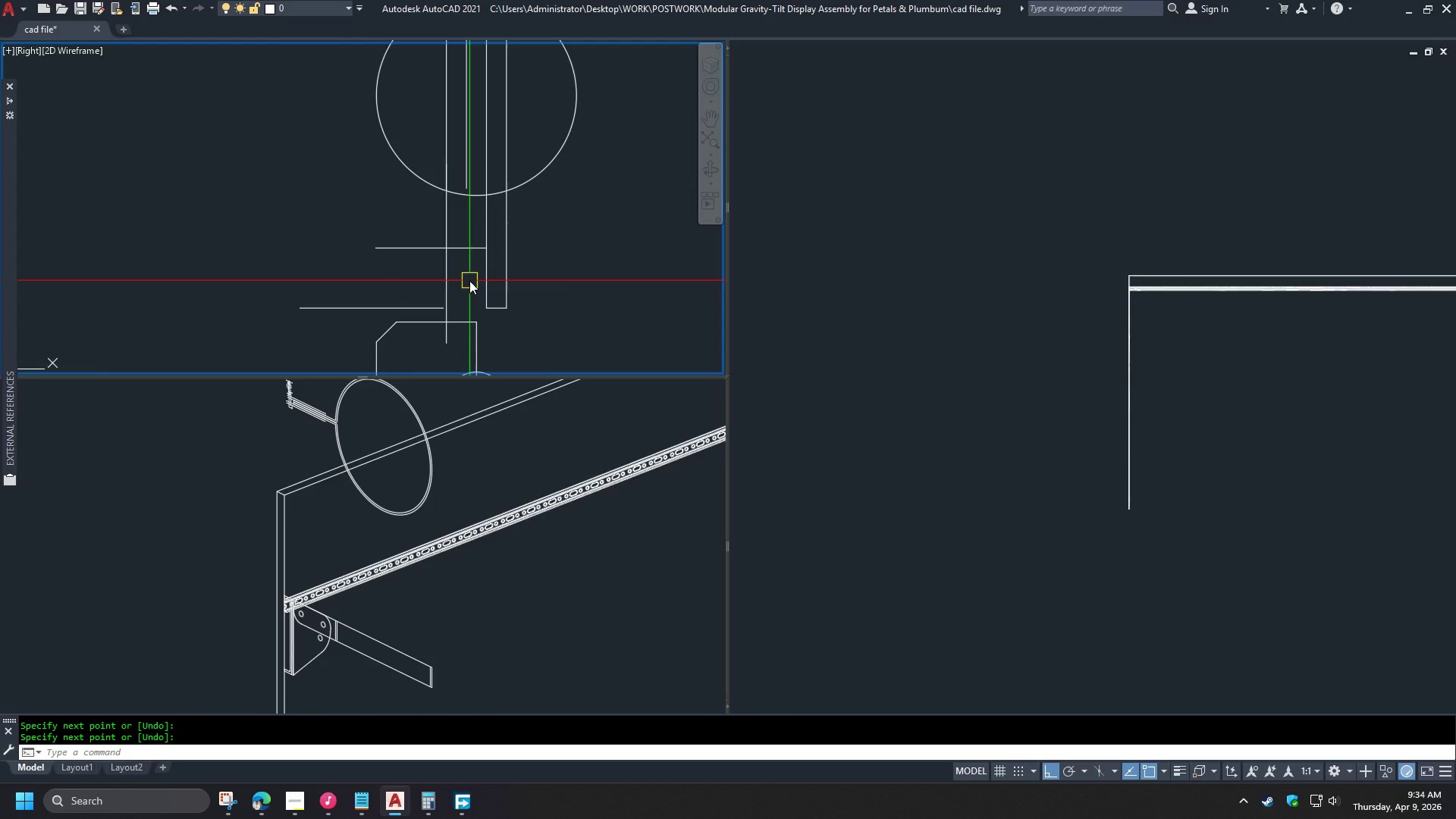 
key(O)
 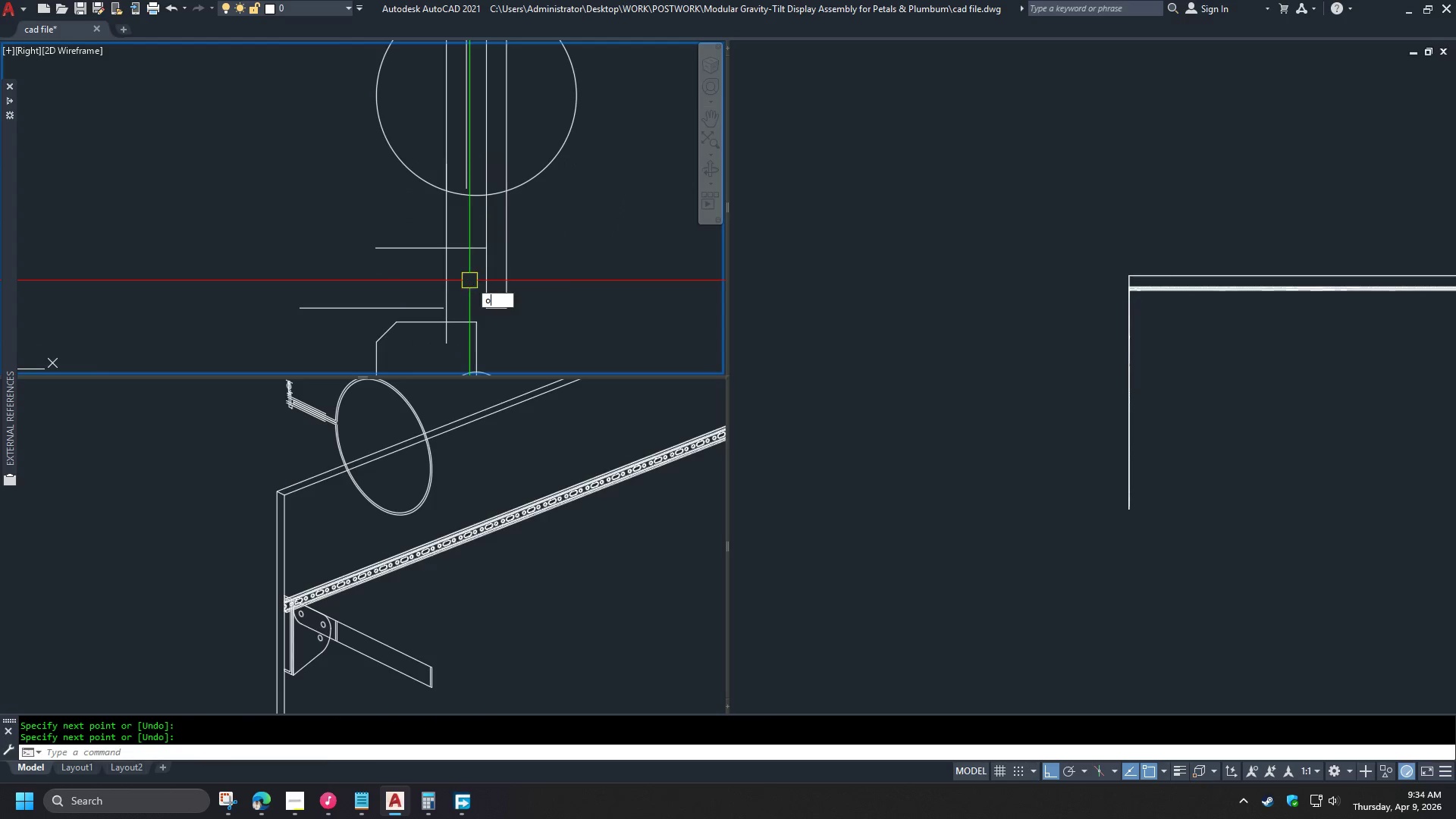 
key(Space)
 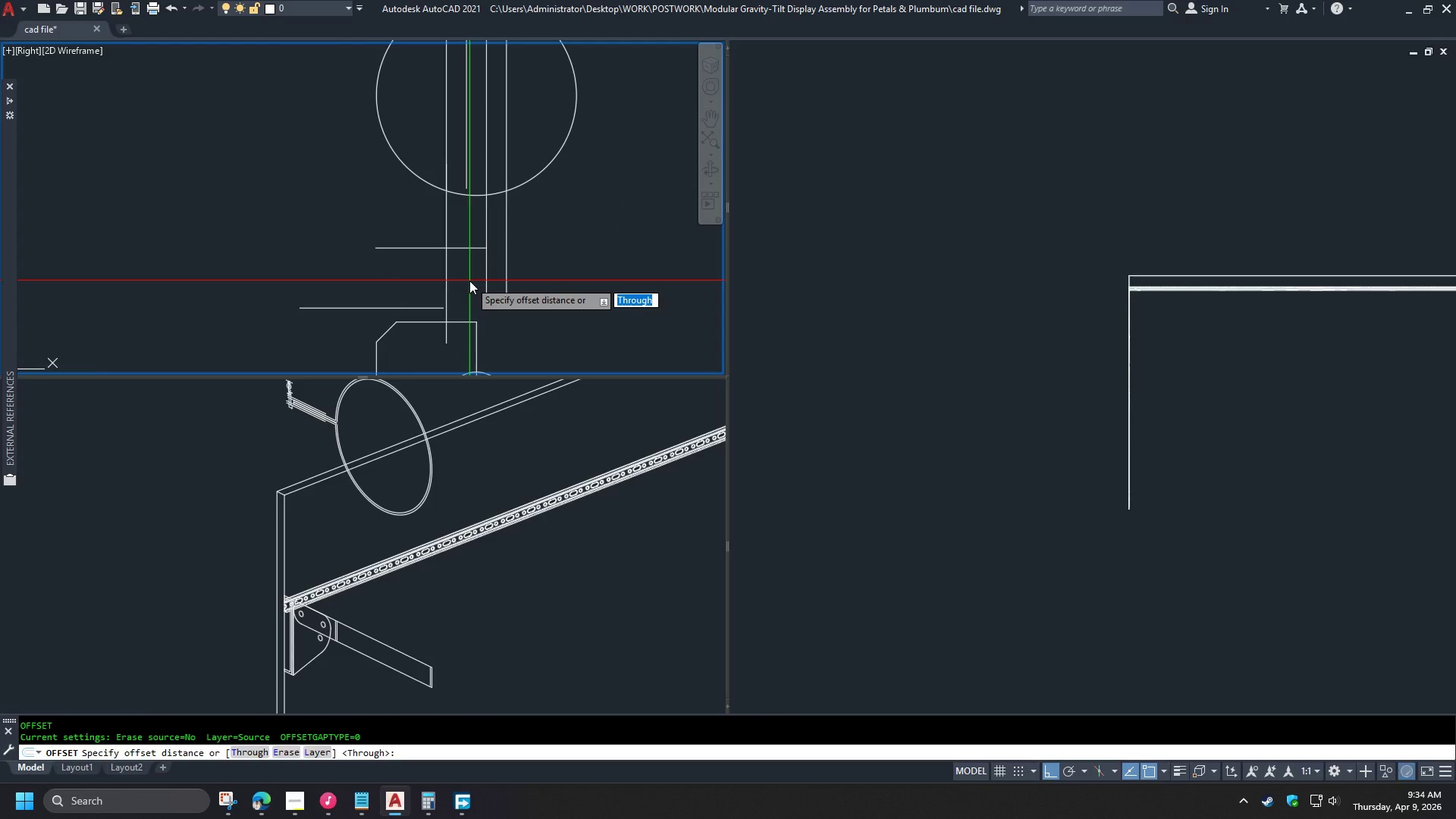 
key(1)
 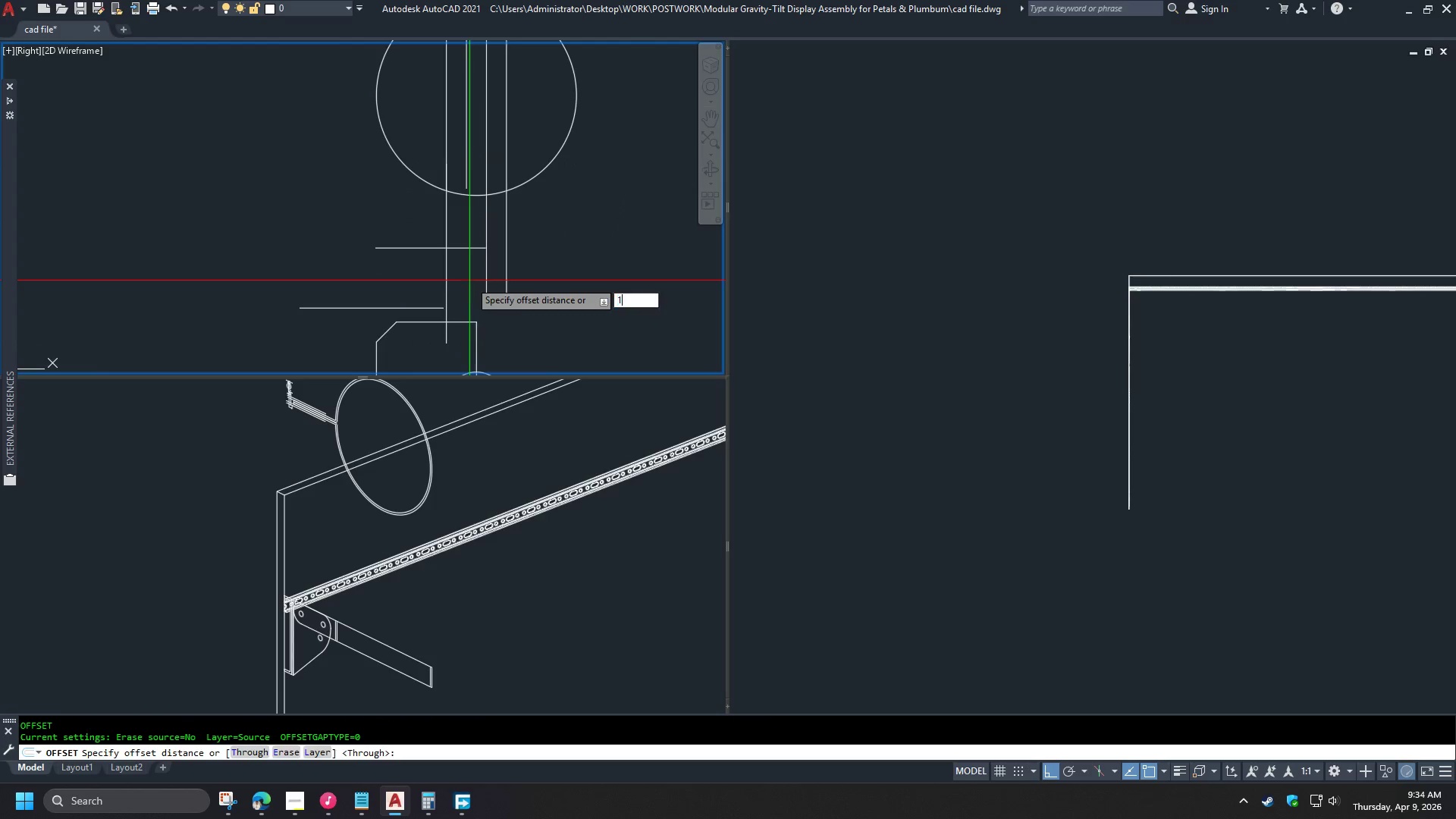 
key(Space)
 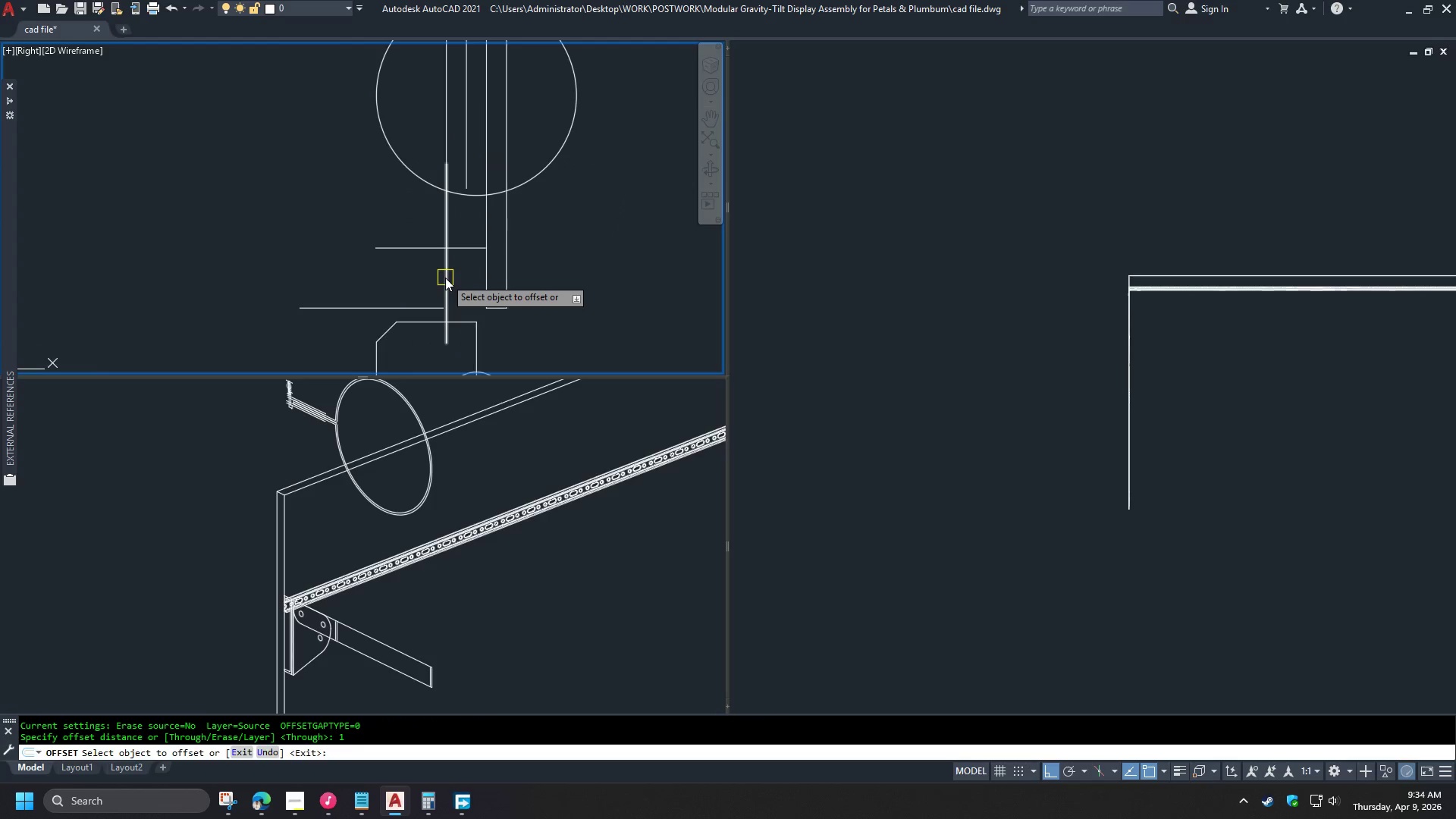 
left_click([445, 277])
 